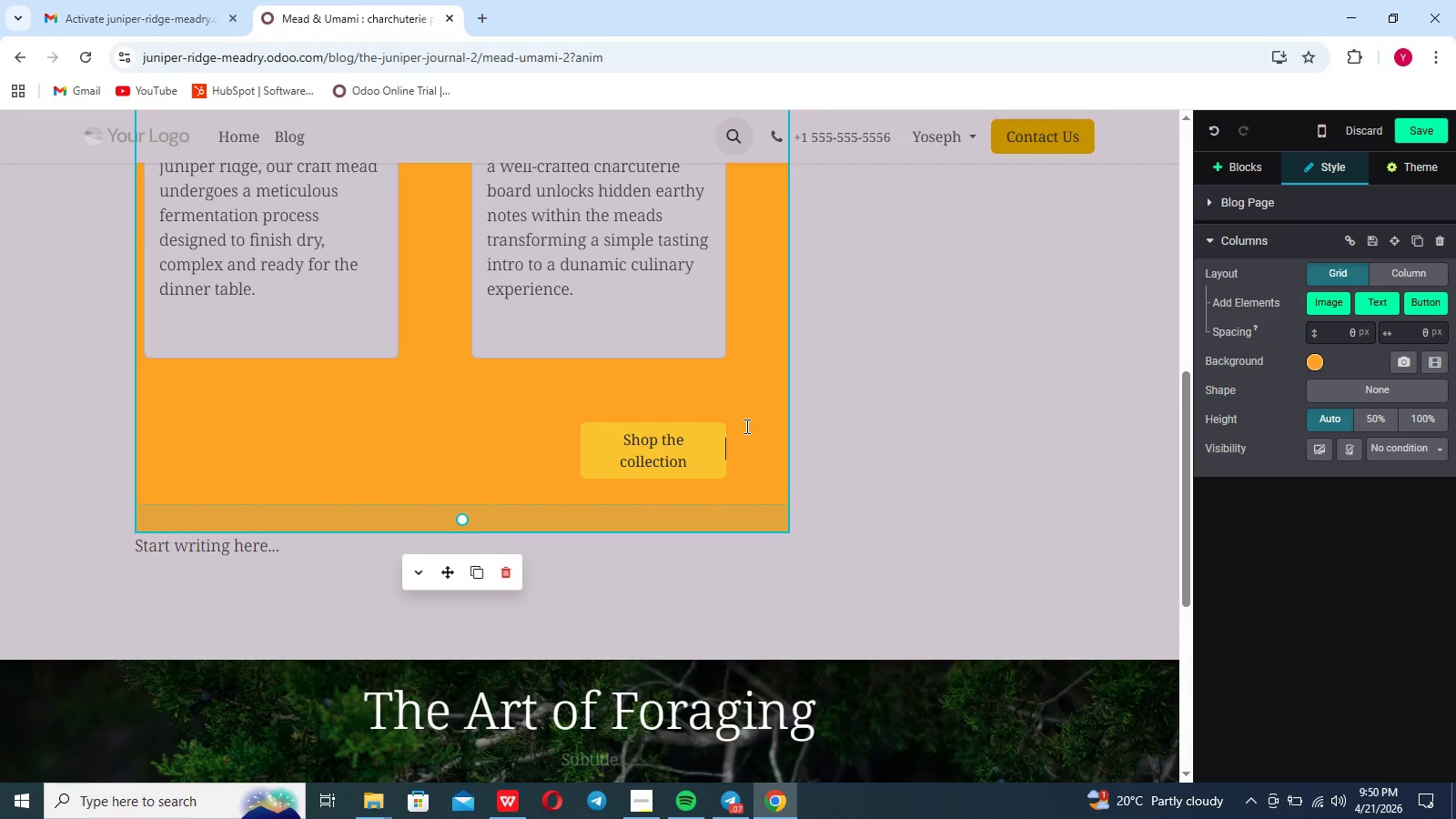 
wait(11.69)
 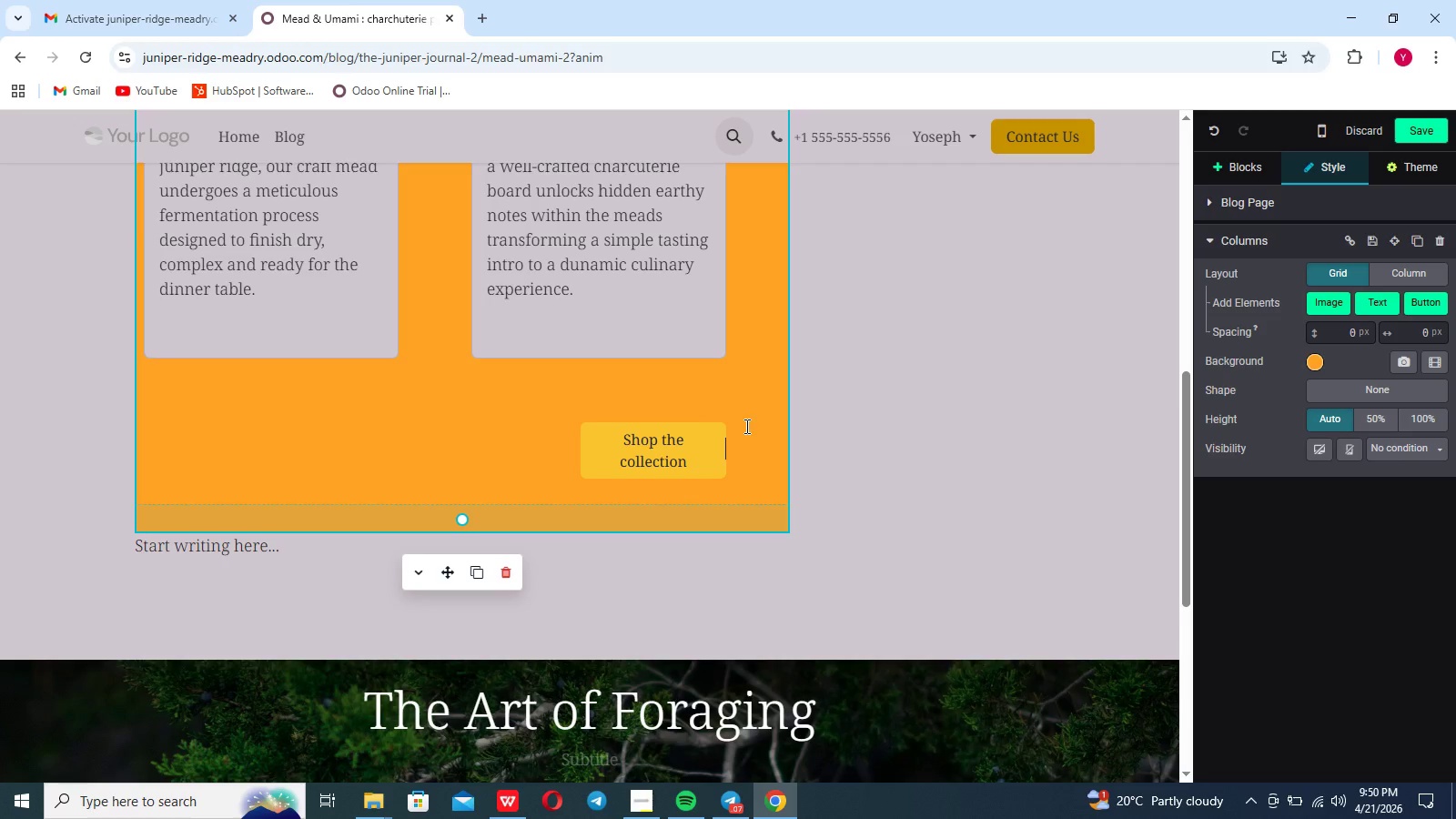 
left_click([885, 481])
 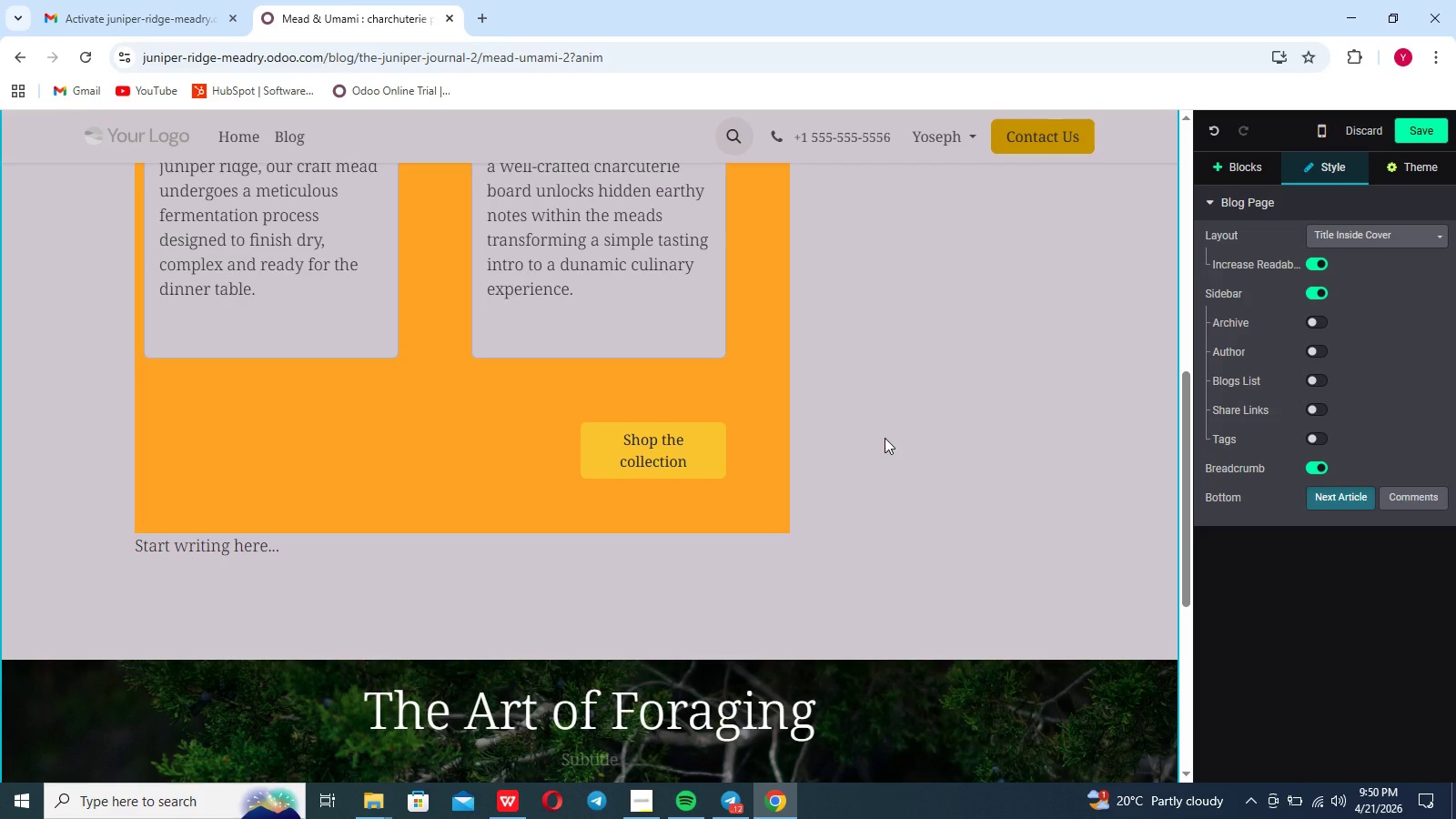 
scroll: coordinate [885, 438], scroll_direction: up, amount: 18.0
 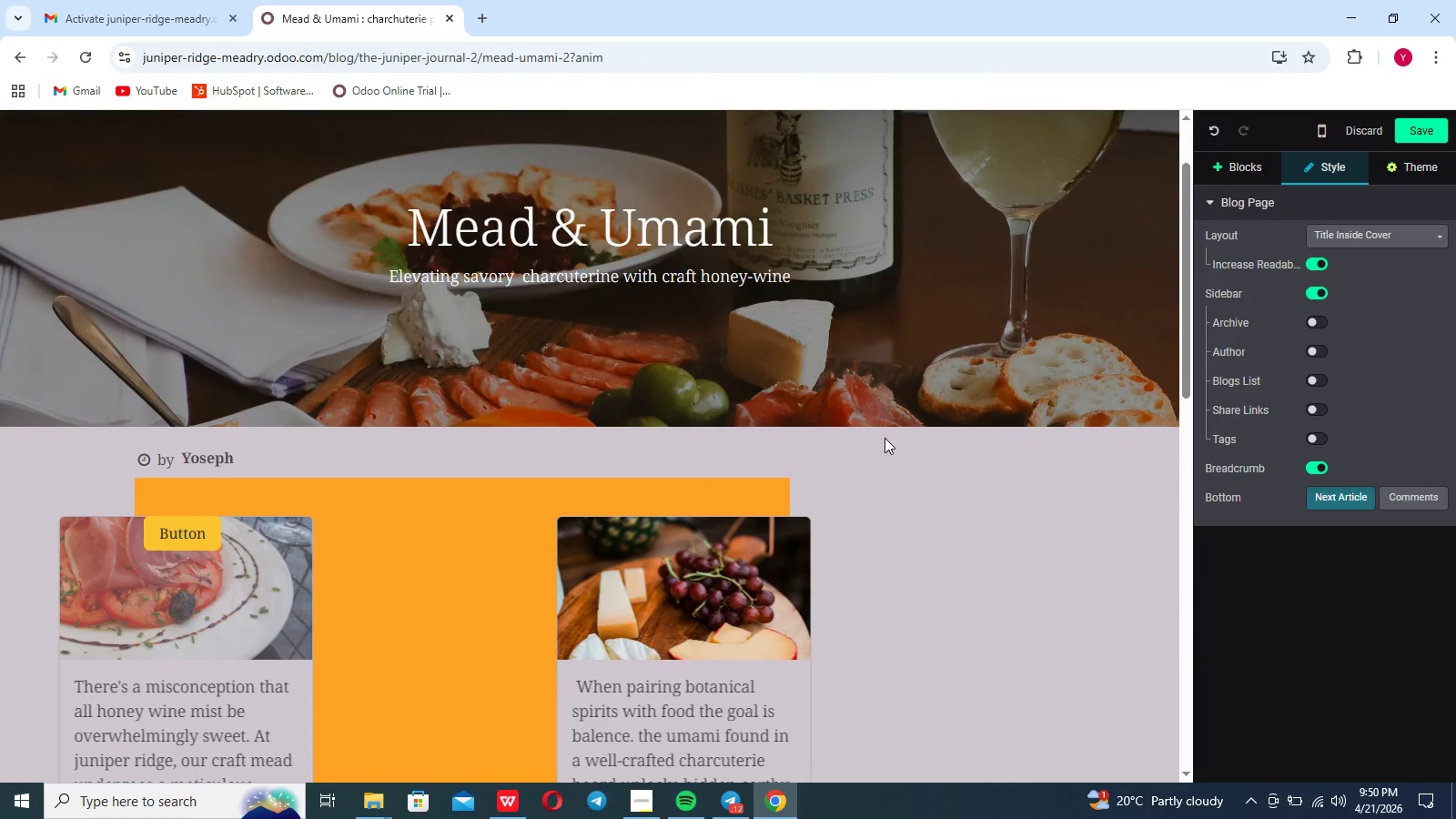 
scroll: coordinate [885, 438], scroll_direction: none, amount: 0.0
 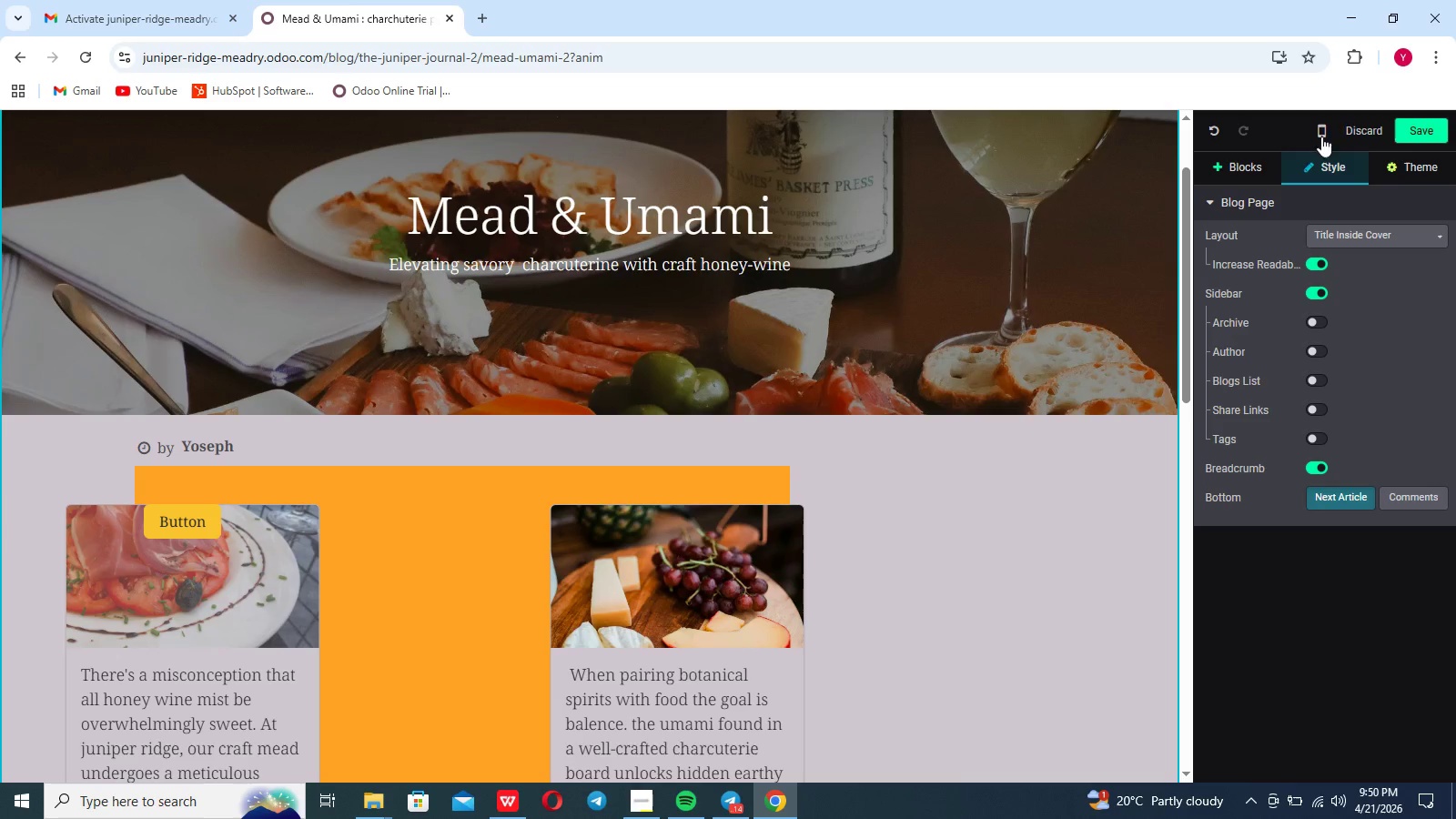 
left_click([1417, 136])
 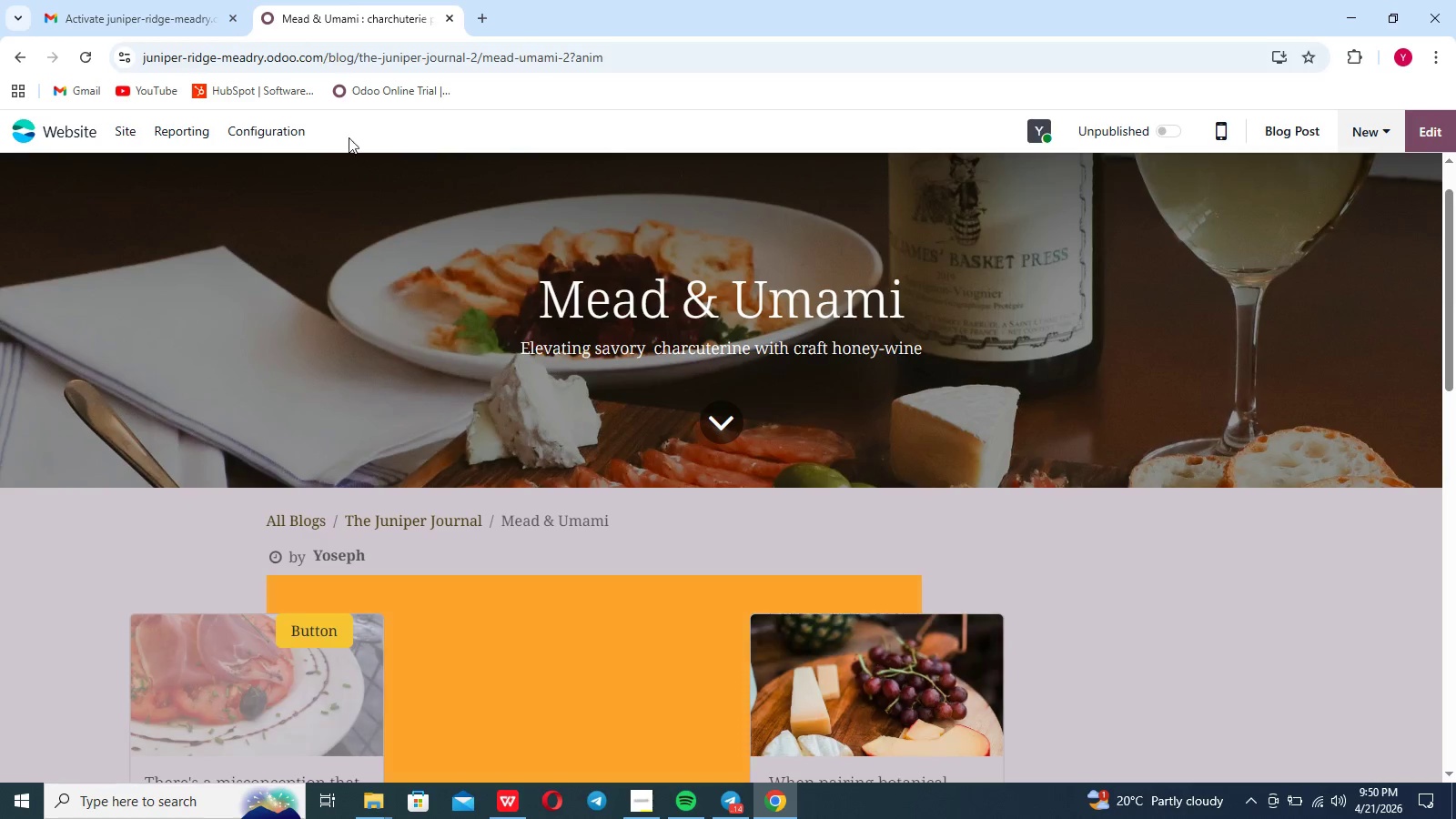 
left_click([270, 126])
 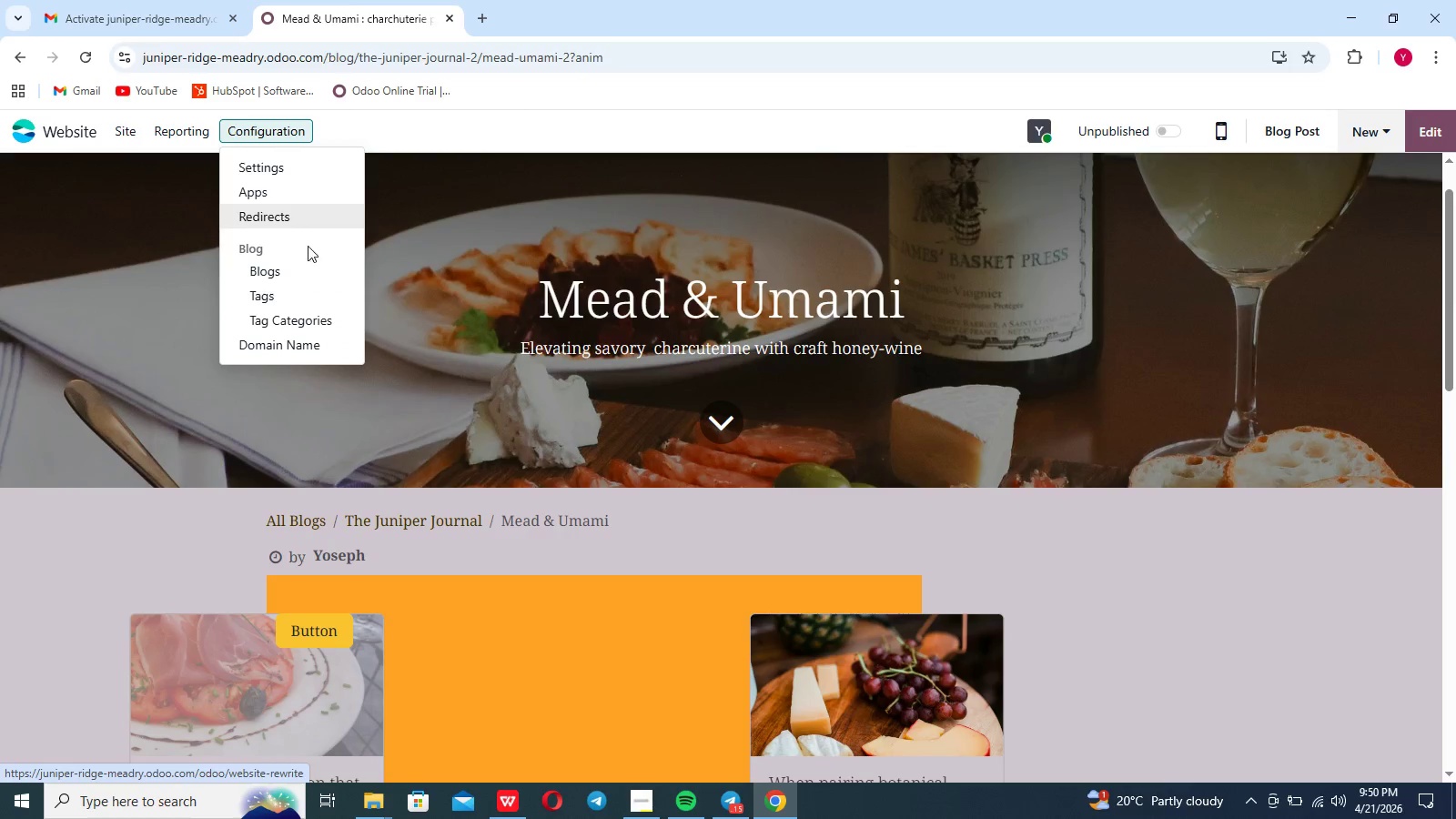 
left_click([664, 435])
 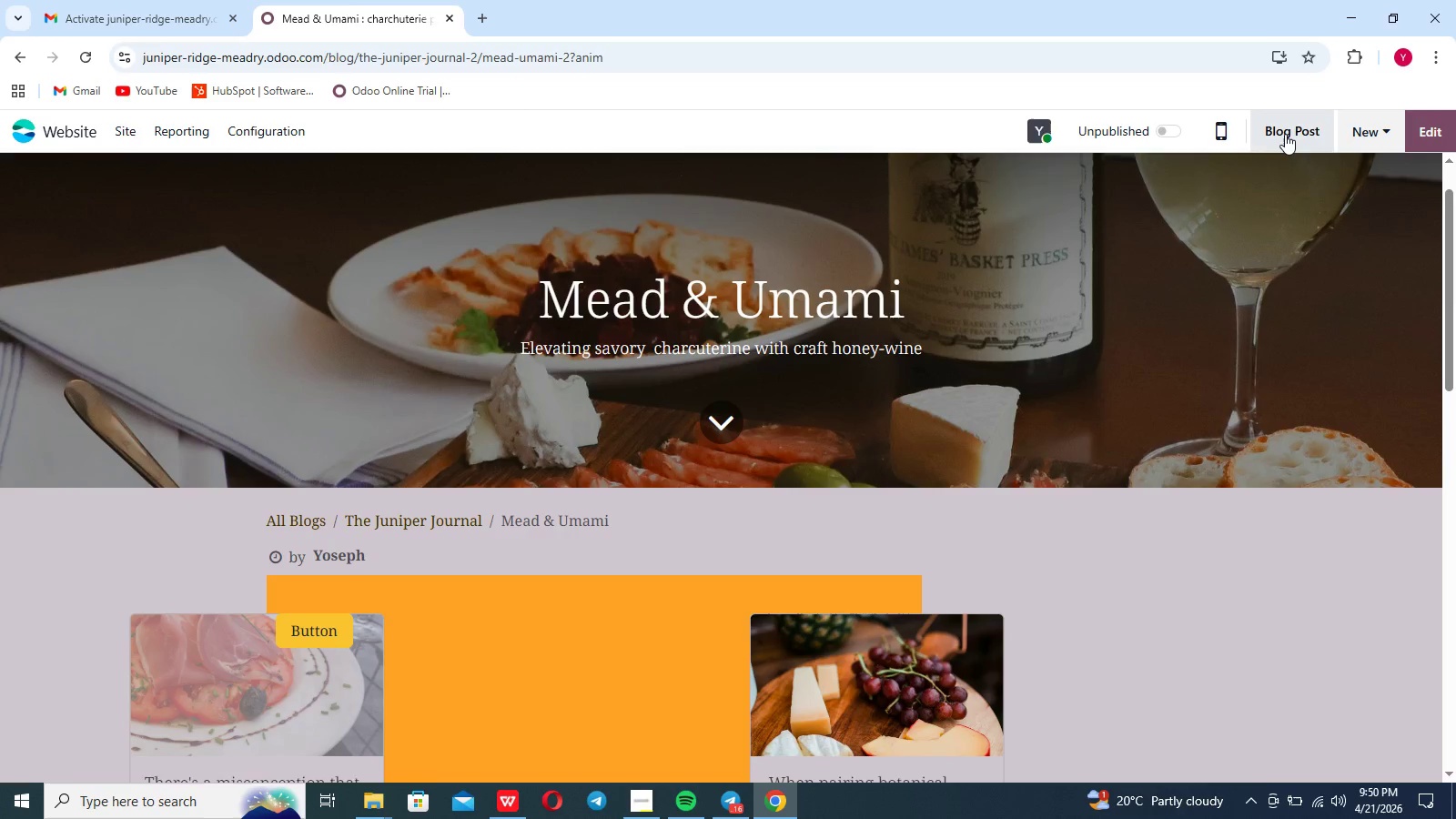 
left_click([1285, 134])
 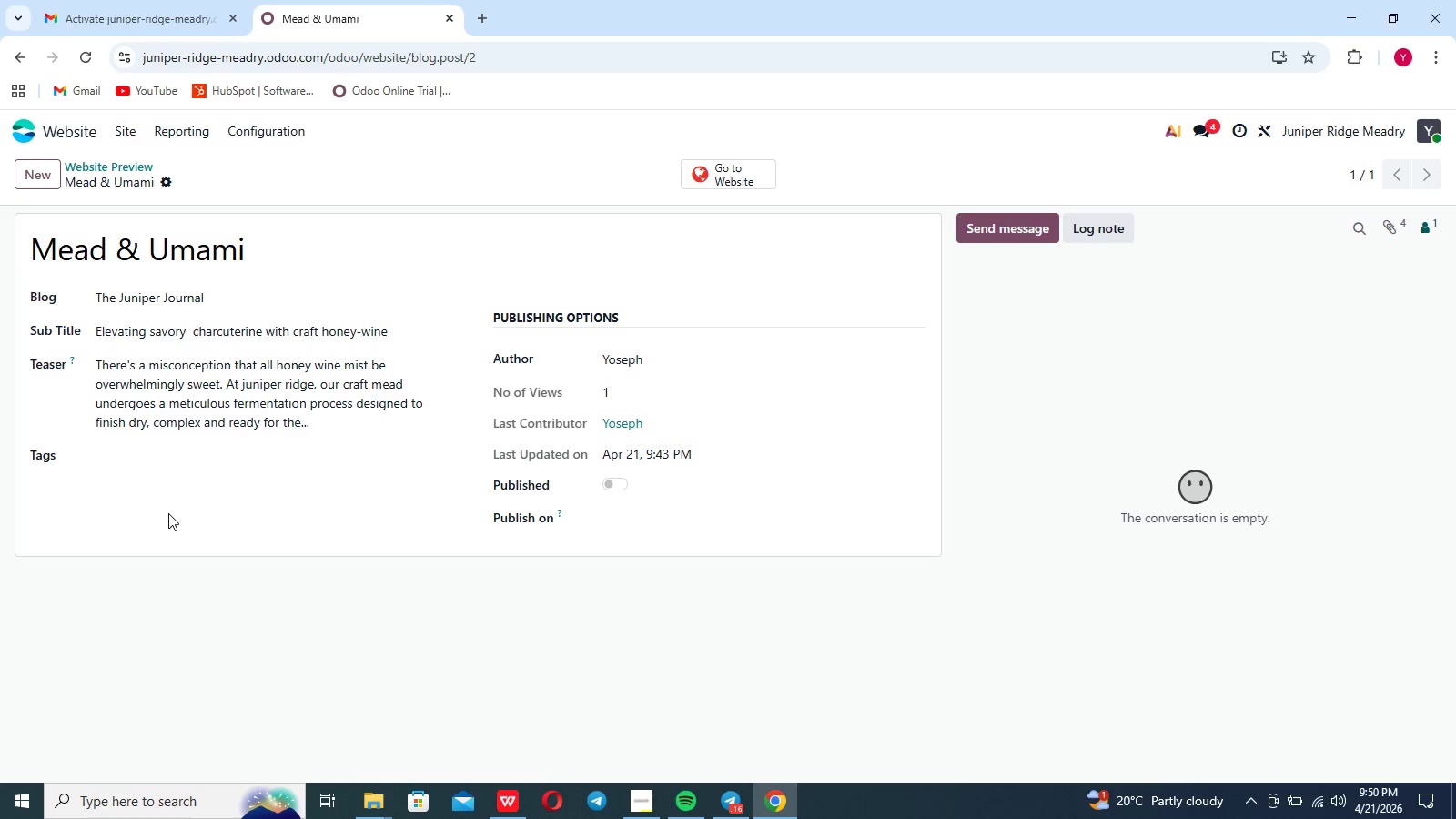 
left_click([129, 465])
 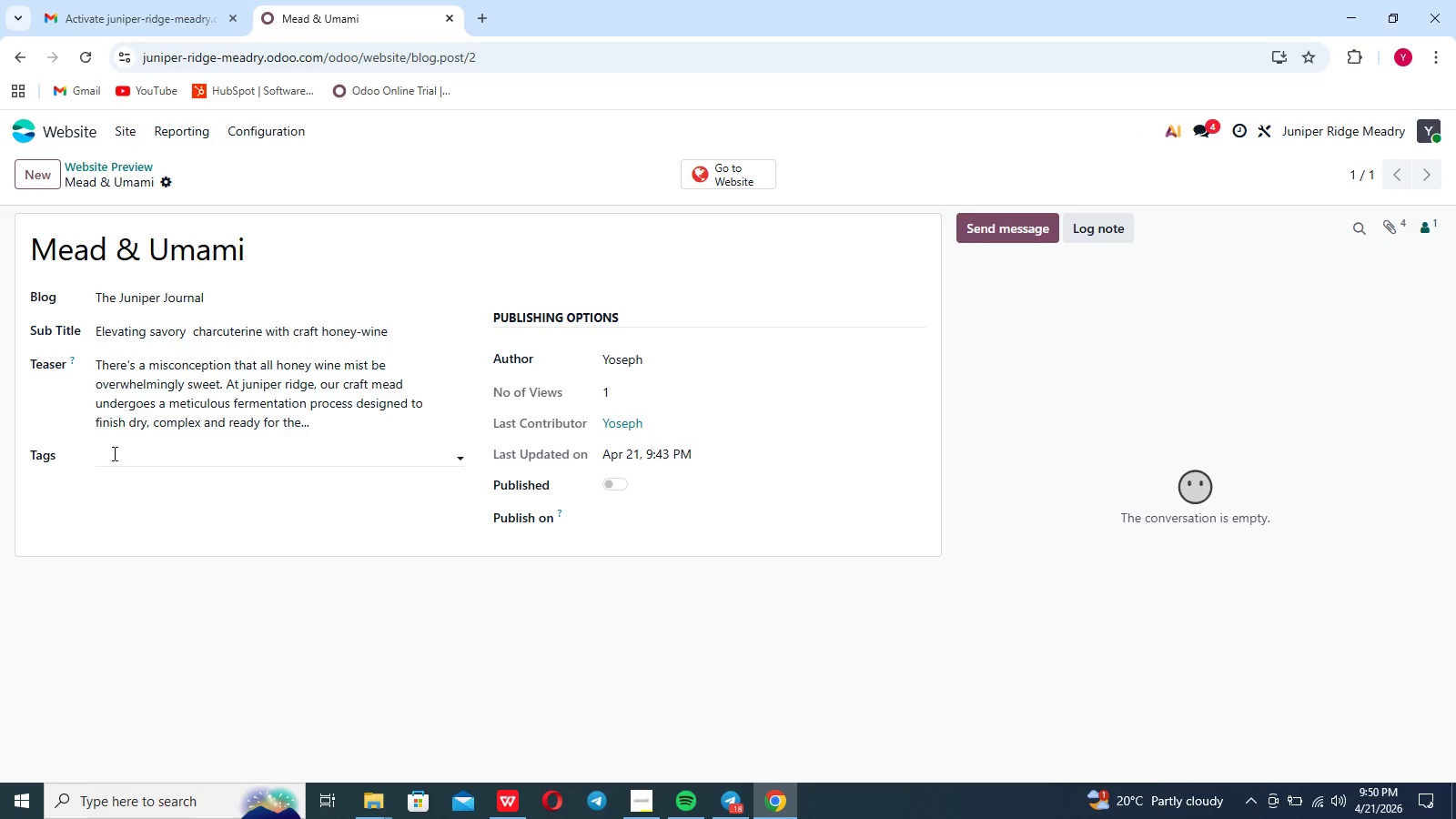 
left_click([113, 453])
 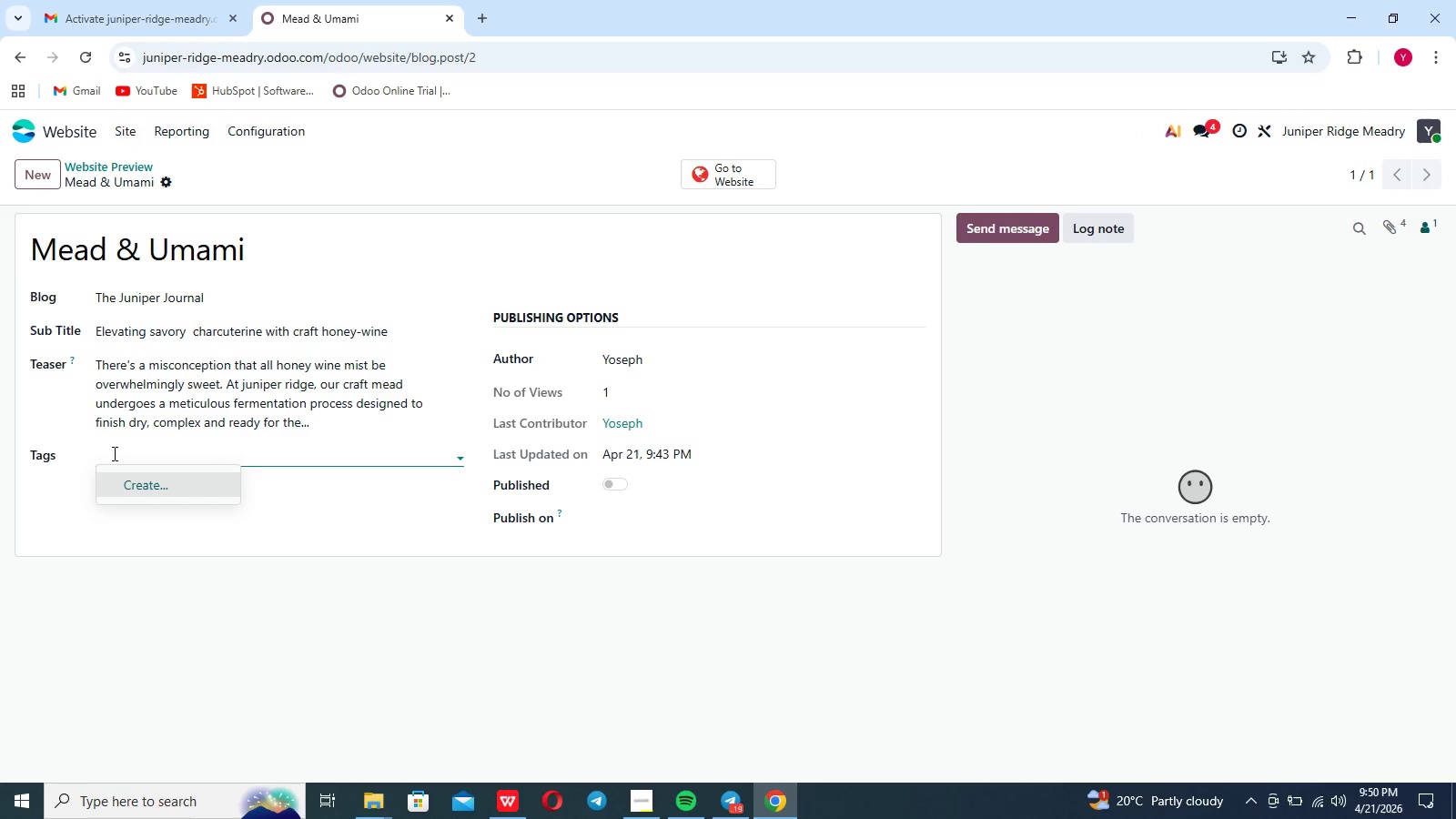 
wait(6.83)
 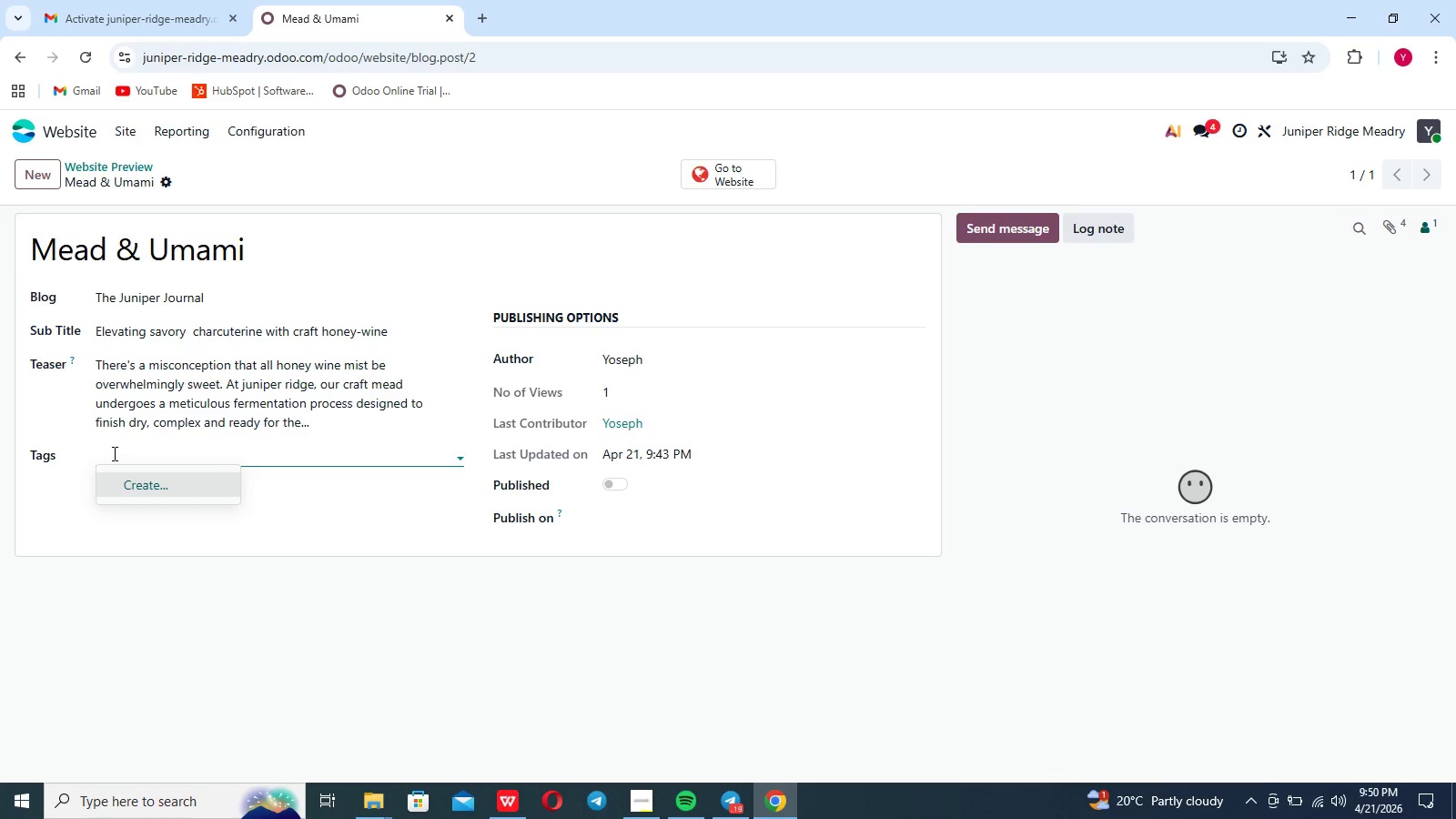 
type(#nea)
key(Backspace)
key(Backspace)
key(Backspace)
 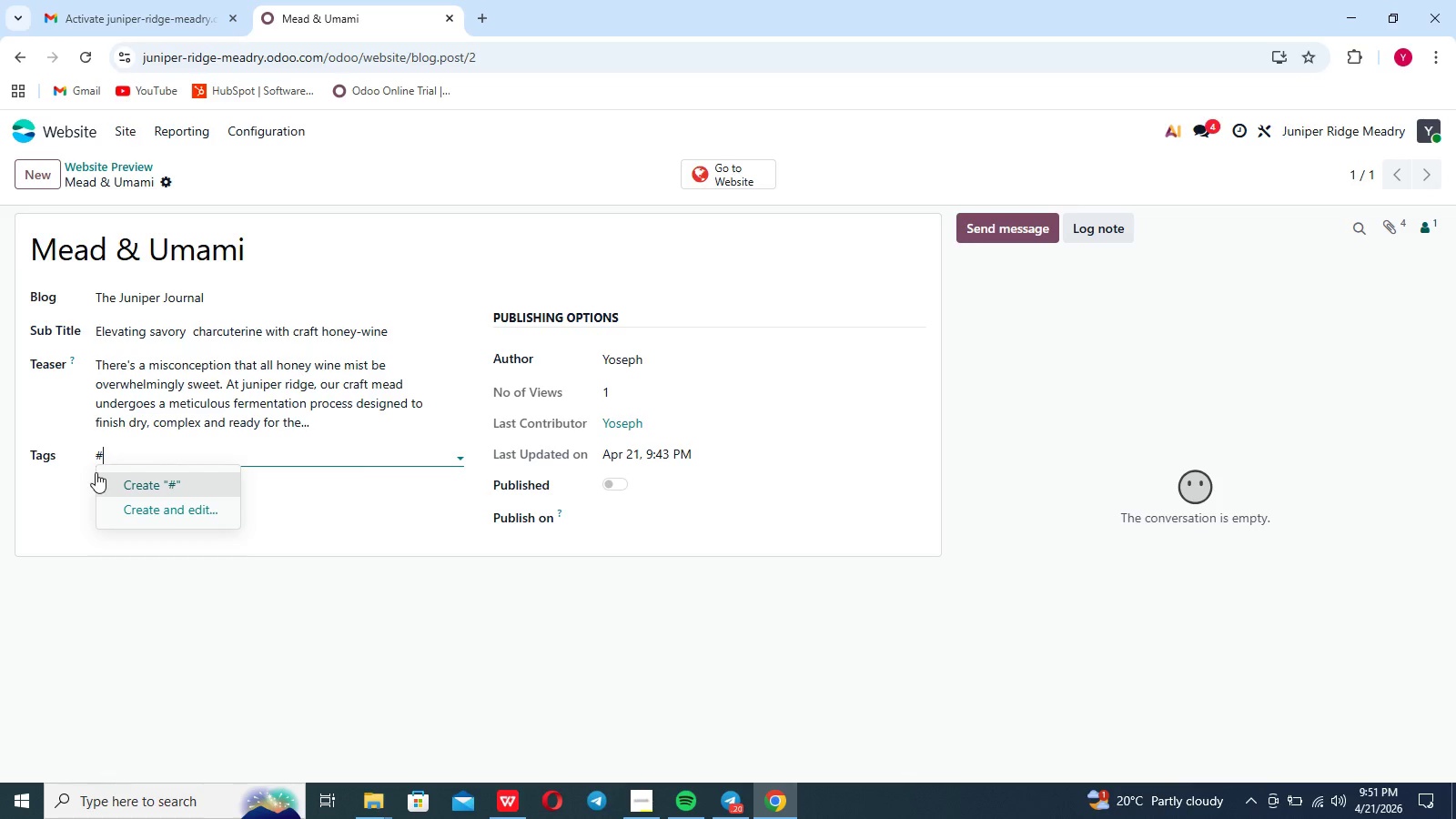 
type(Meadery)
 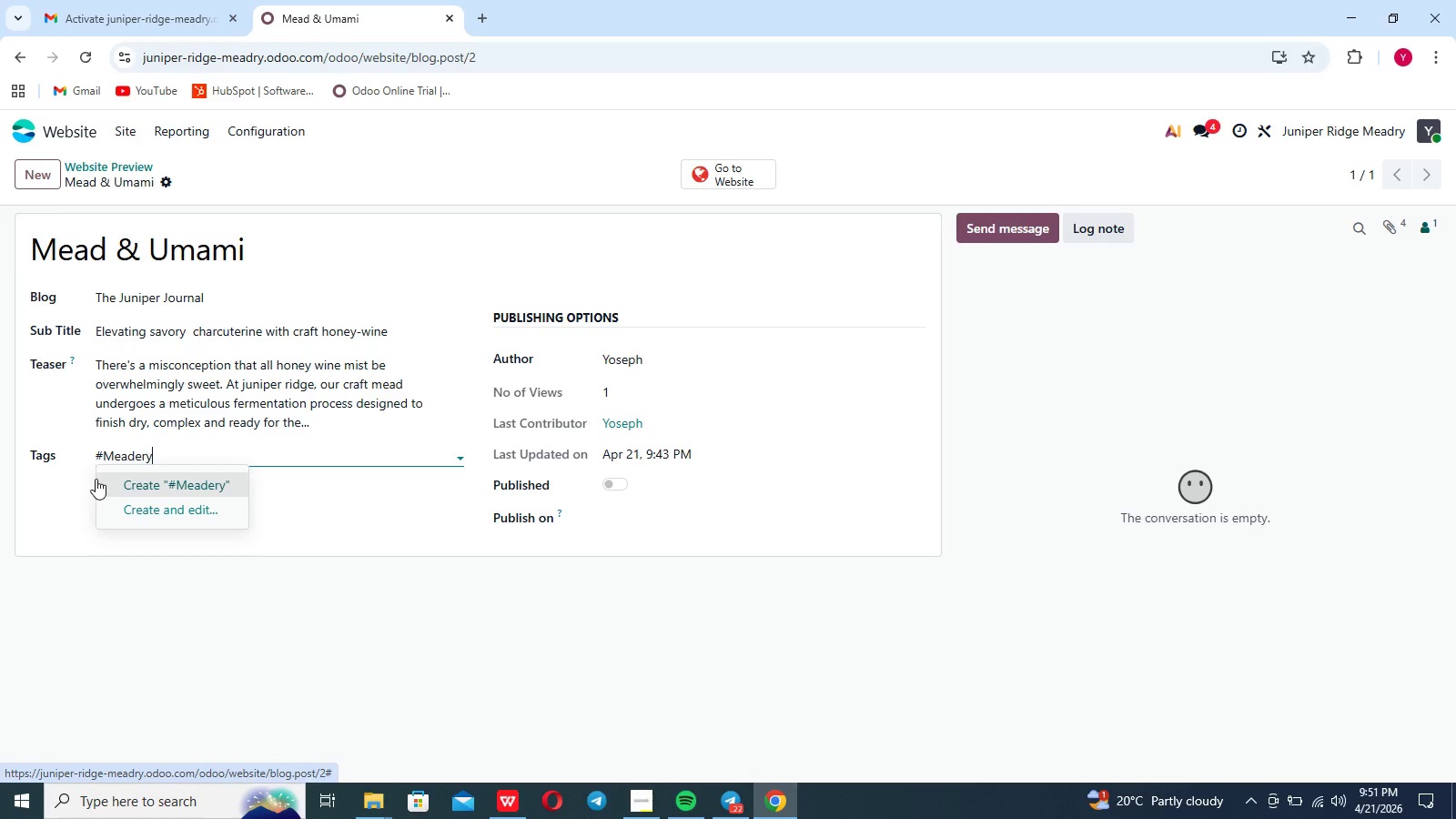 
type(Life)
 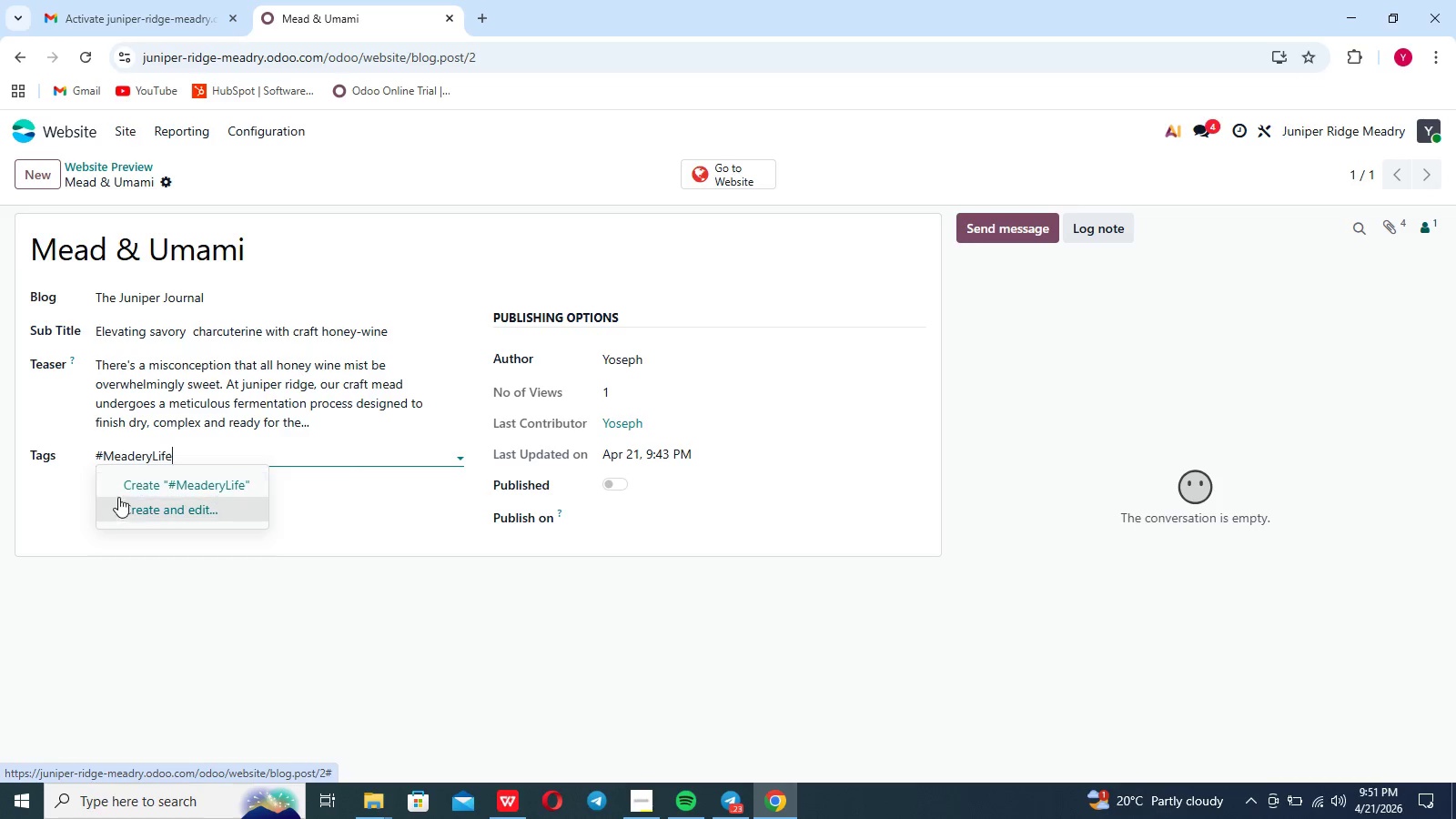 
left_click([138, 488])
 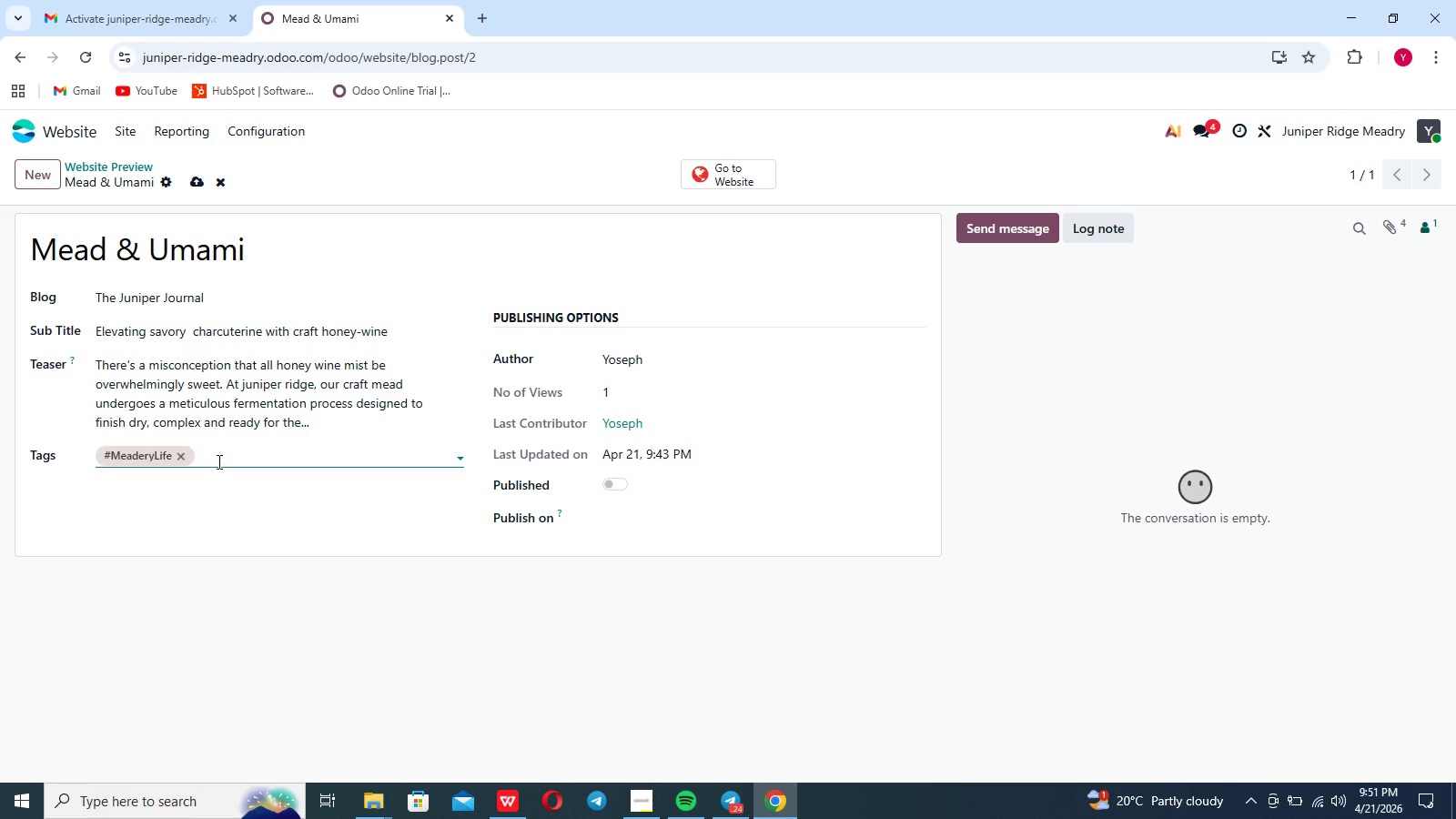 
key(Shift+3)
 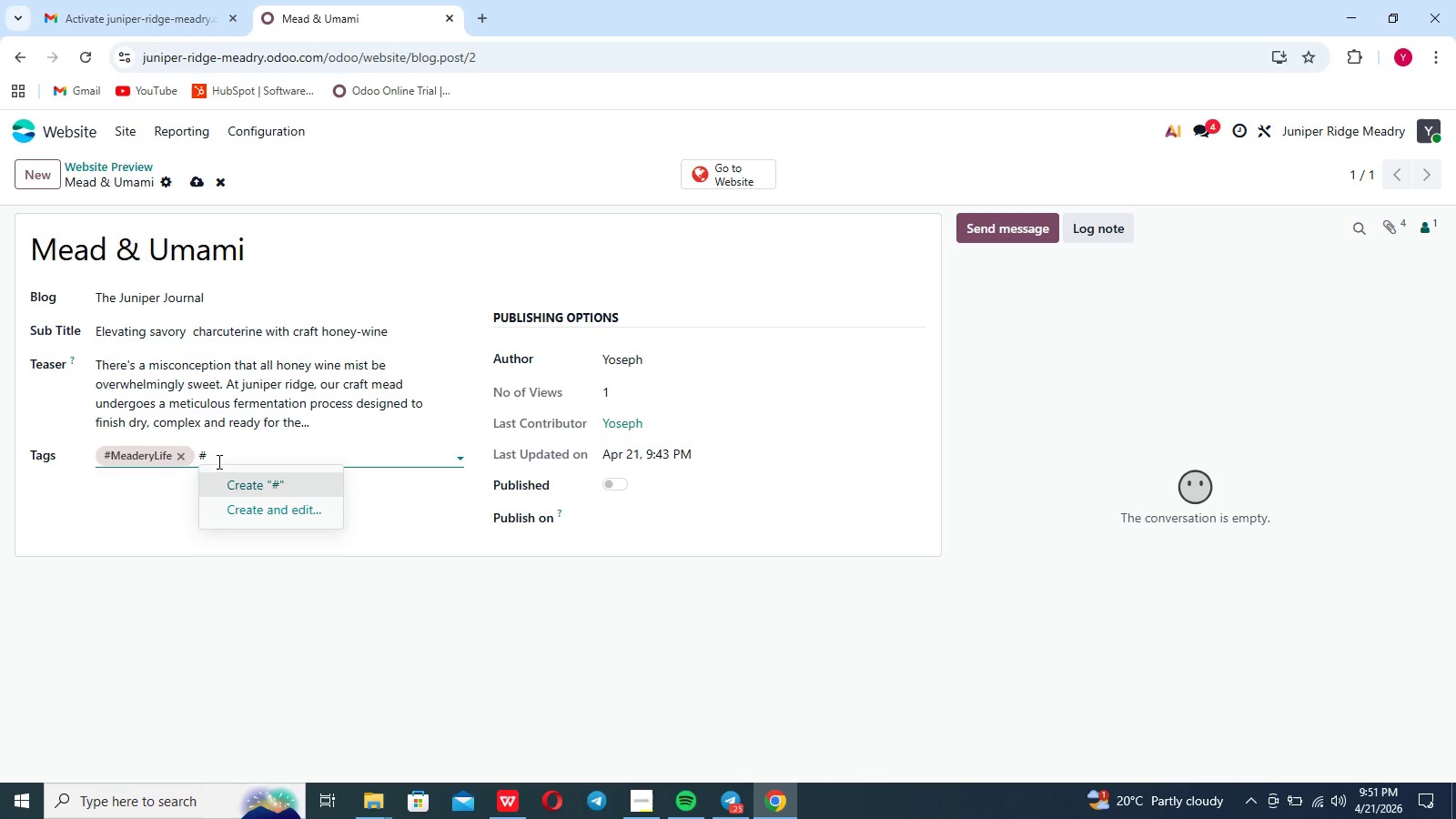 
type(CraftMead)
 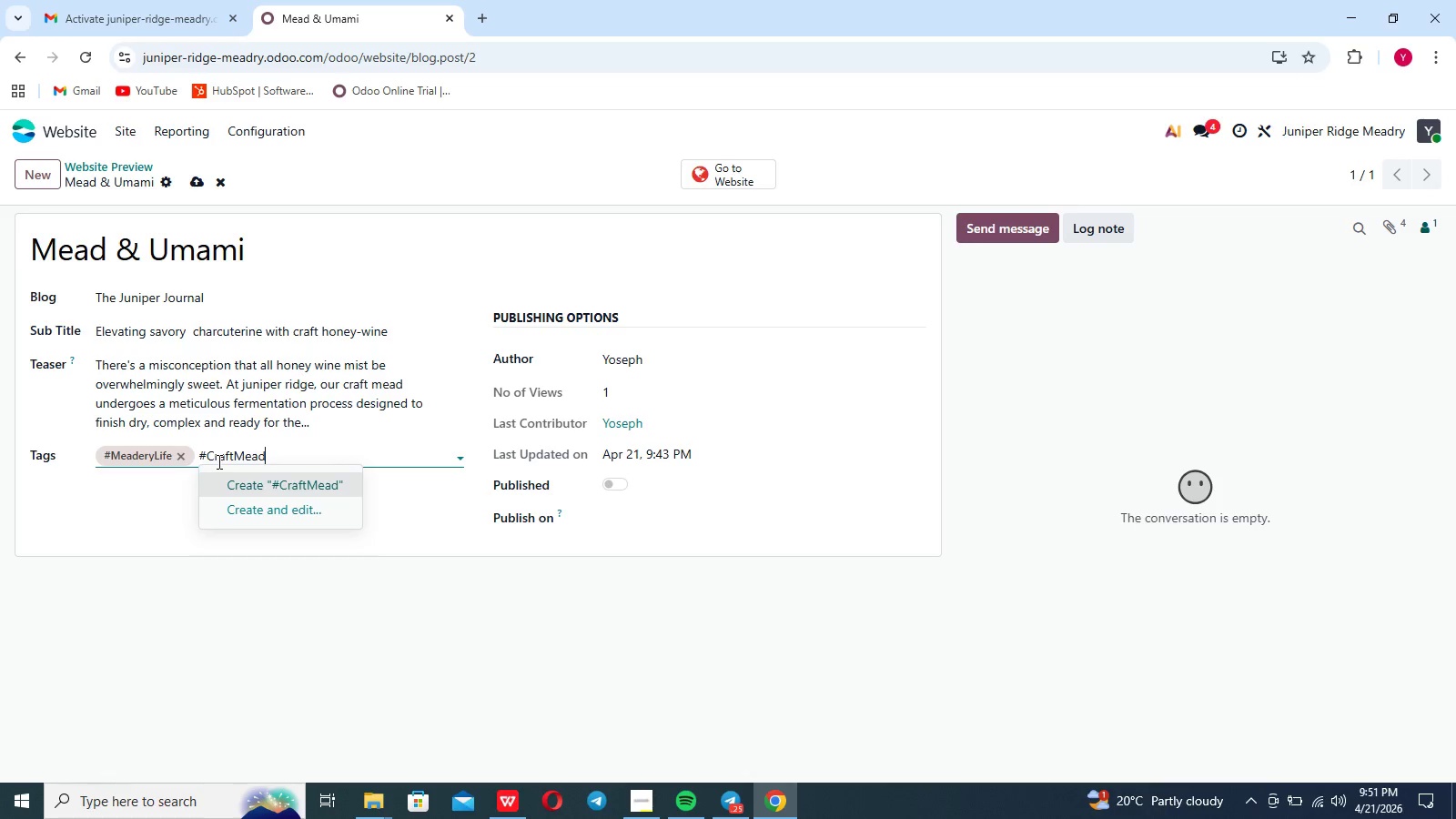 
key(Enter)
 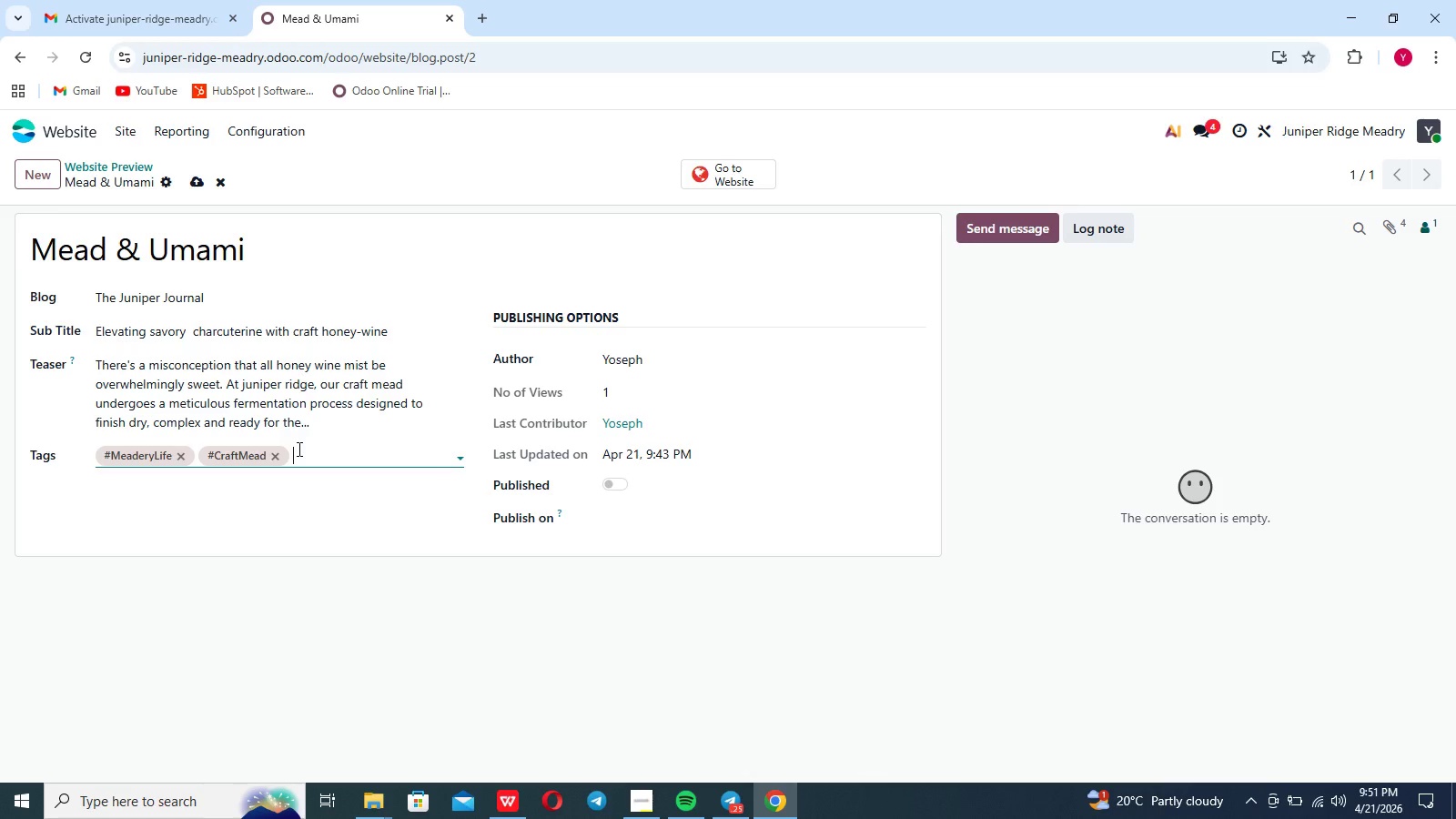 
wait(6.16)
 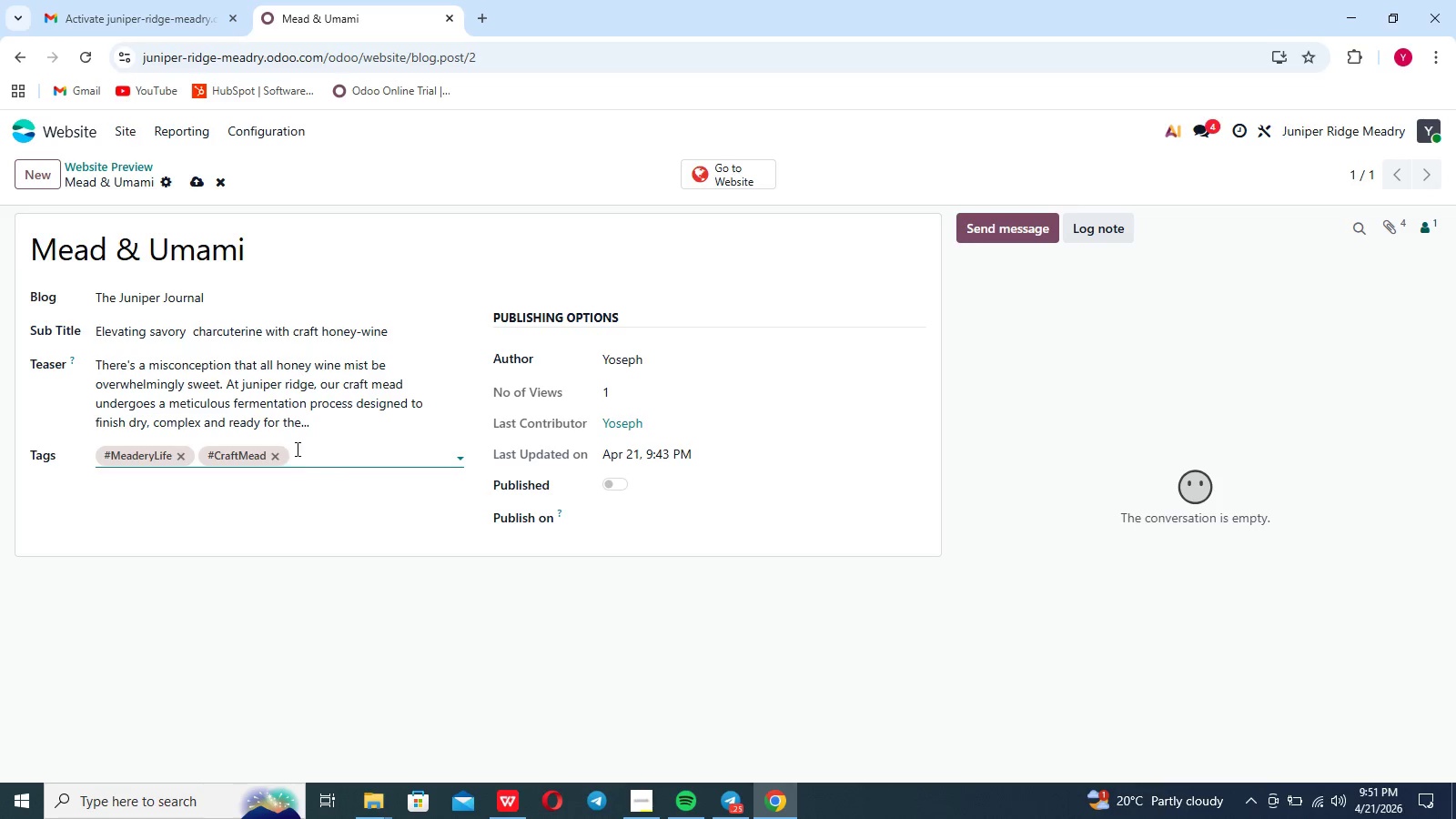 
type(#Food )
key(Backspace)
type(par)
key(Backspace)
type(iring)
 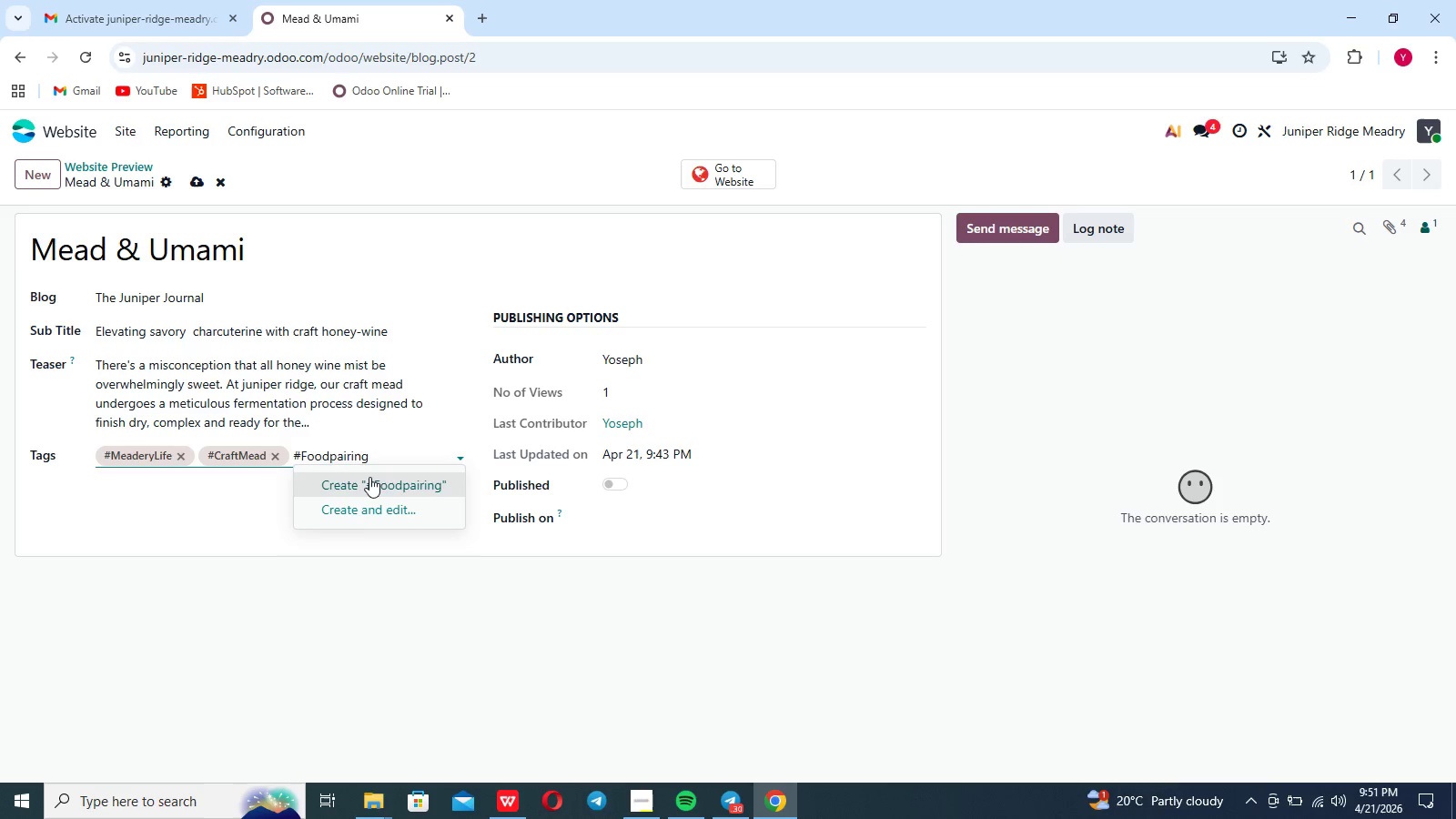 
left_click([369, 490])
 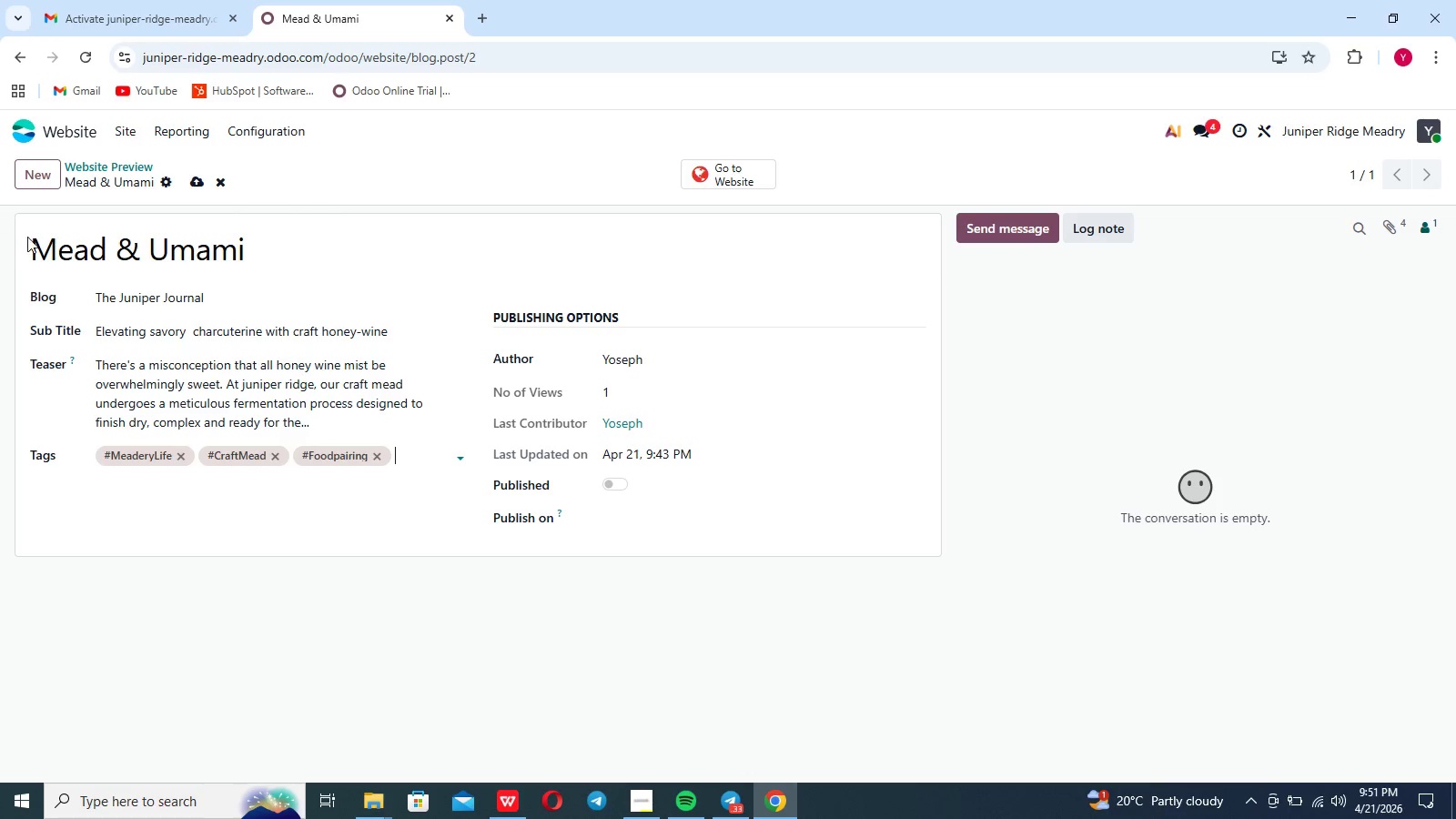 
wait(10.67)
 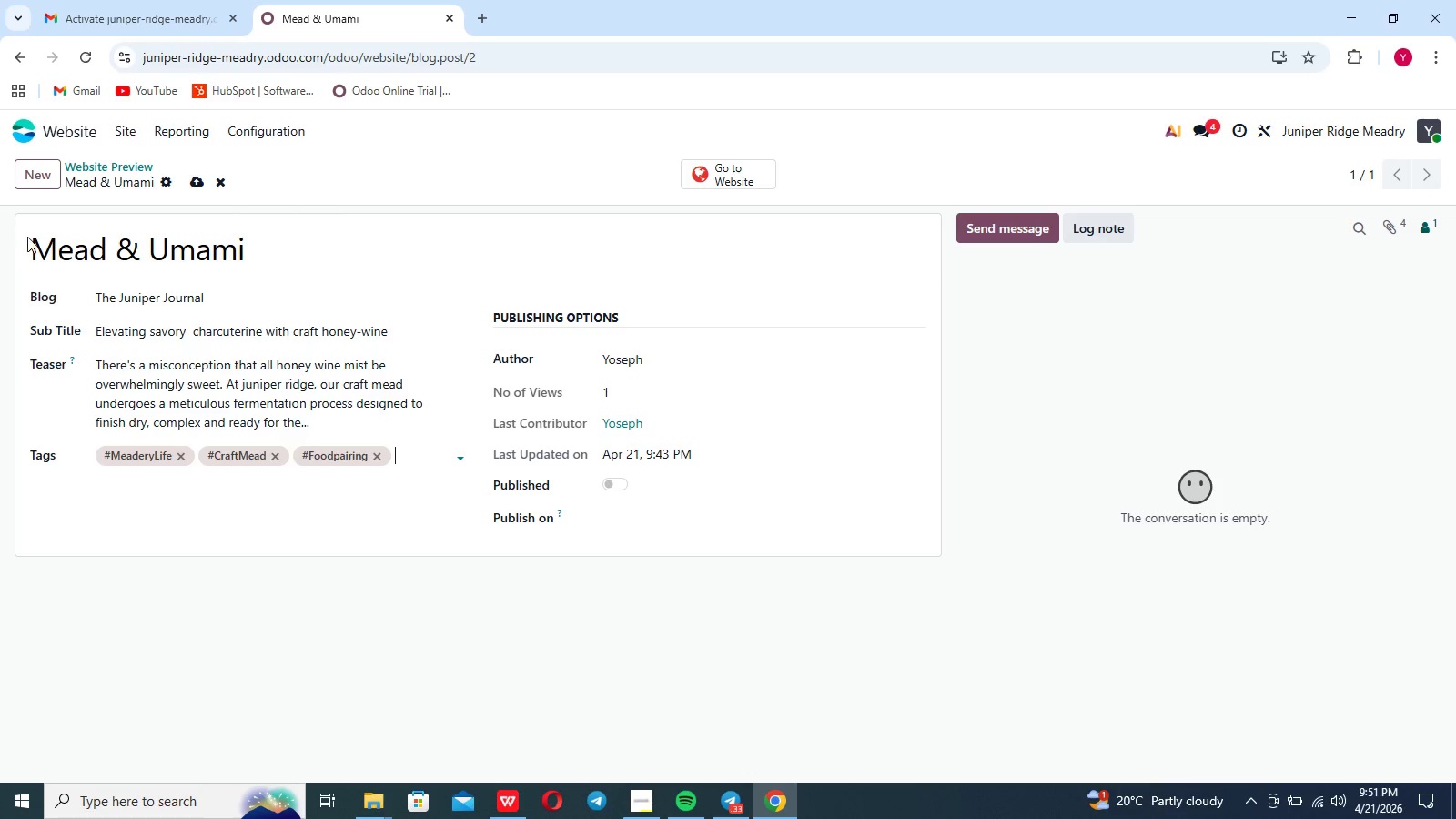 
left_click([202, 183])
 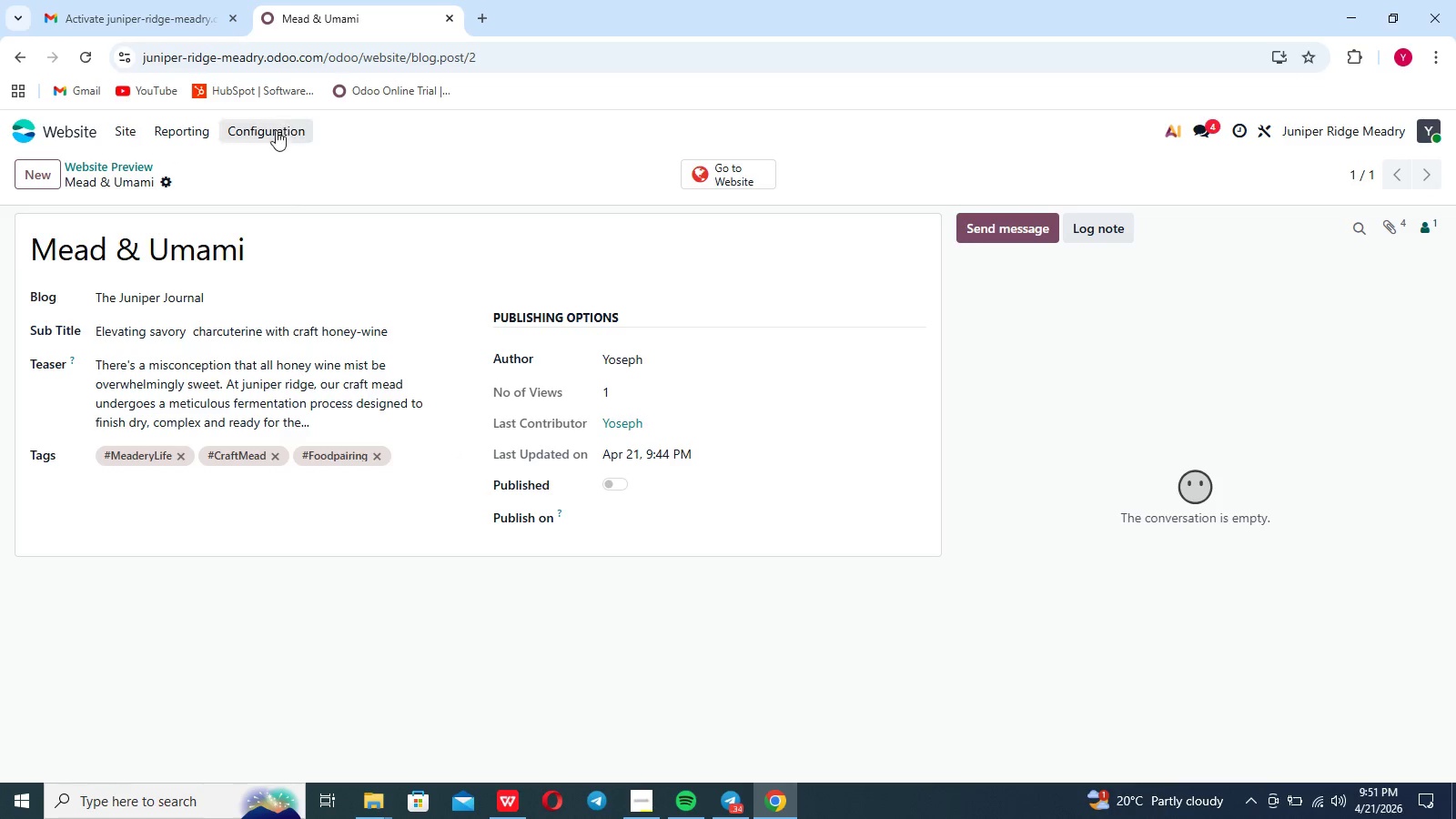 
left_click([127, 131])
 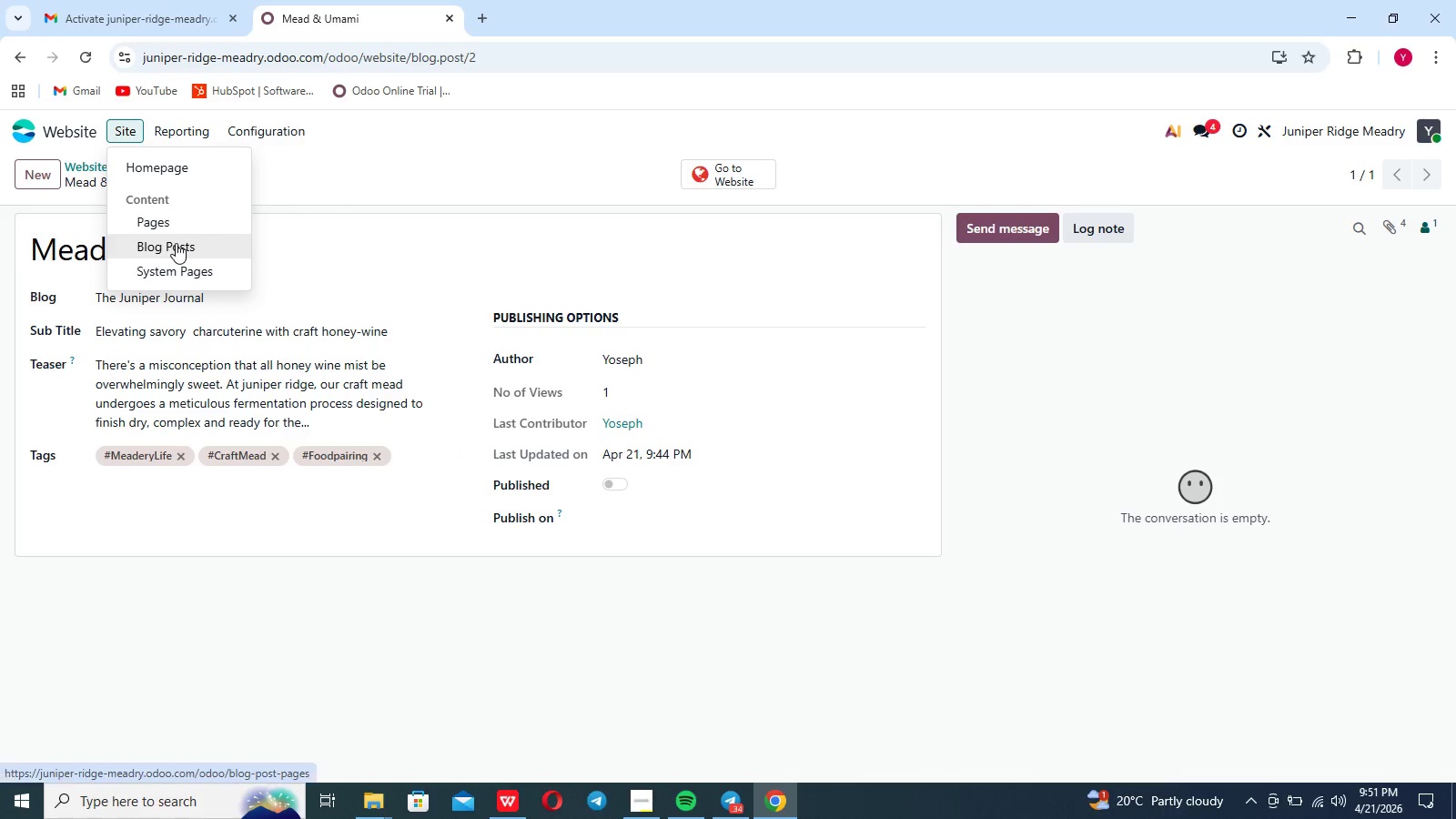 
left_click([176, 243])
 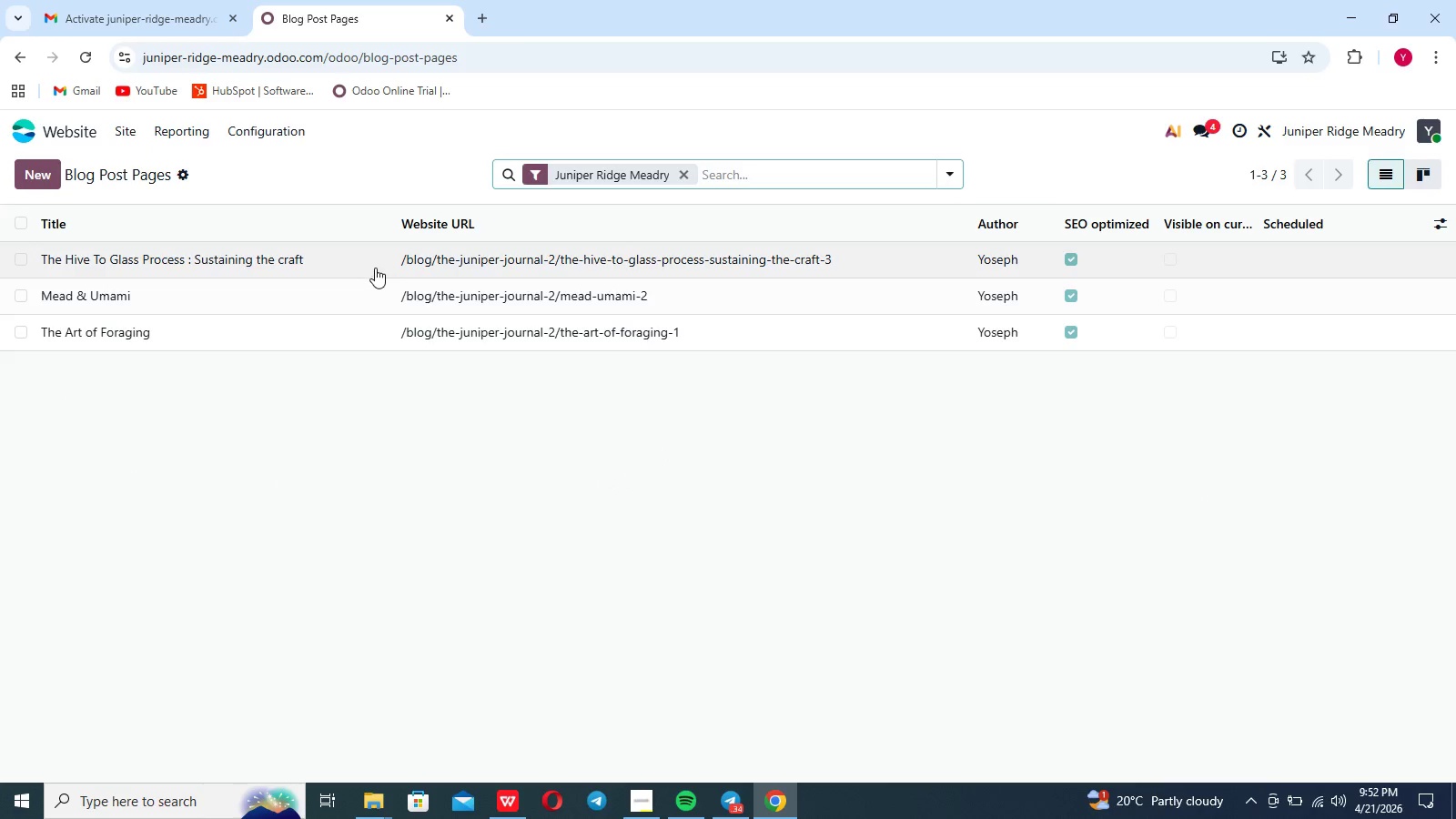 
left_click([375, 267])
 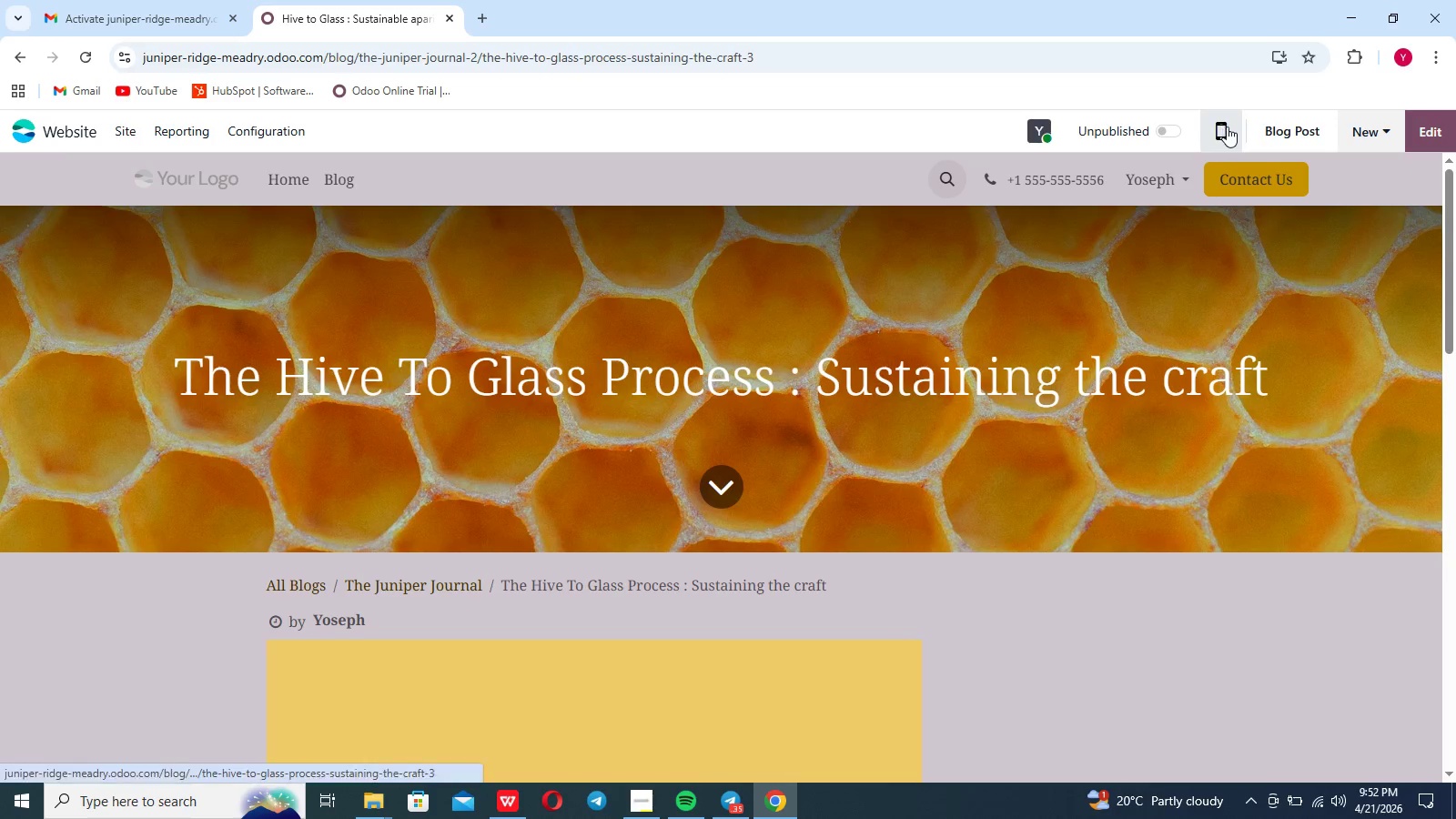 
left_click([1289, 125])
 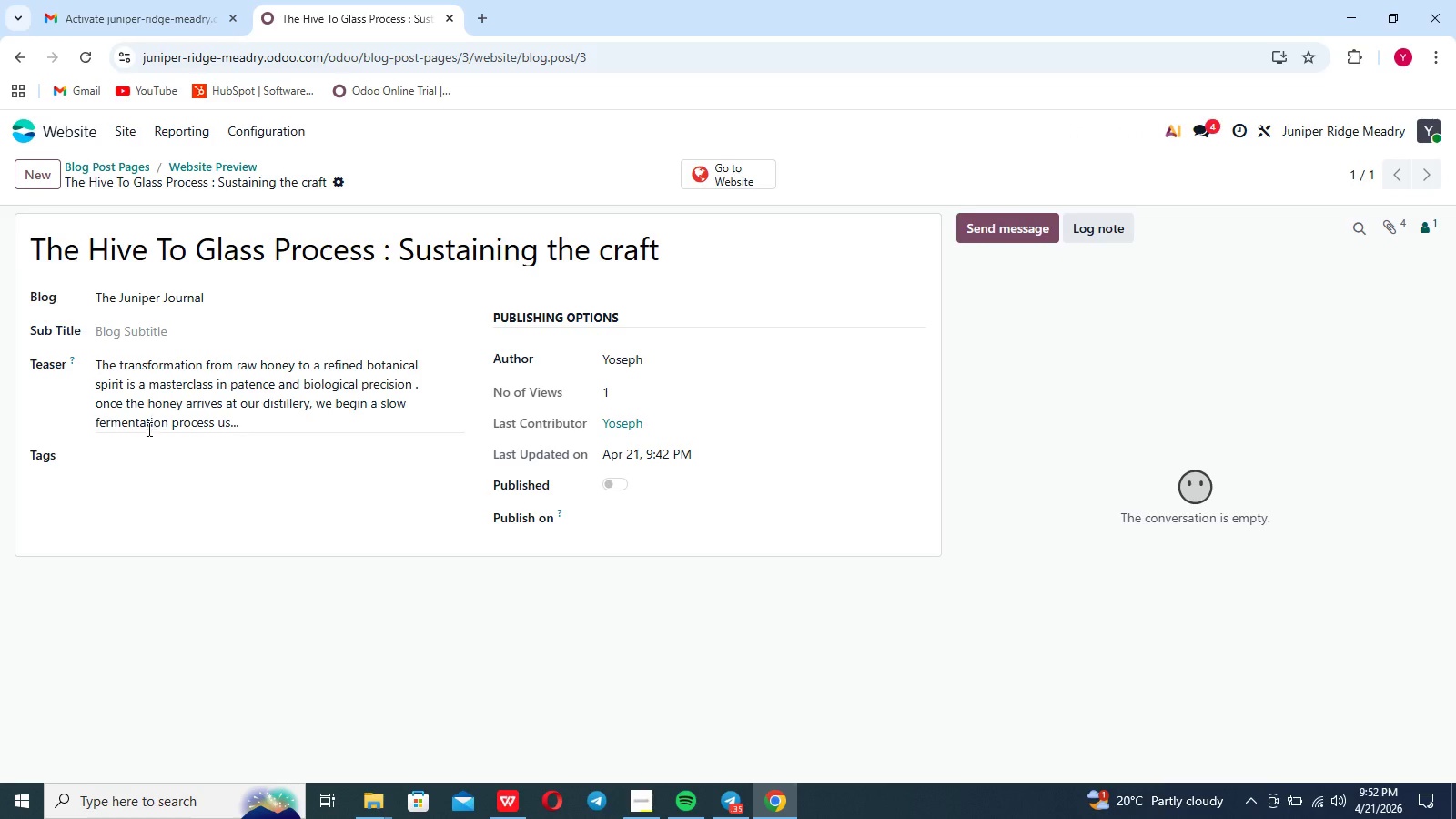 
left_click([130, 454])
 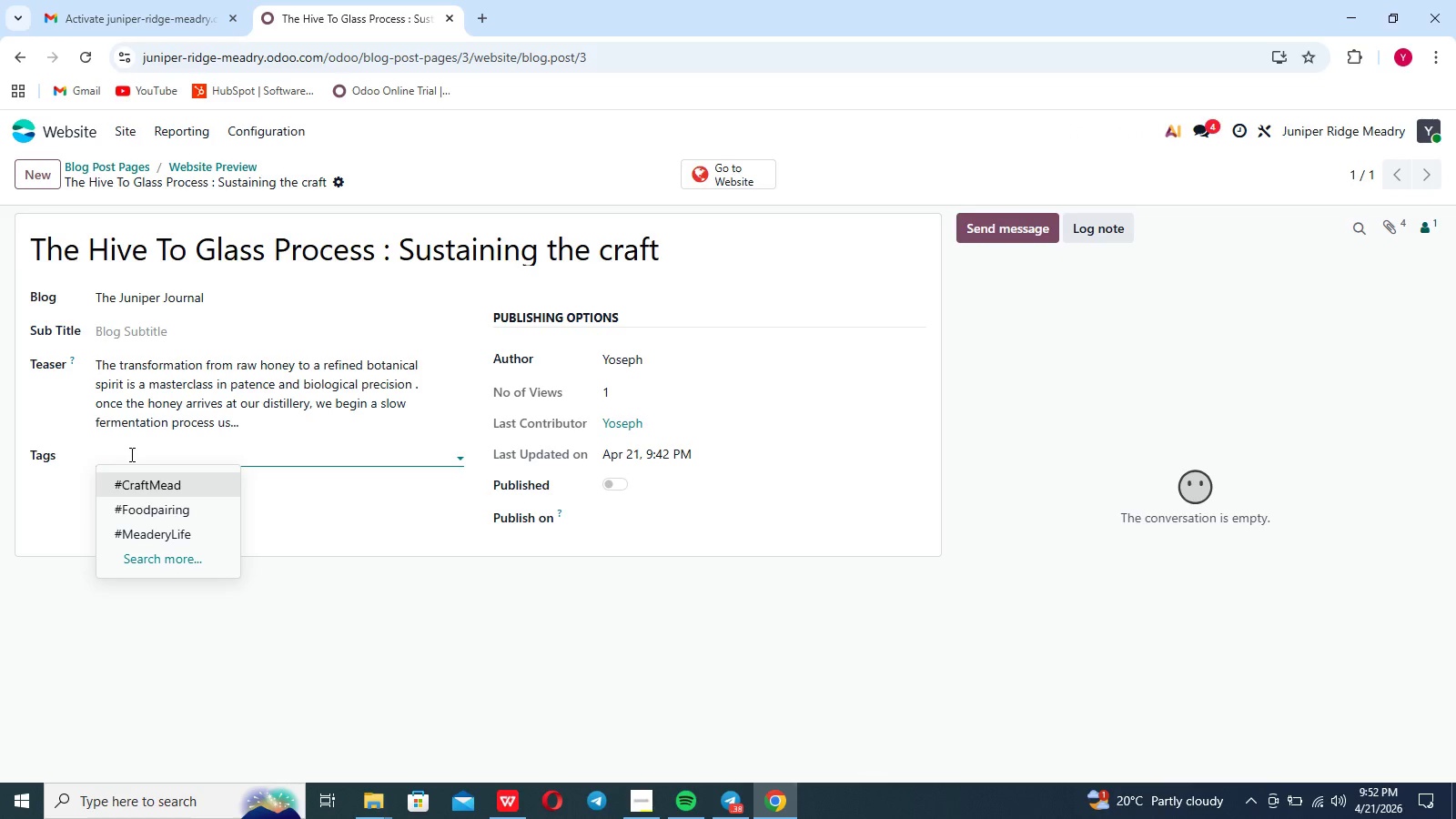 
wait(5.53)
 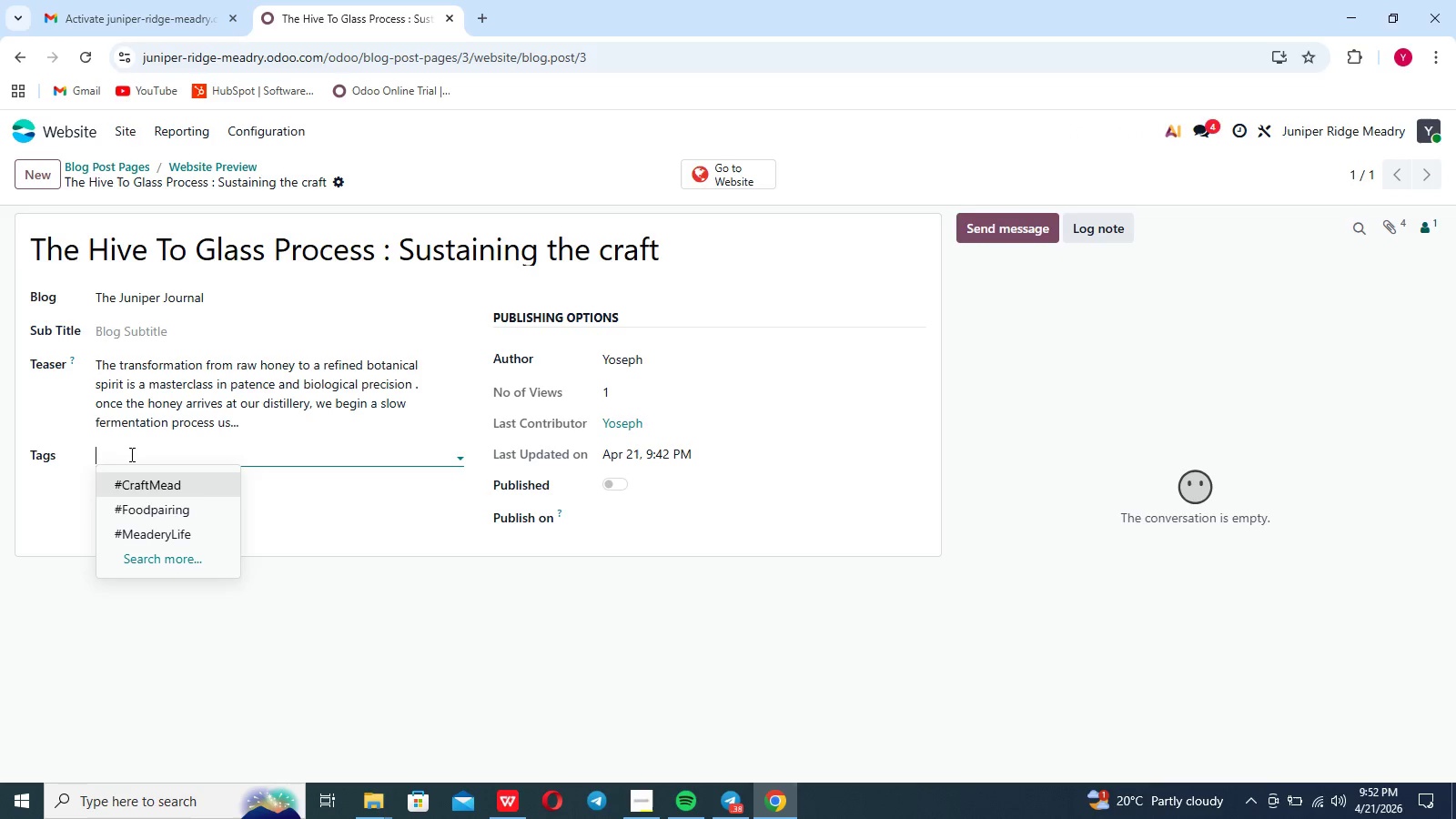 
type(#MEad)
 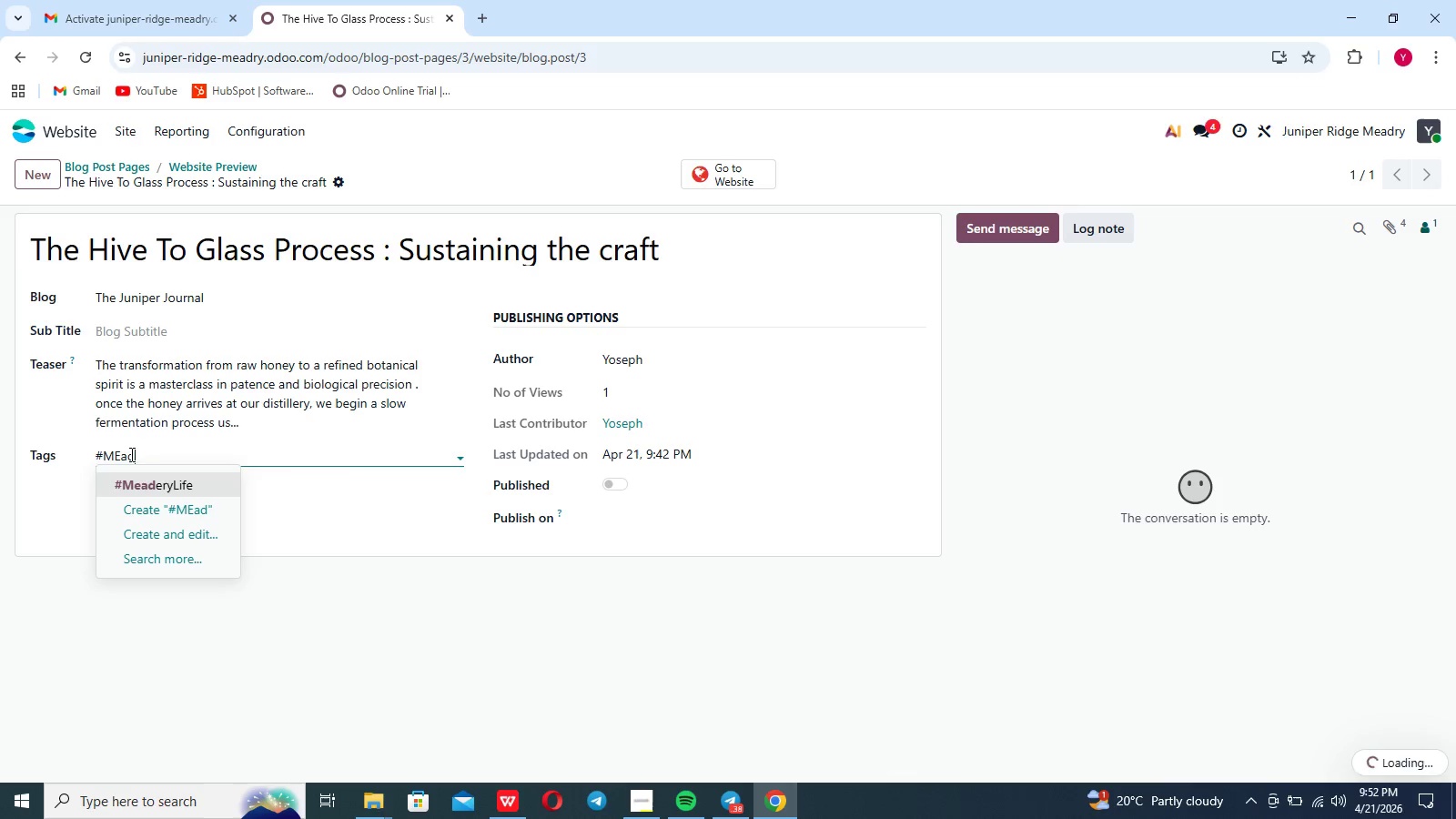 
key(Backspace)
key(Backspace)
key(Backspace)
type(eaderyLife)
 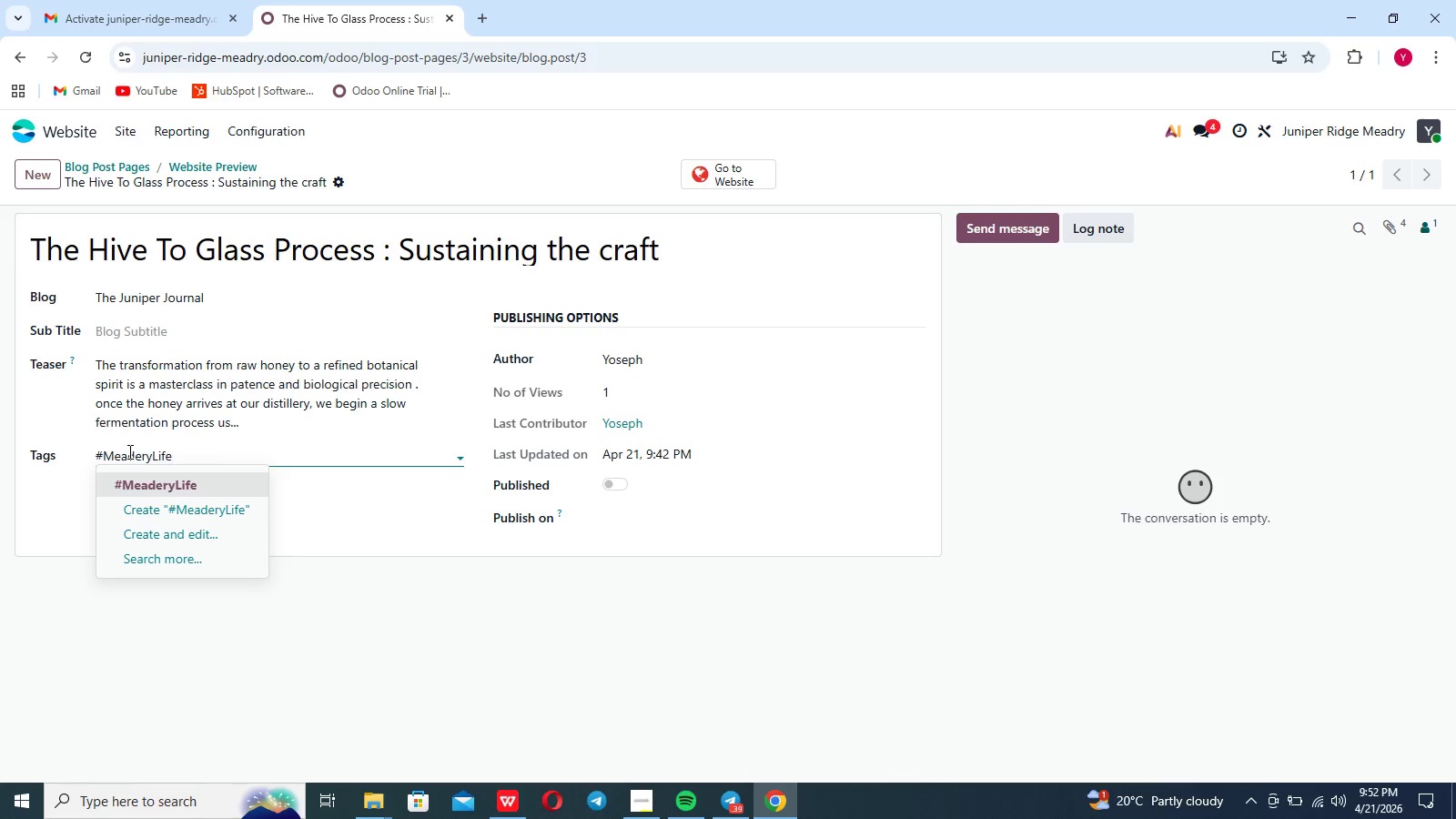 
wait(9.28)
 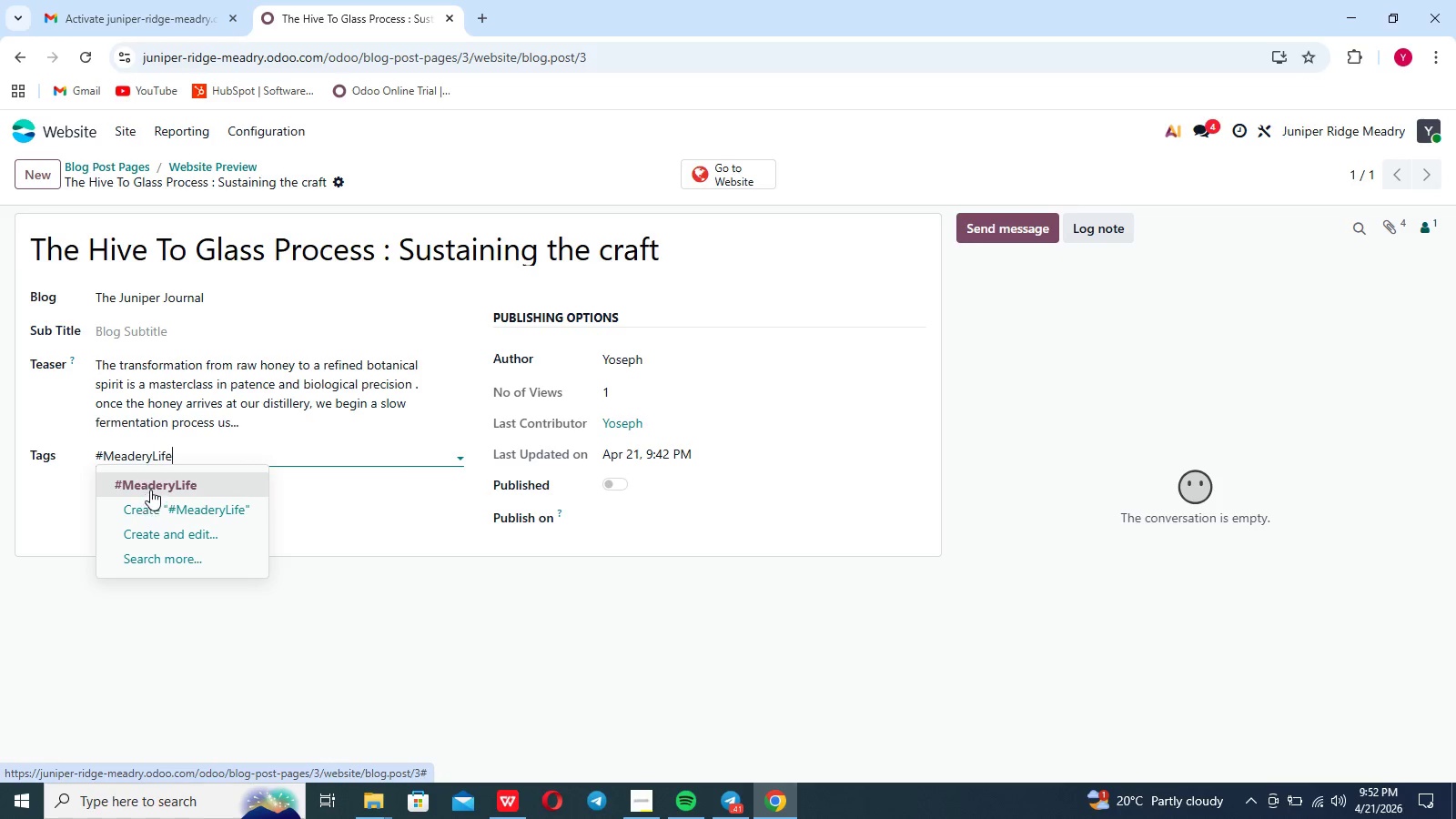 
key(Backspace)
key(Backspace)
key(Backspace)
key(Backspace)
key(Backspace)
key(Backspace)
key(Backspace)
key(Backspace)
key(Backspace)
key(Backspace)
key(Backspace)
type(sustainability)
 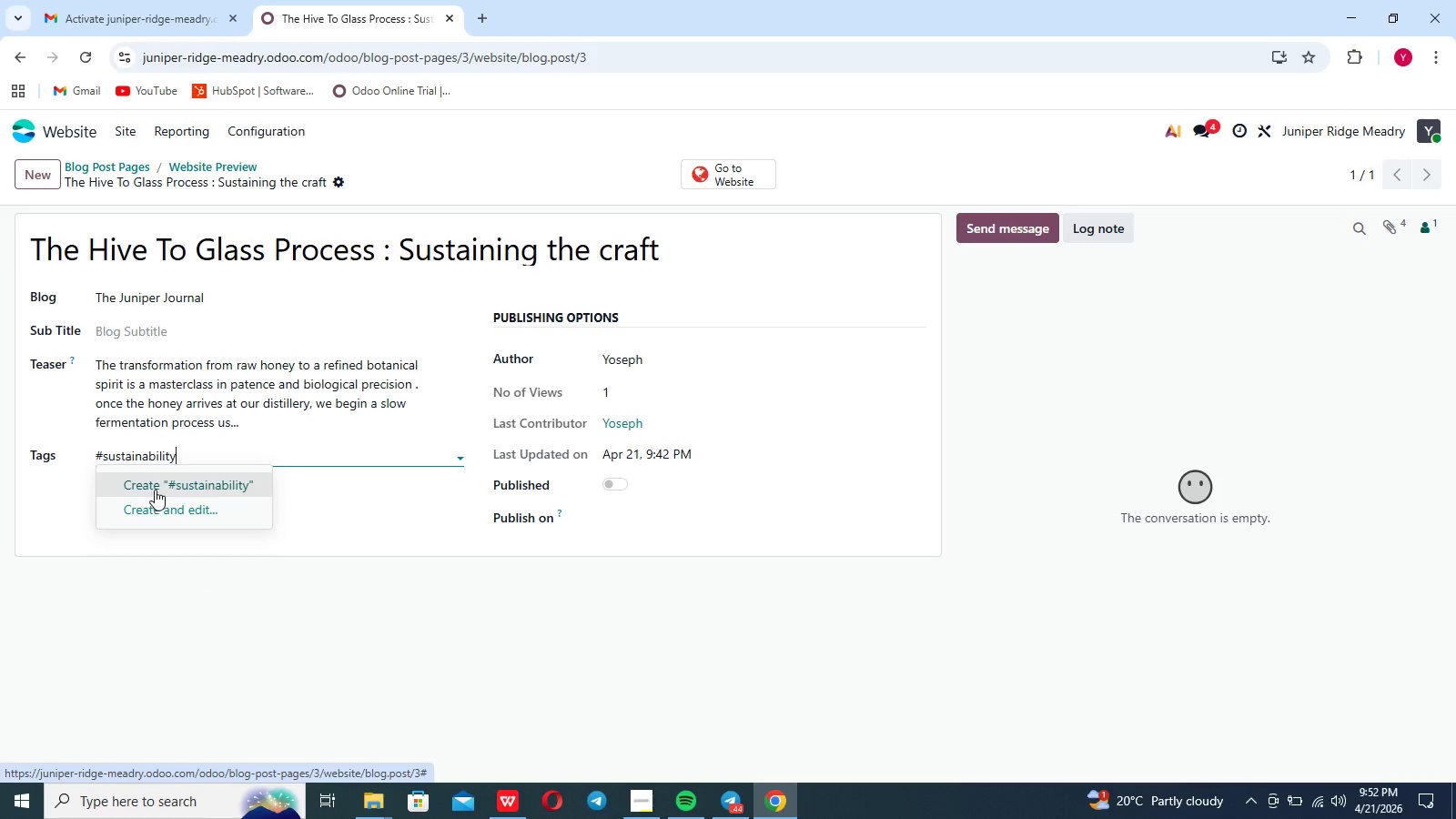 
left_click([157, 489])
 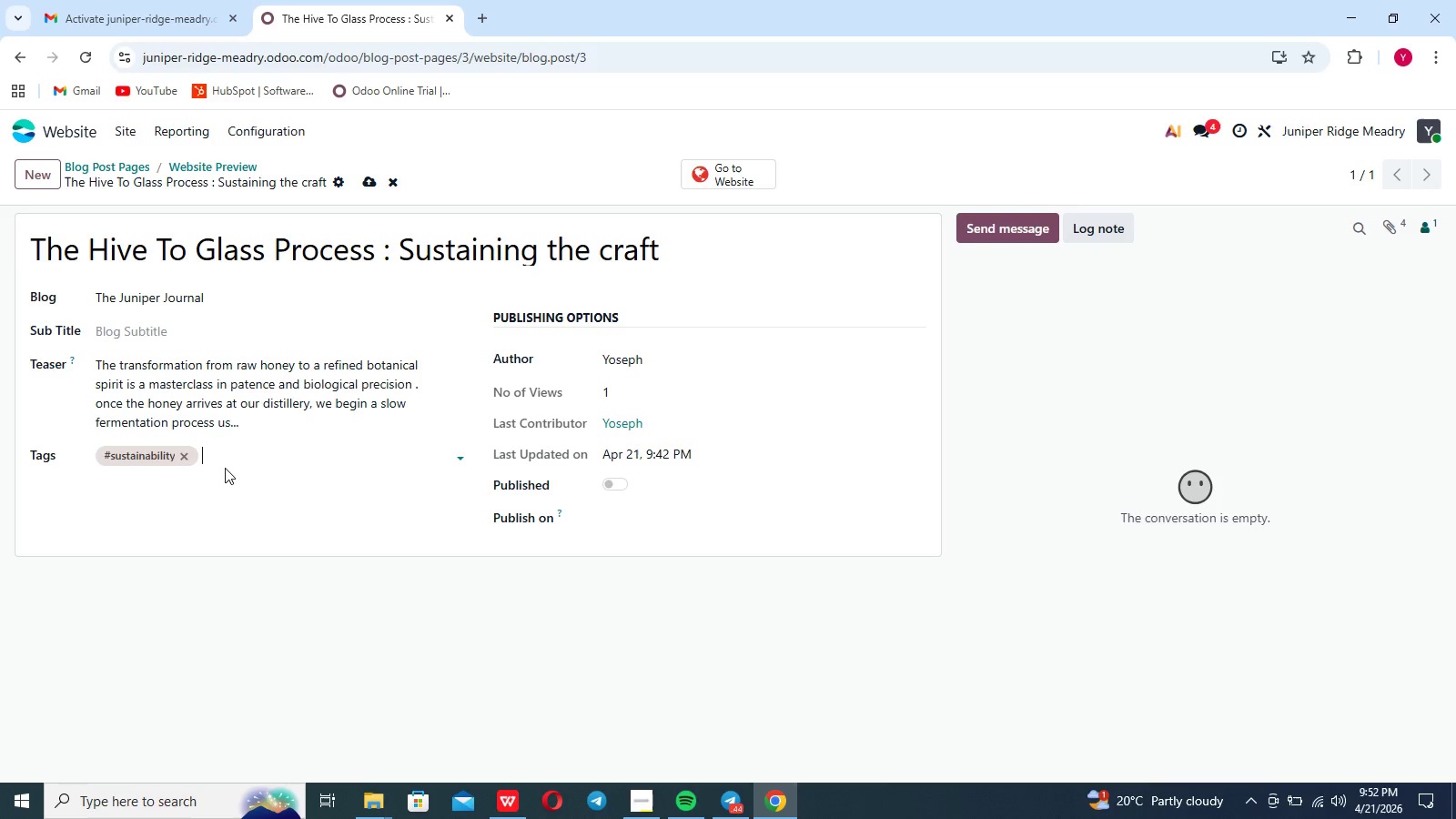 
type(#Apiaries)
 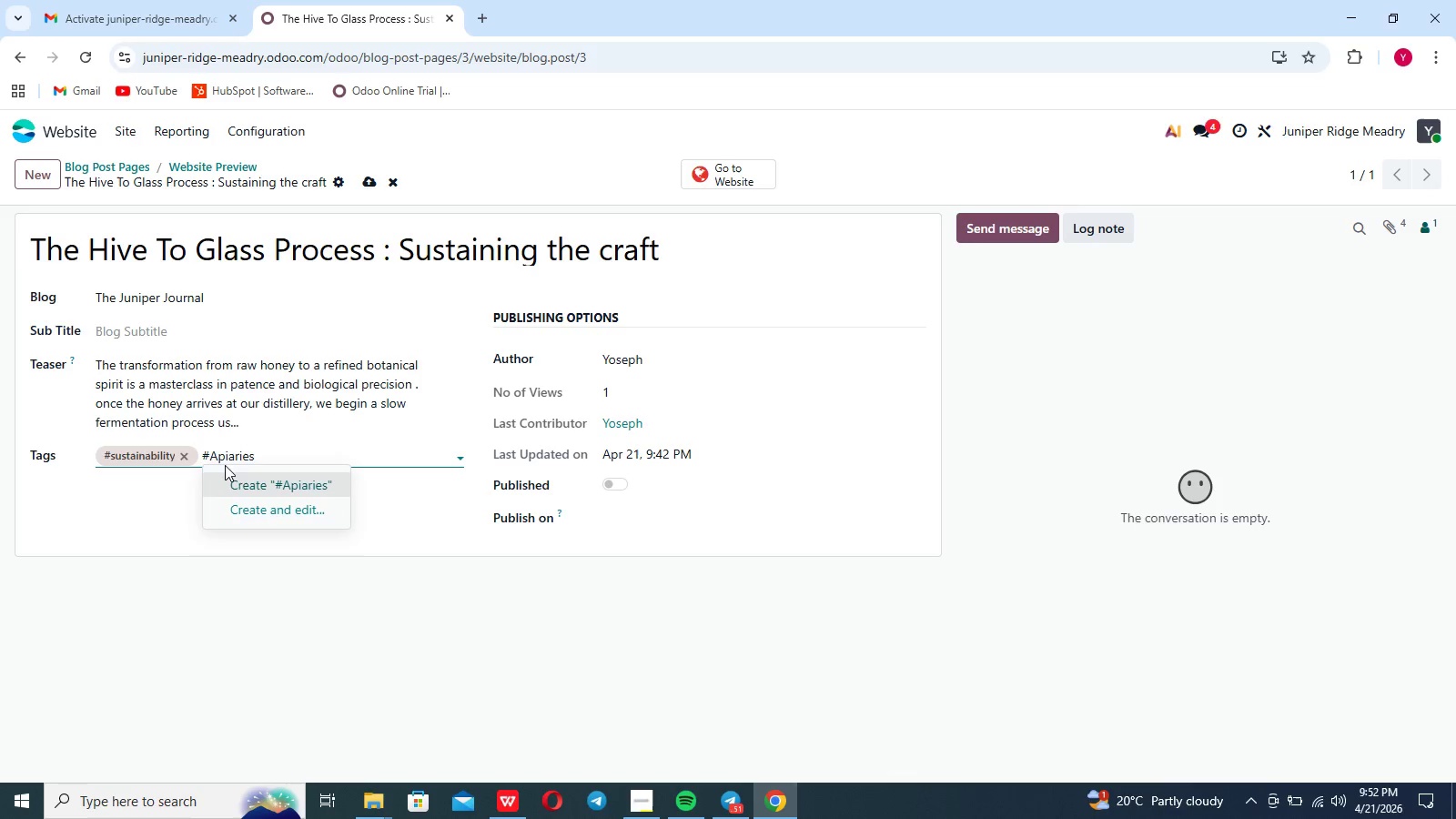 
wait(5.17)
 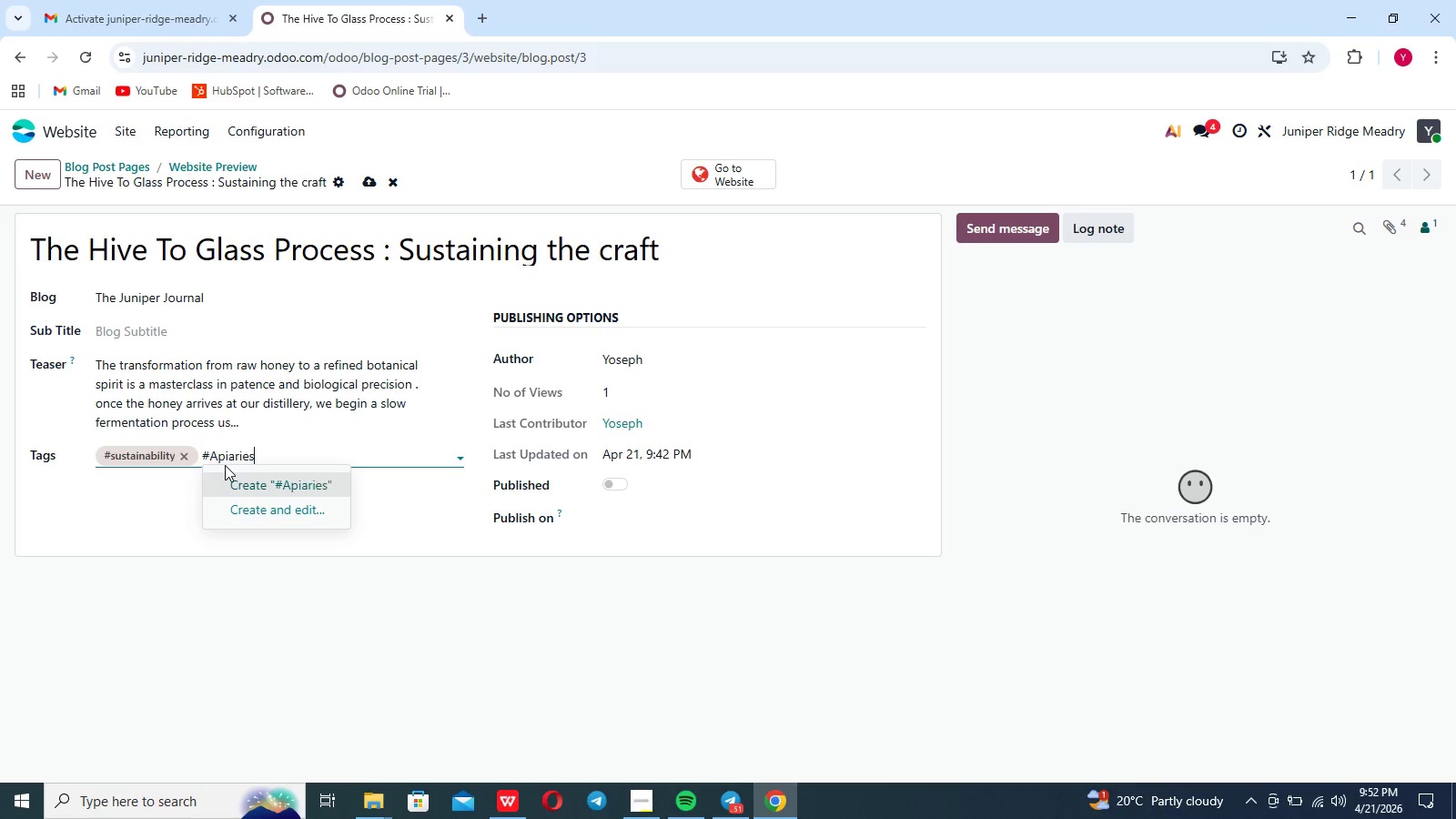 
left_click([293, 490])
 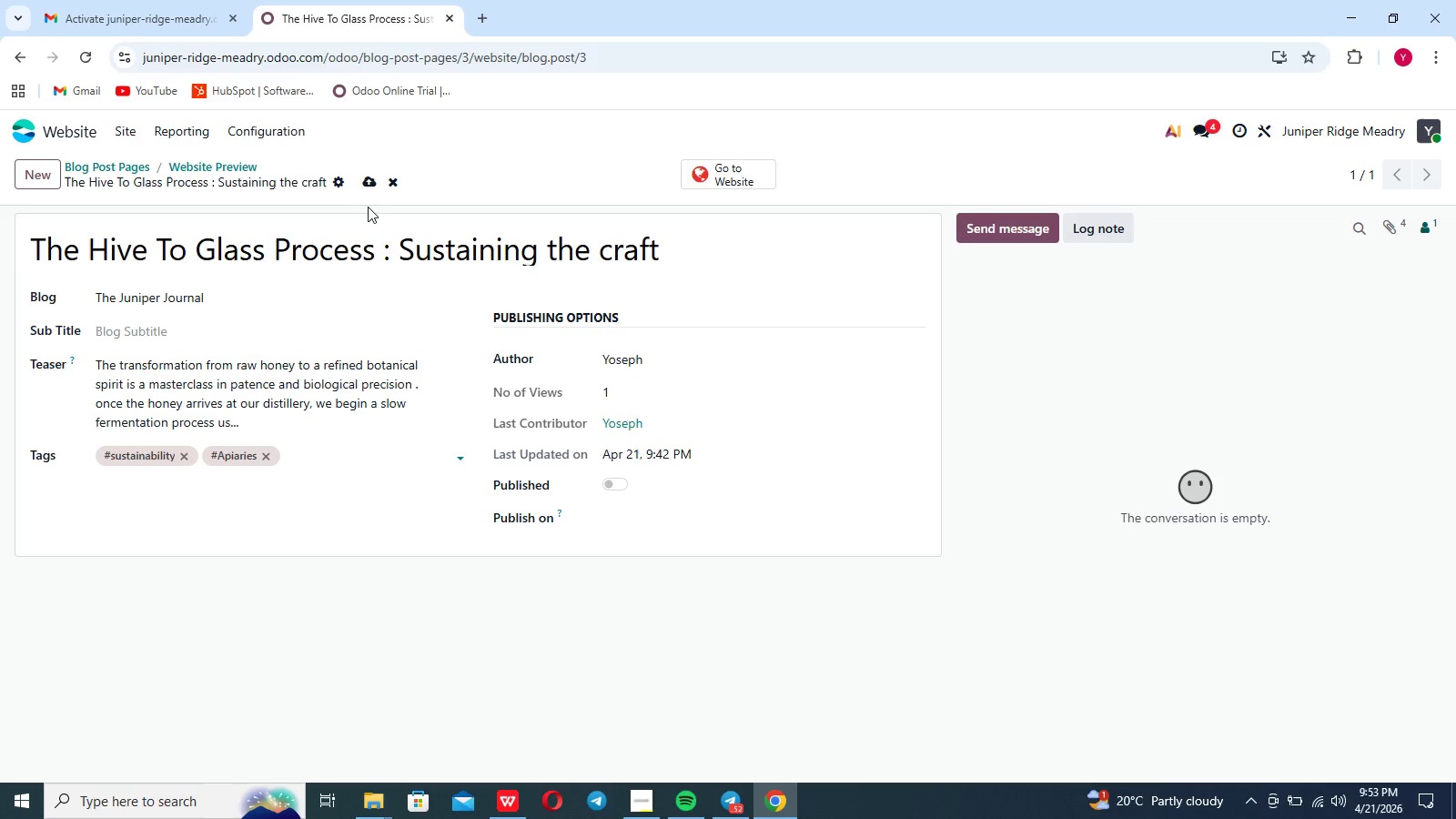 
left_click([369, 183])
 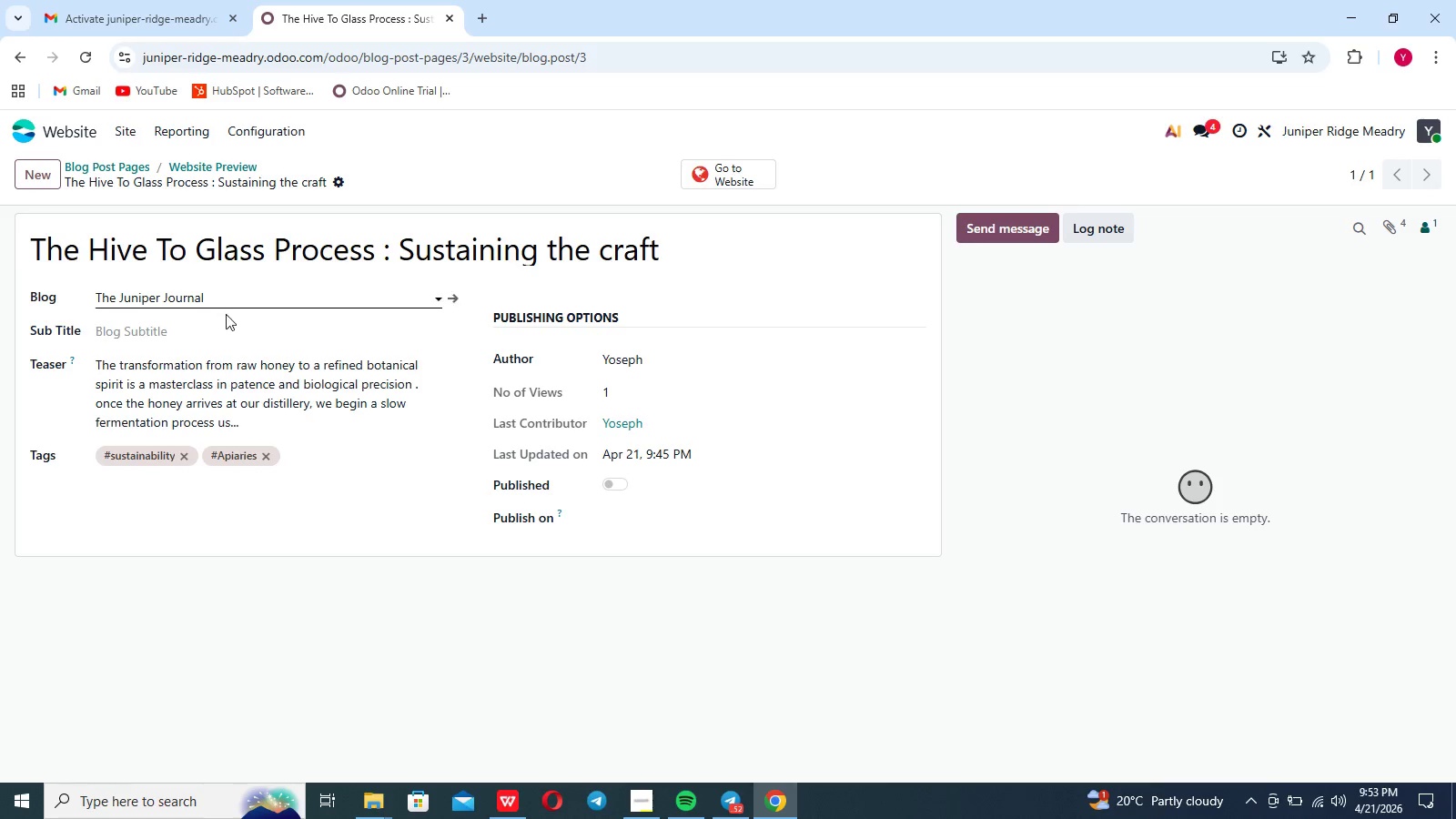 
wait(5.28)
 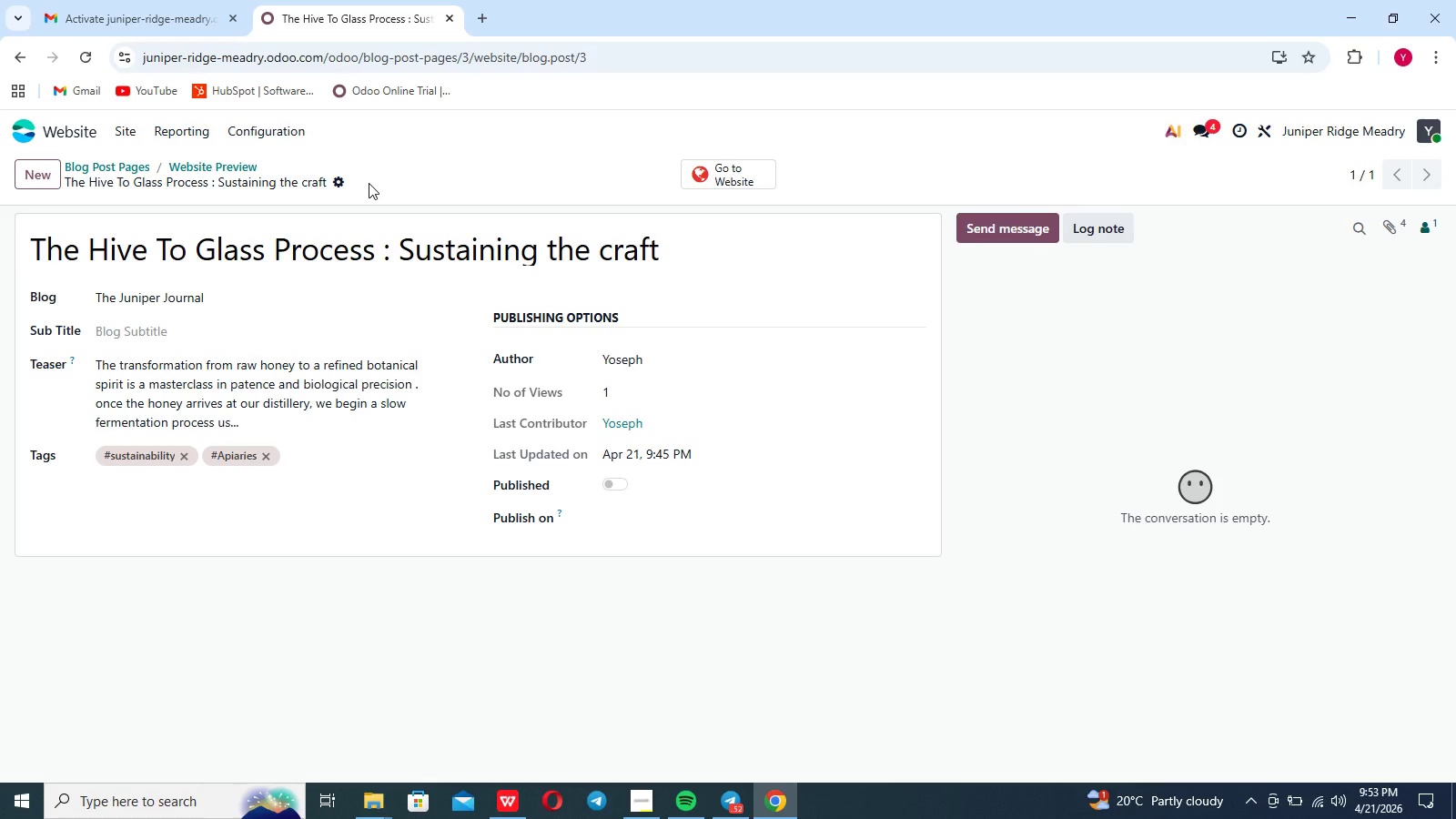 
left_click([190, 336])
 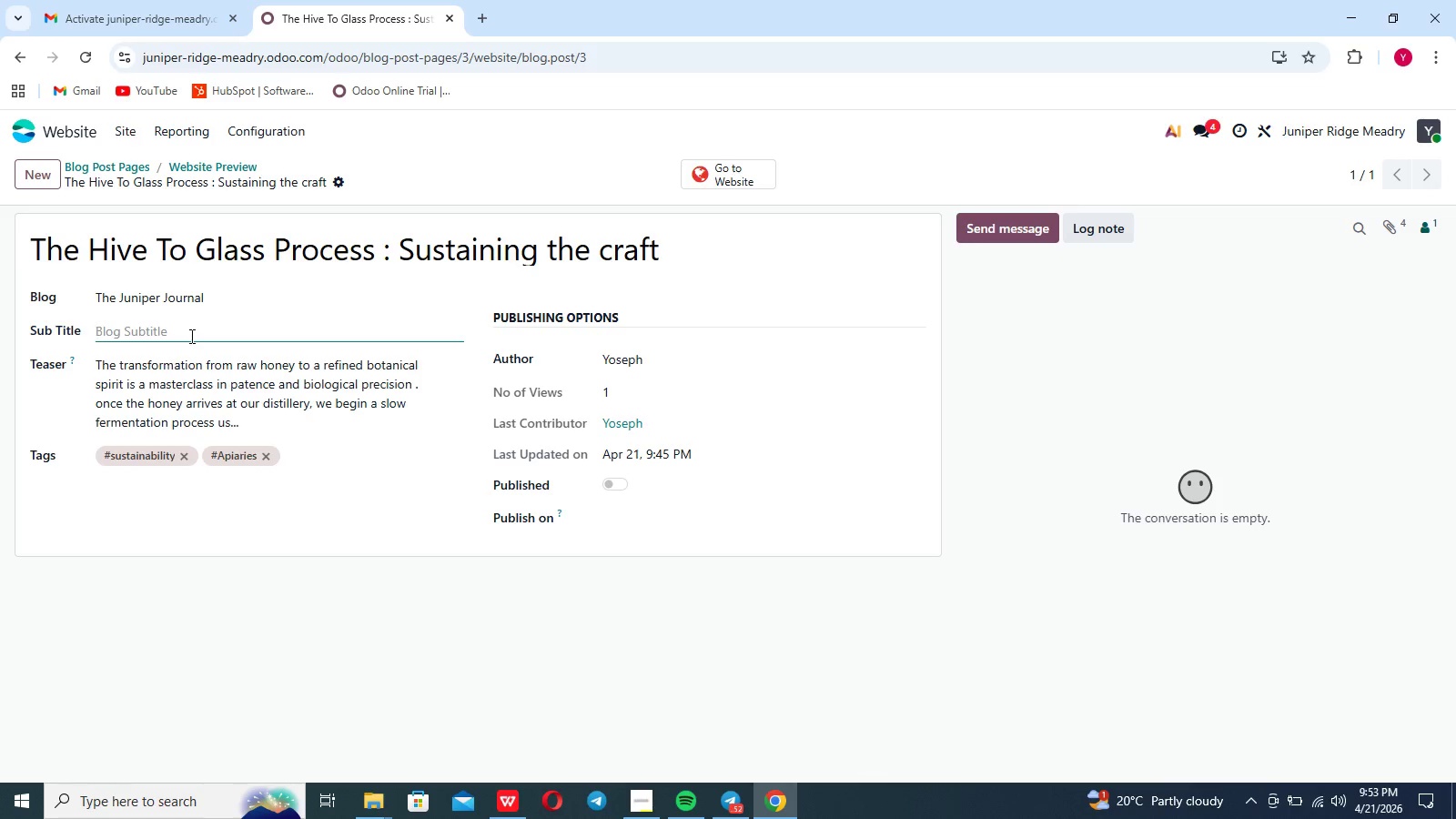 
left_click([190, 336])
 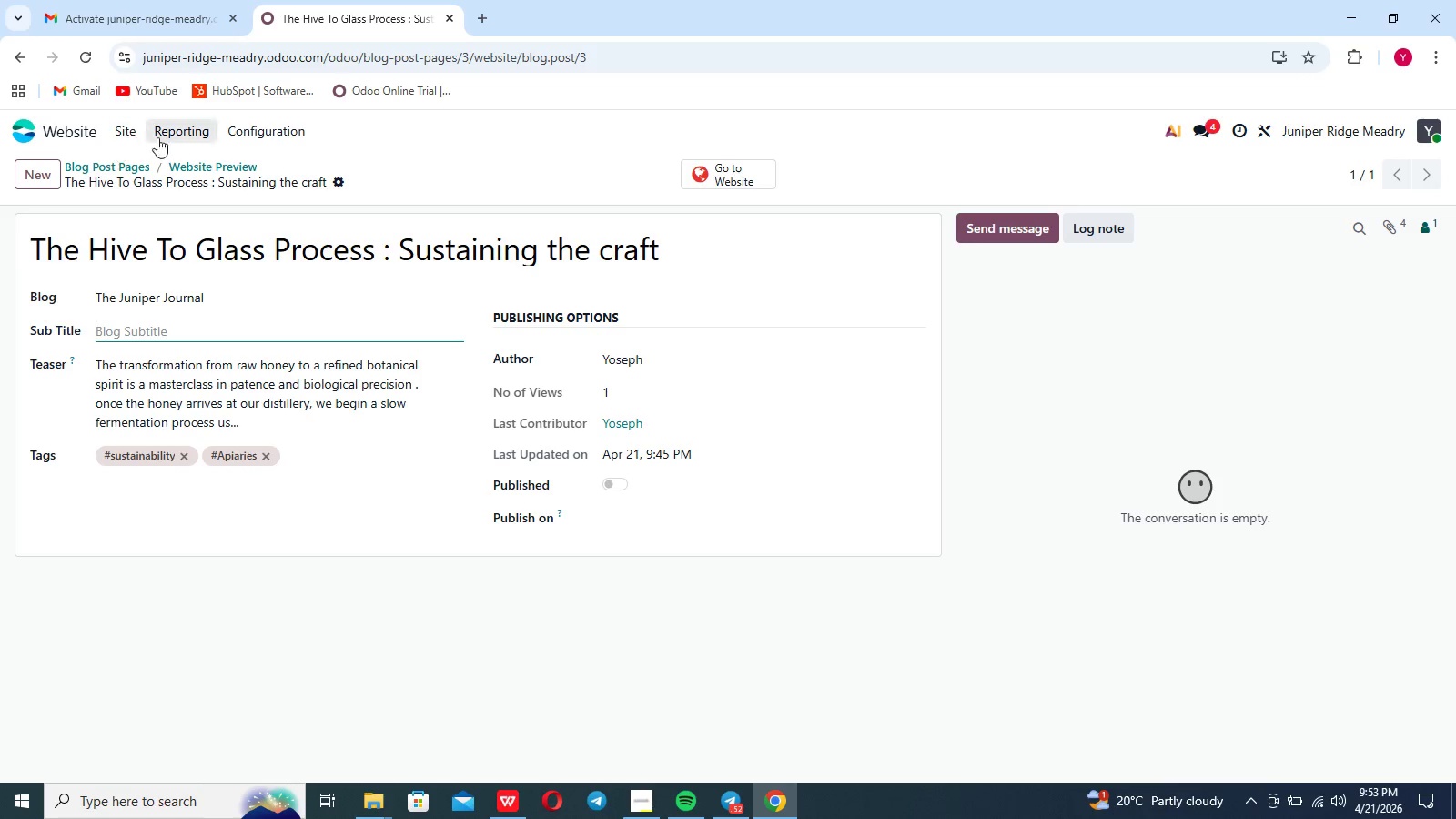 
left_click([265, 130])
 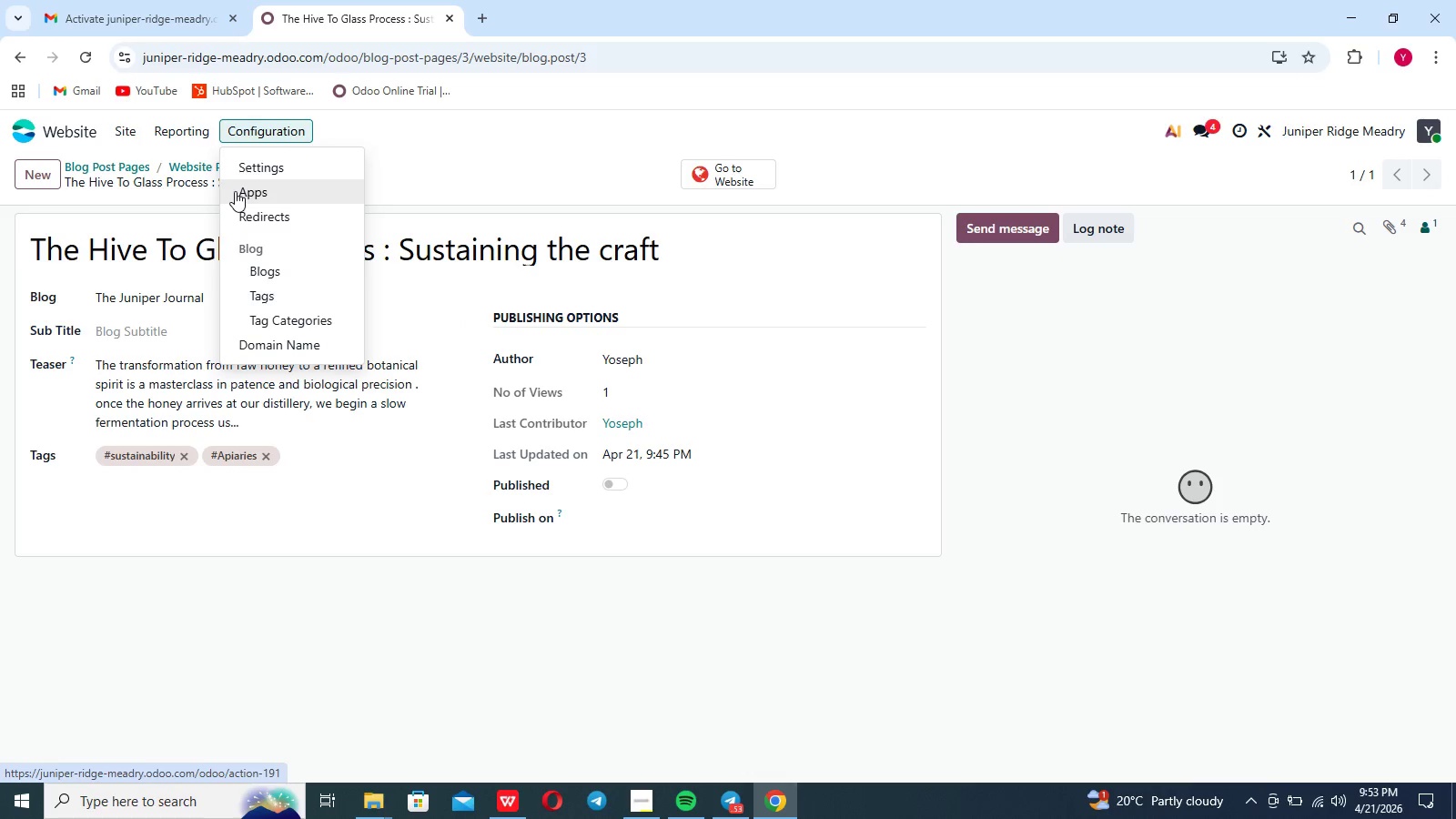 
left_click([126, 134])
 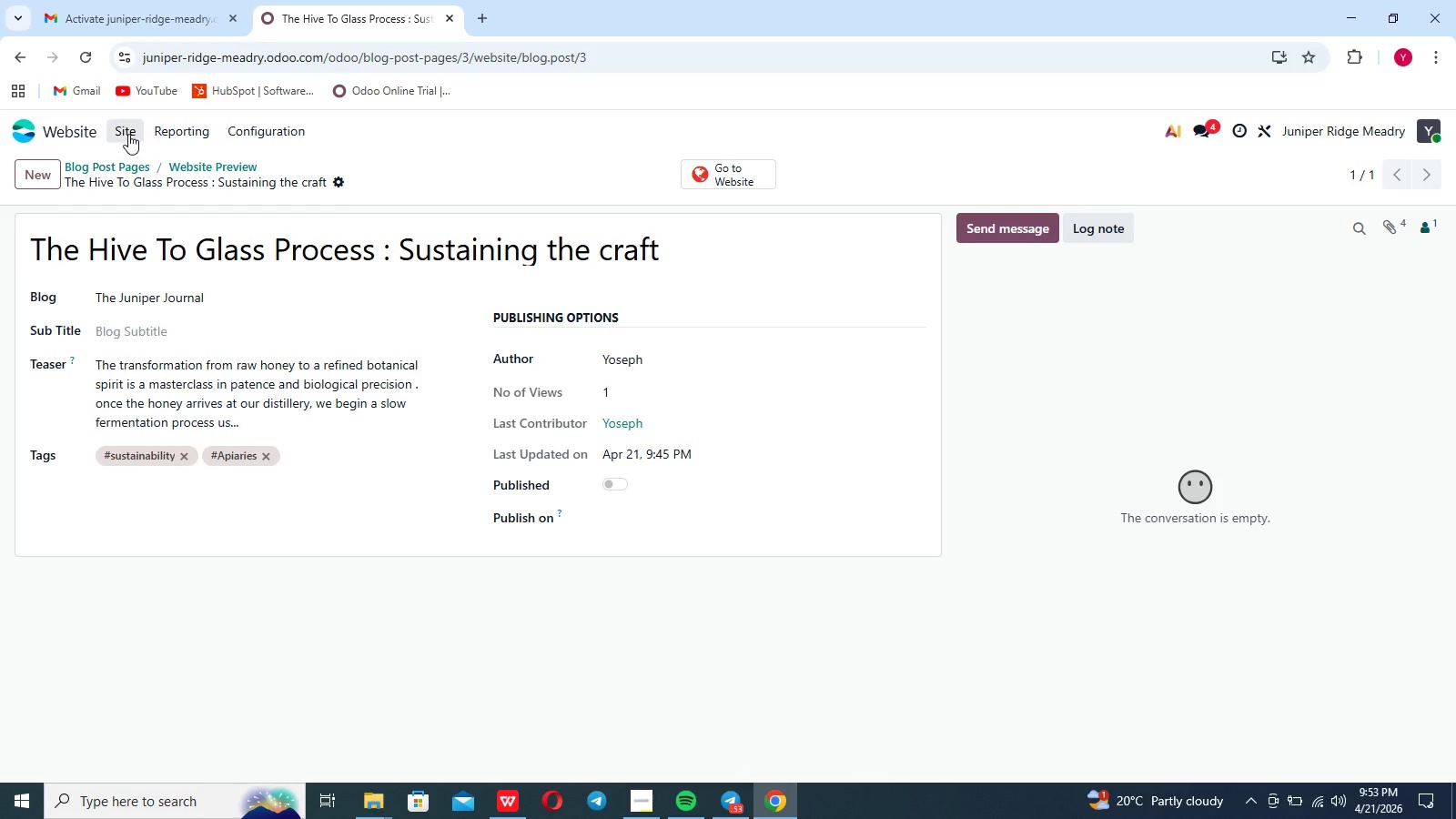 
left_click([128, 134])
 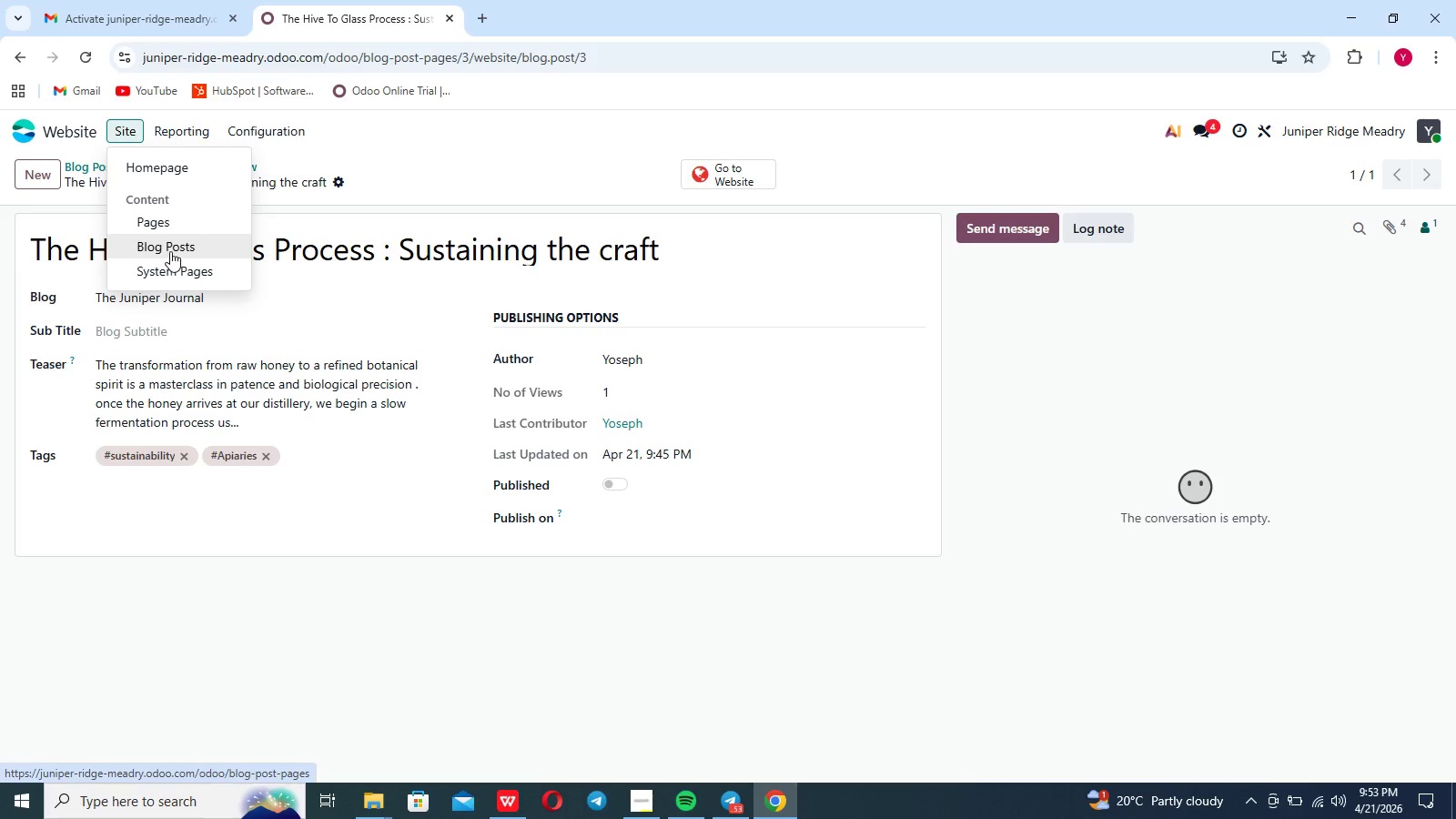 
left_click([170, 251])
 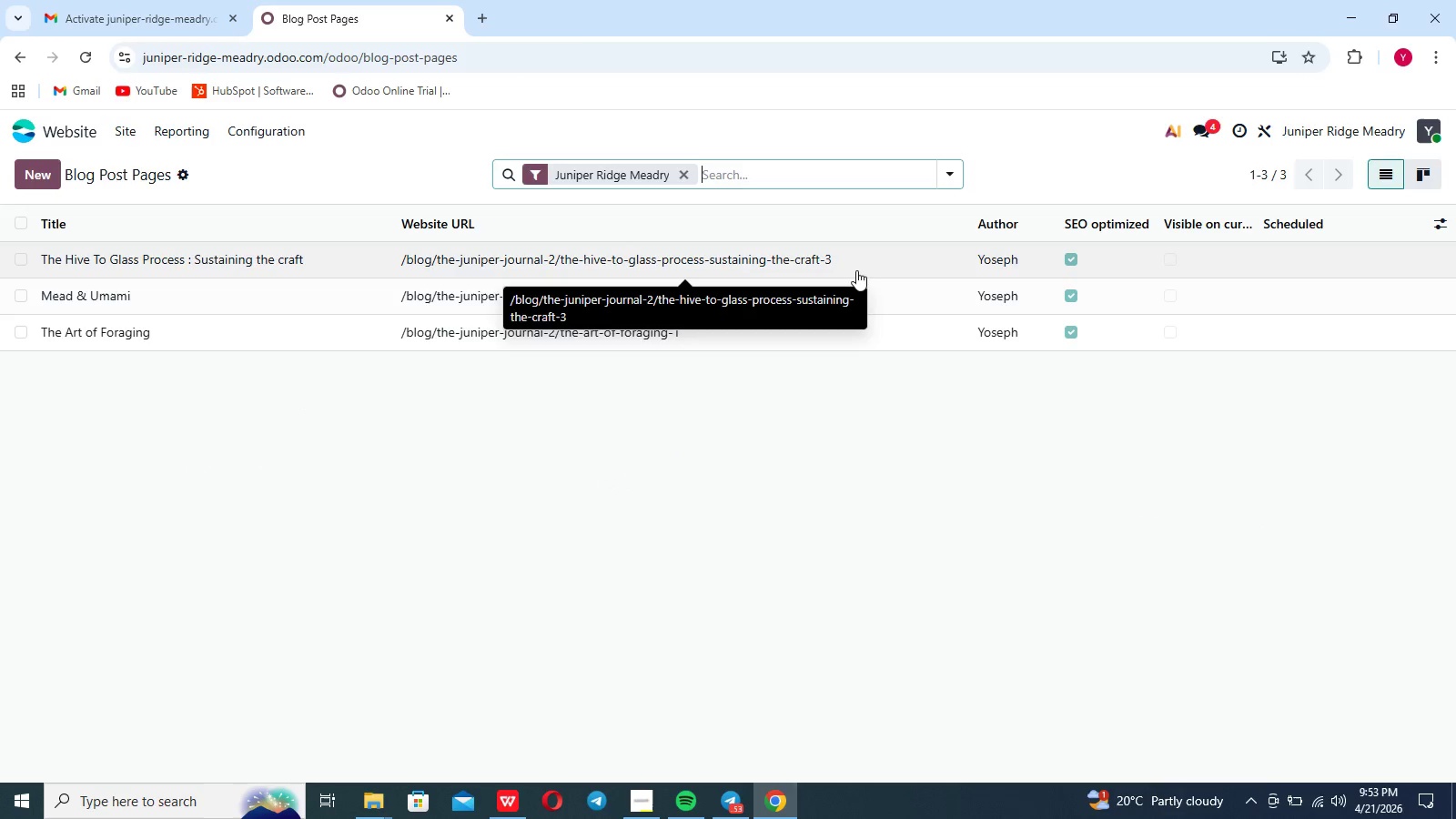 
left_click([832, 329])
 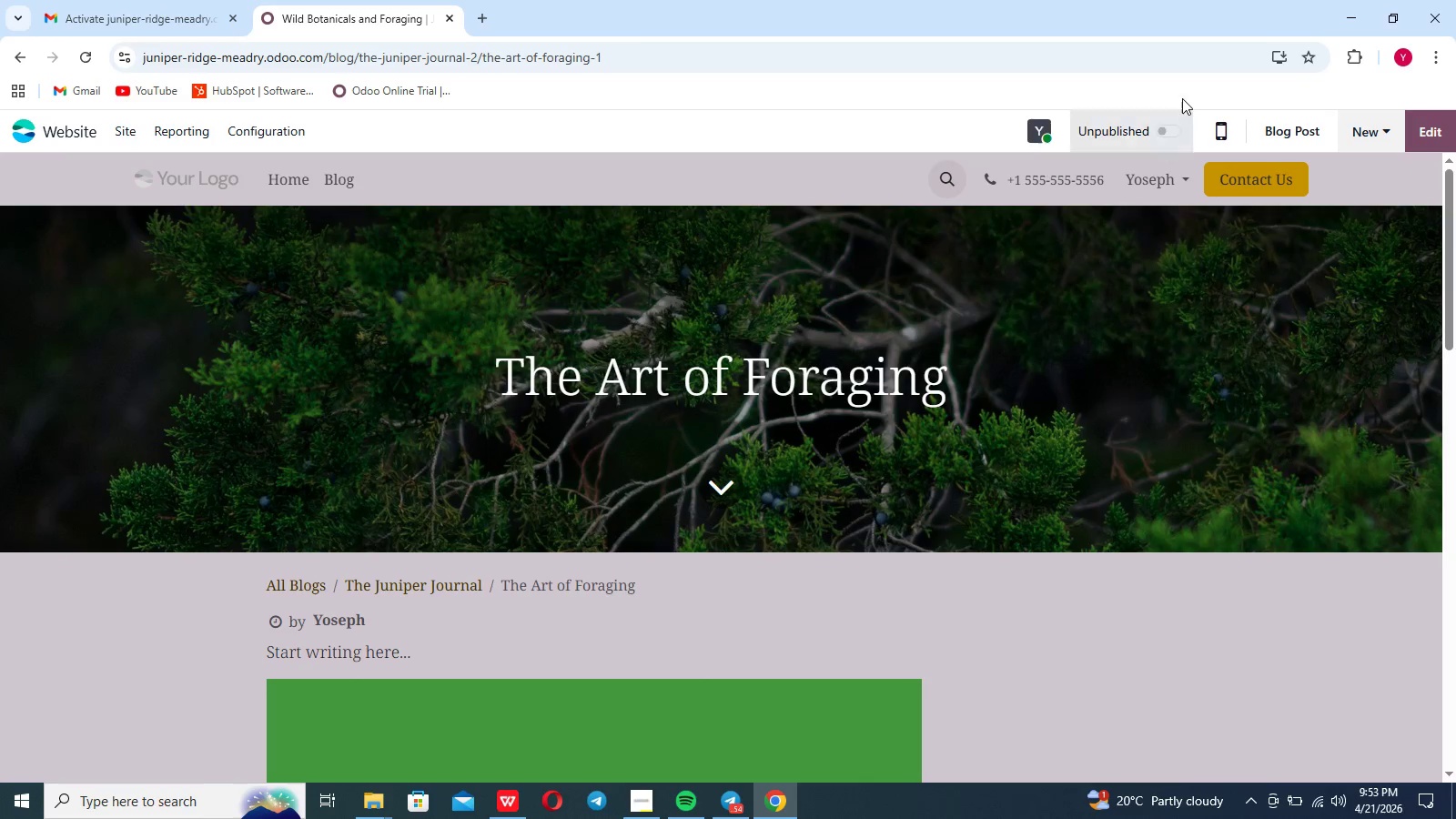 
left_click([1293, 130])
 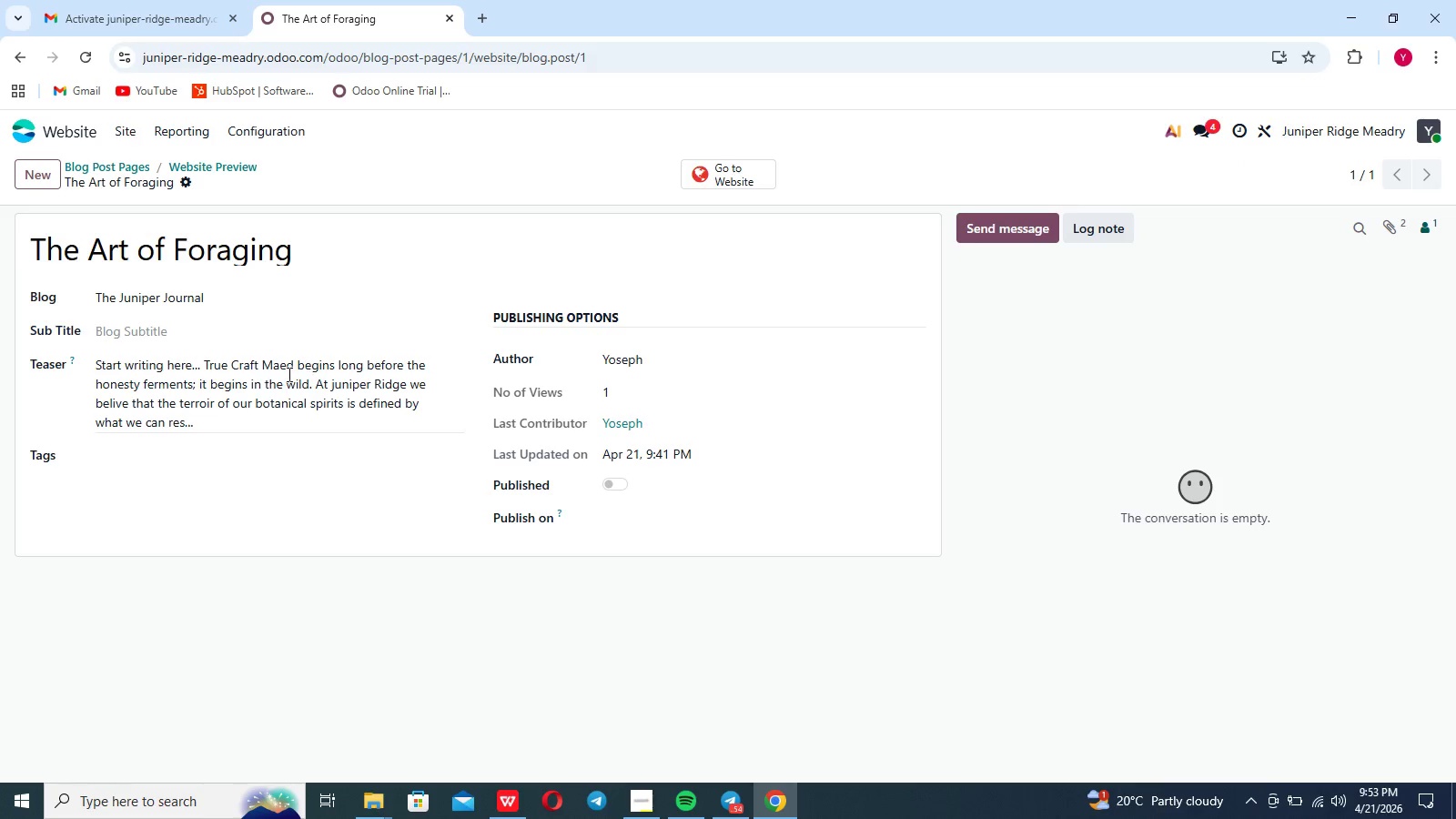 
left_click([132, 460])
 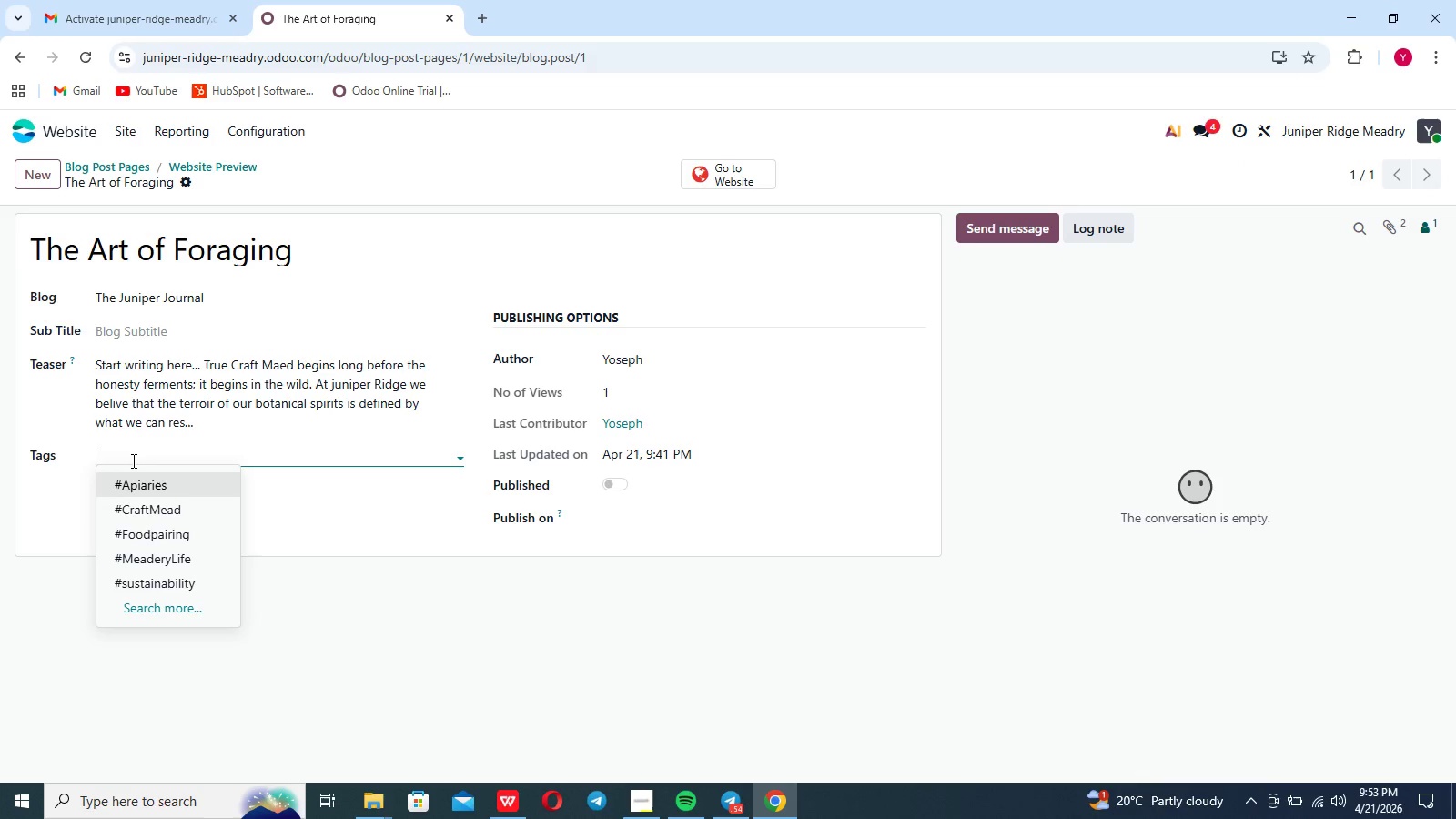 
wait(5.05)
 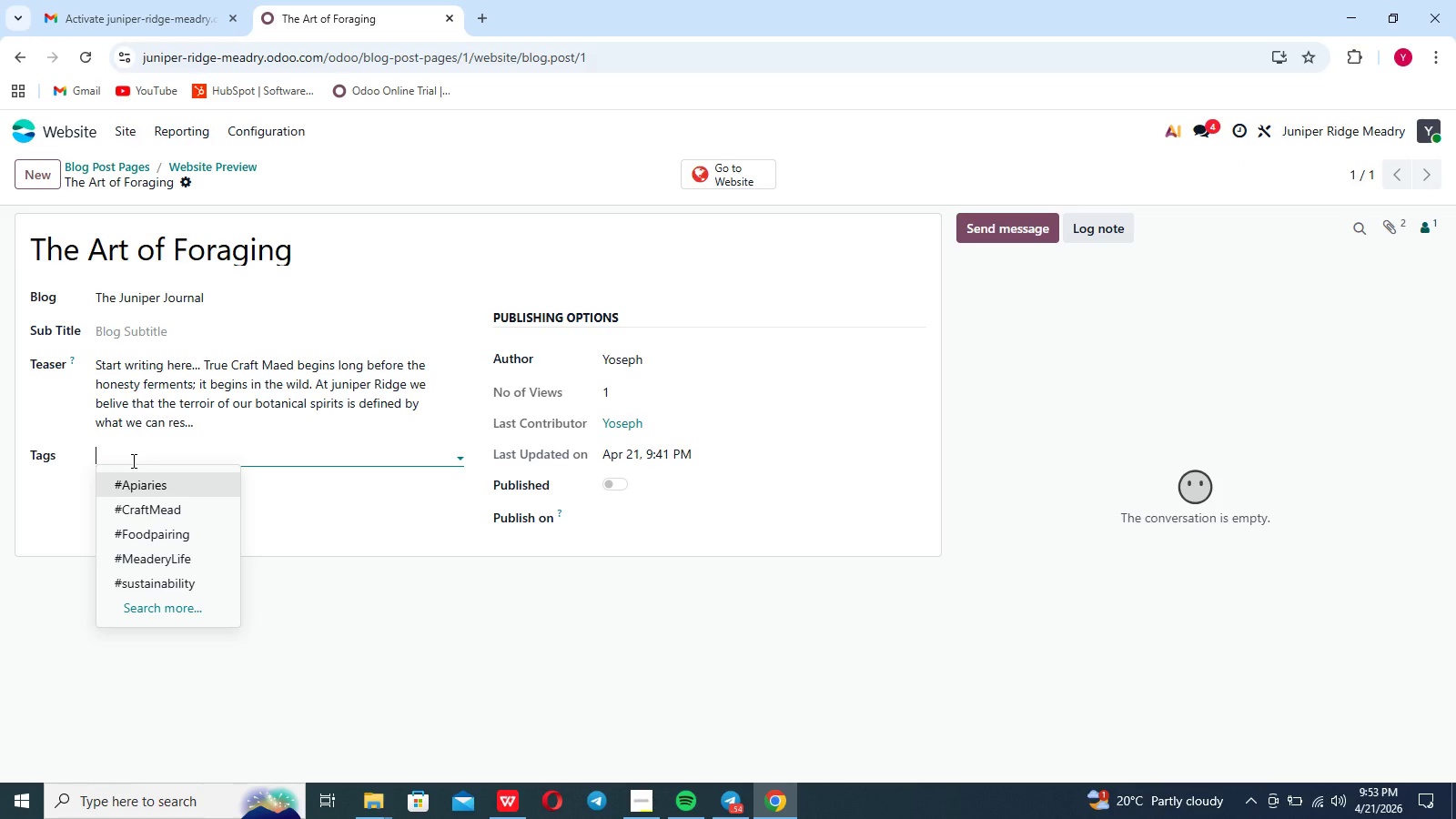 
key(Shift+D)
 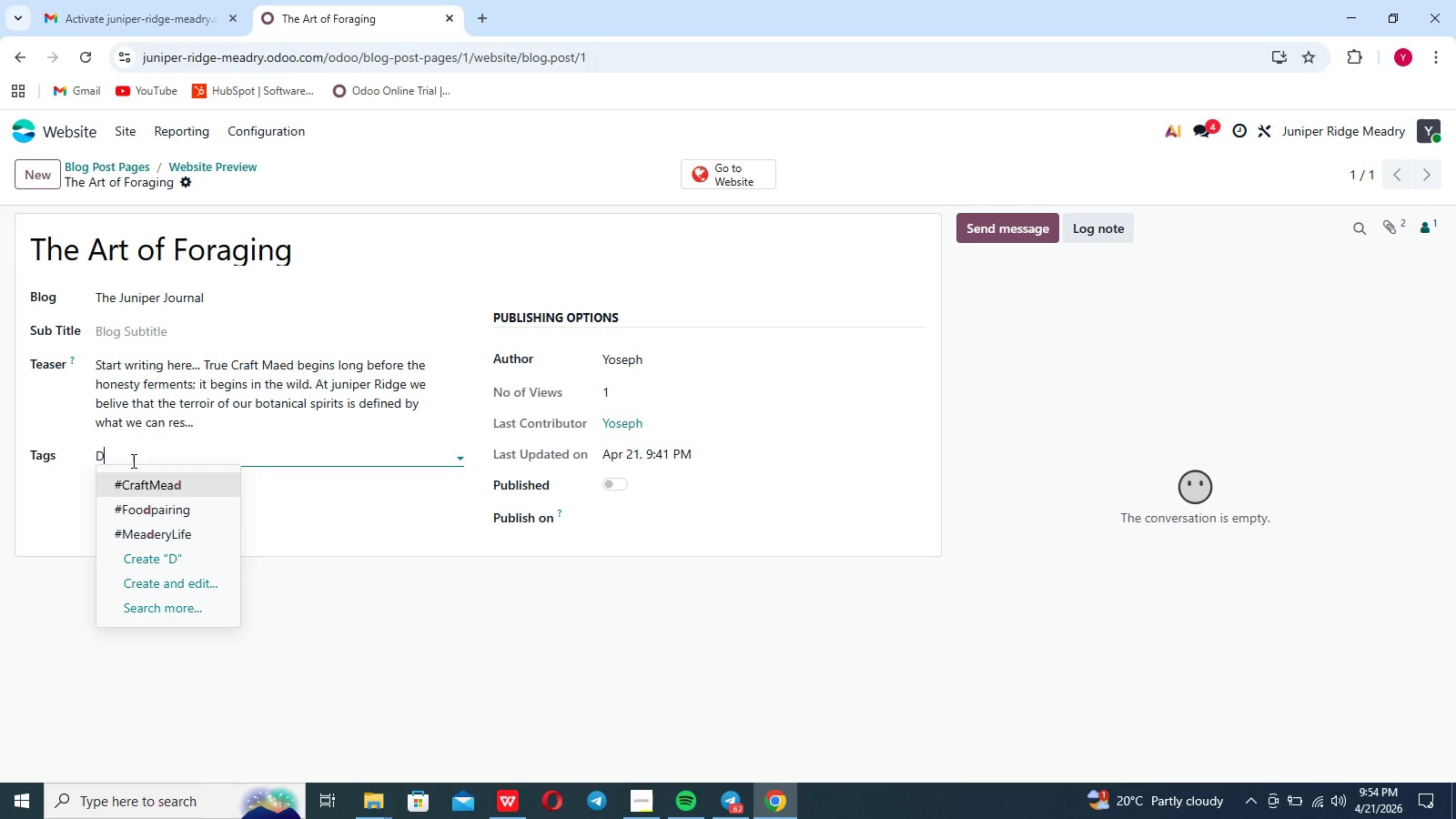 
wait(32.81)
 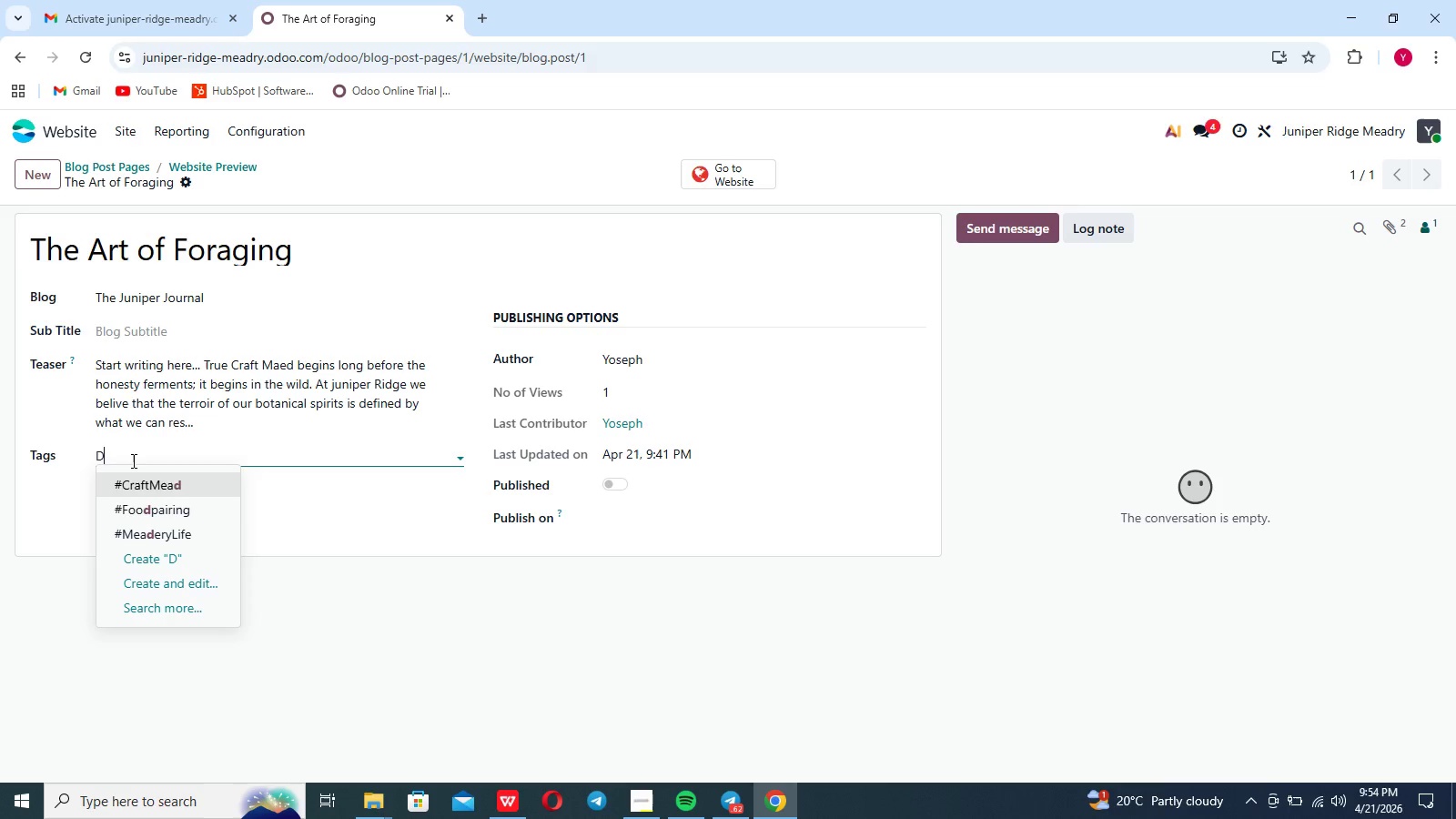 
key(Backspace)
type(#dis)
 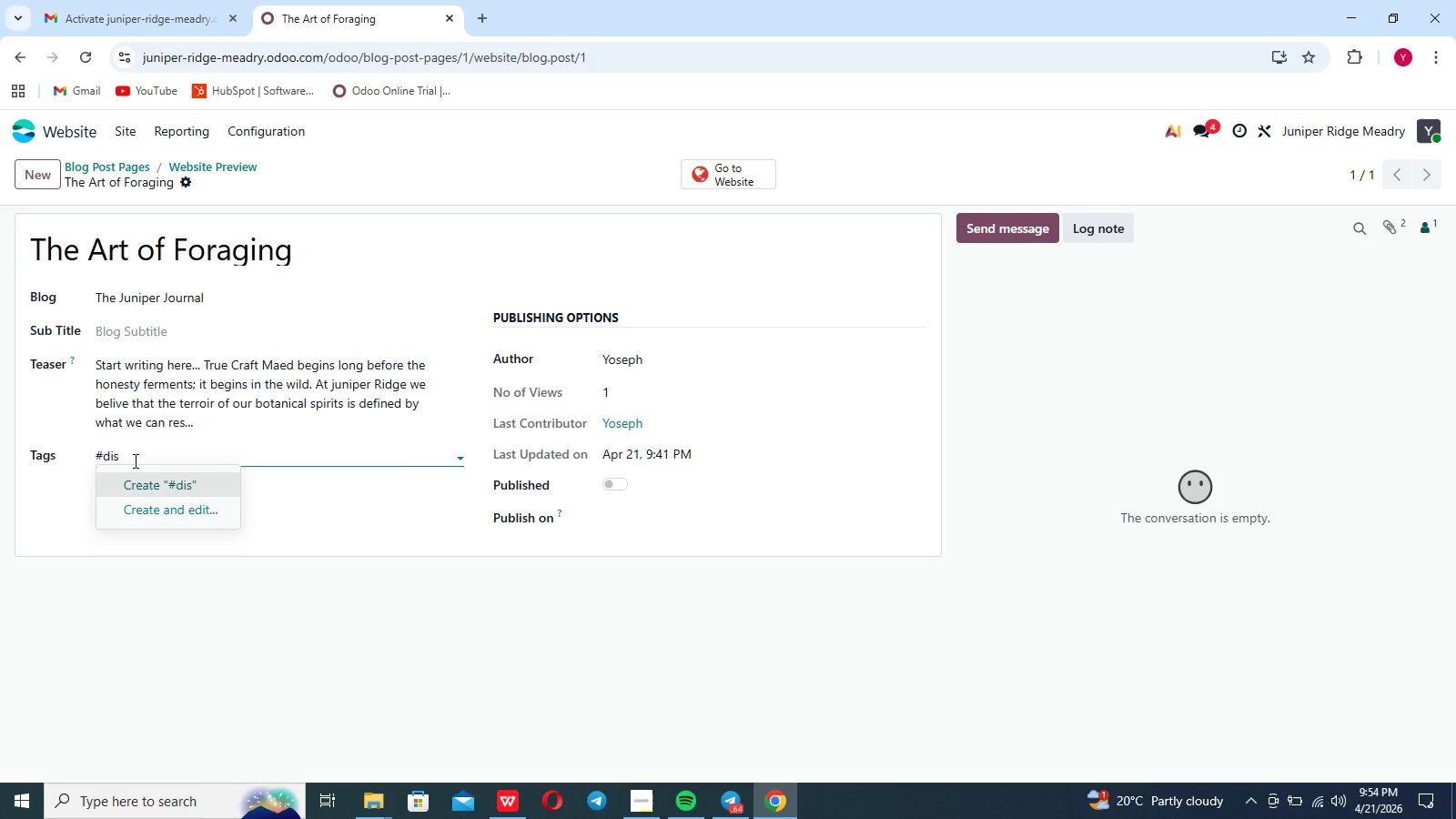 
wait(8.2)
 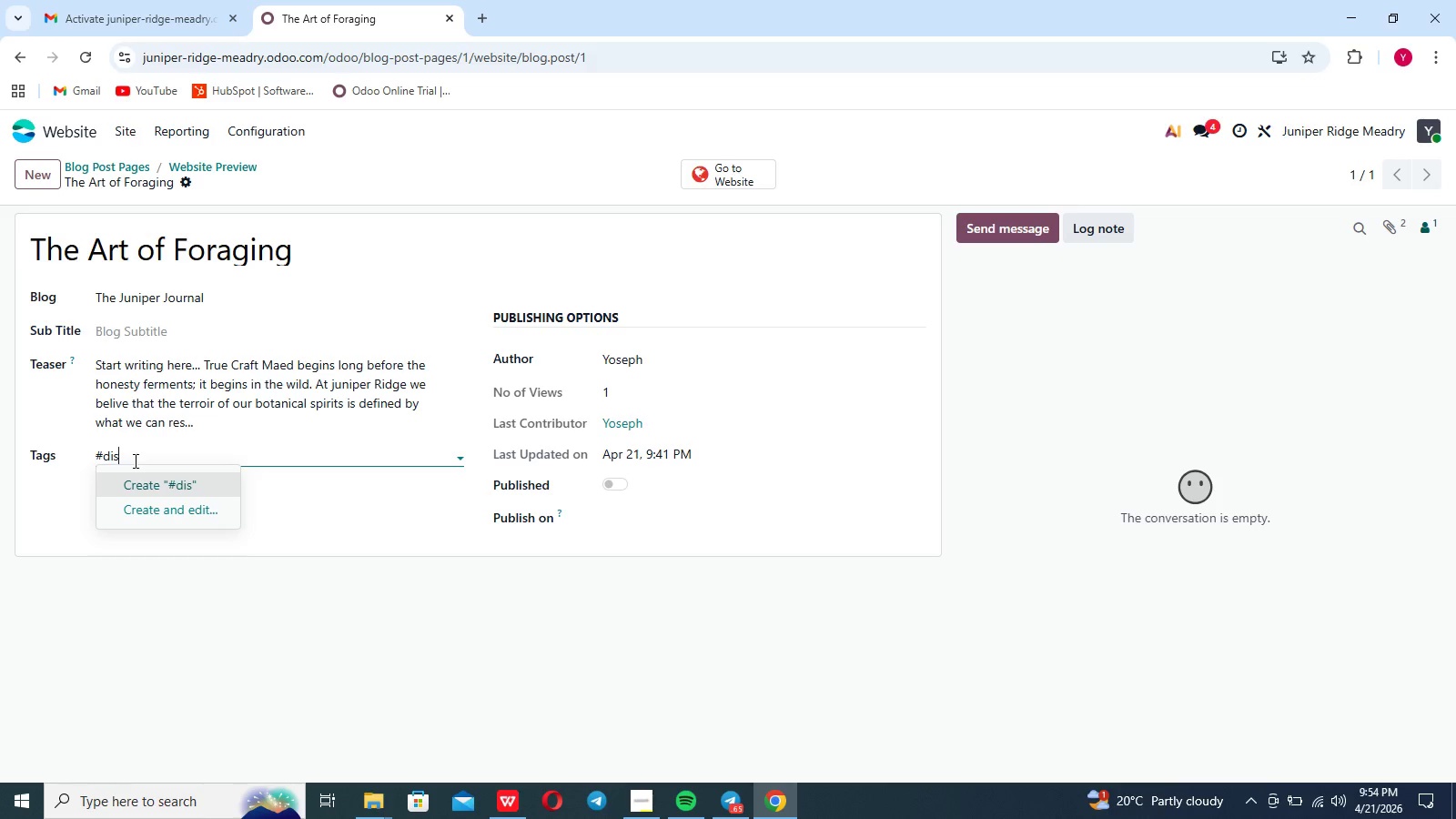 
type(tikking)
key(Backspace)
key(Backspace)
key(Backspace)
key(Backspace)
key(Backspace)
 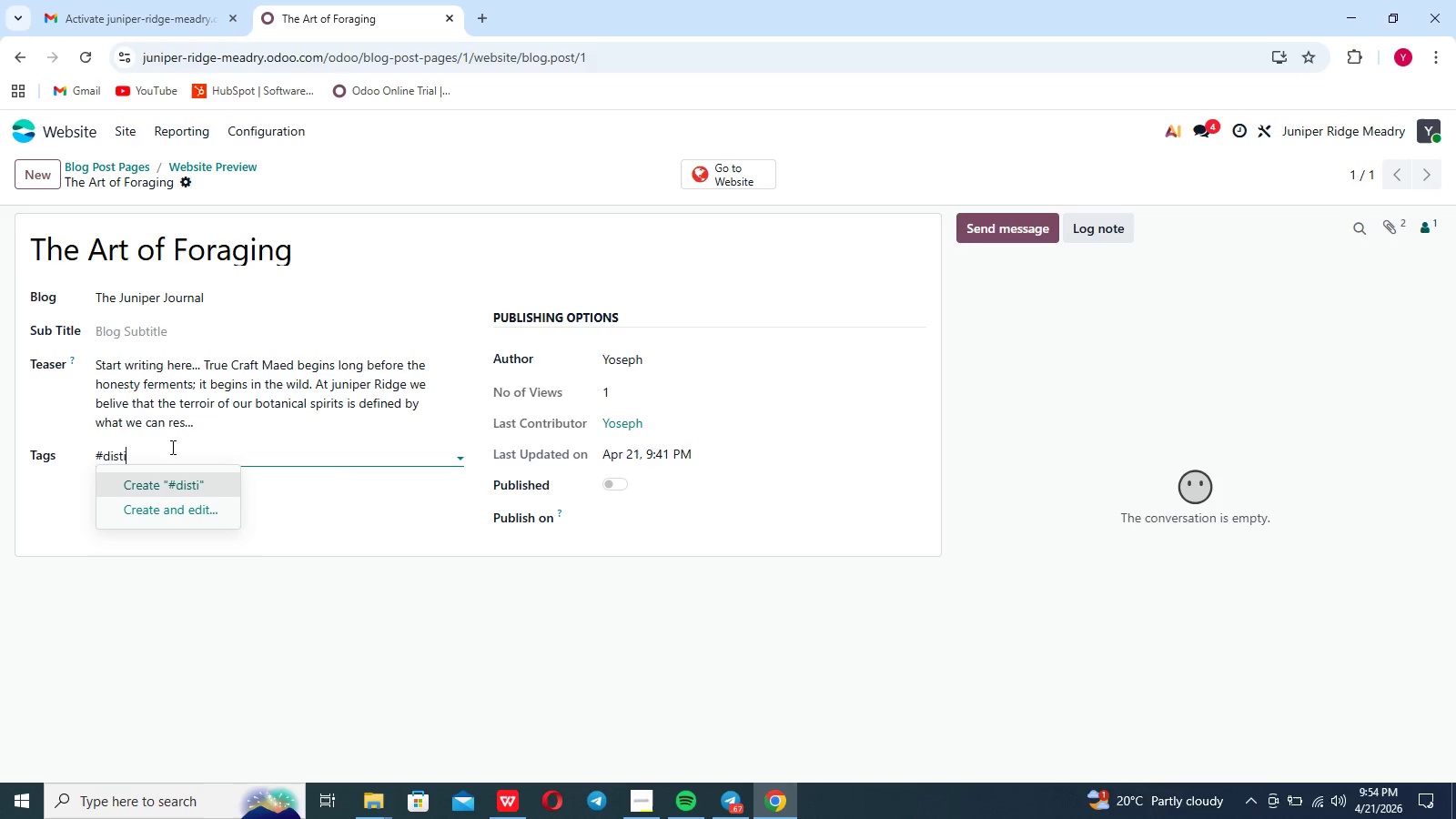 
type(lling)
 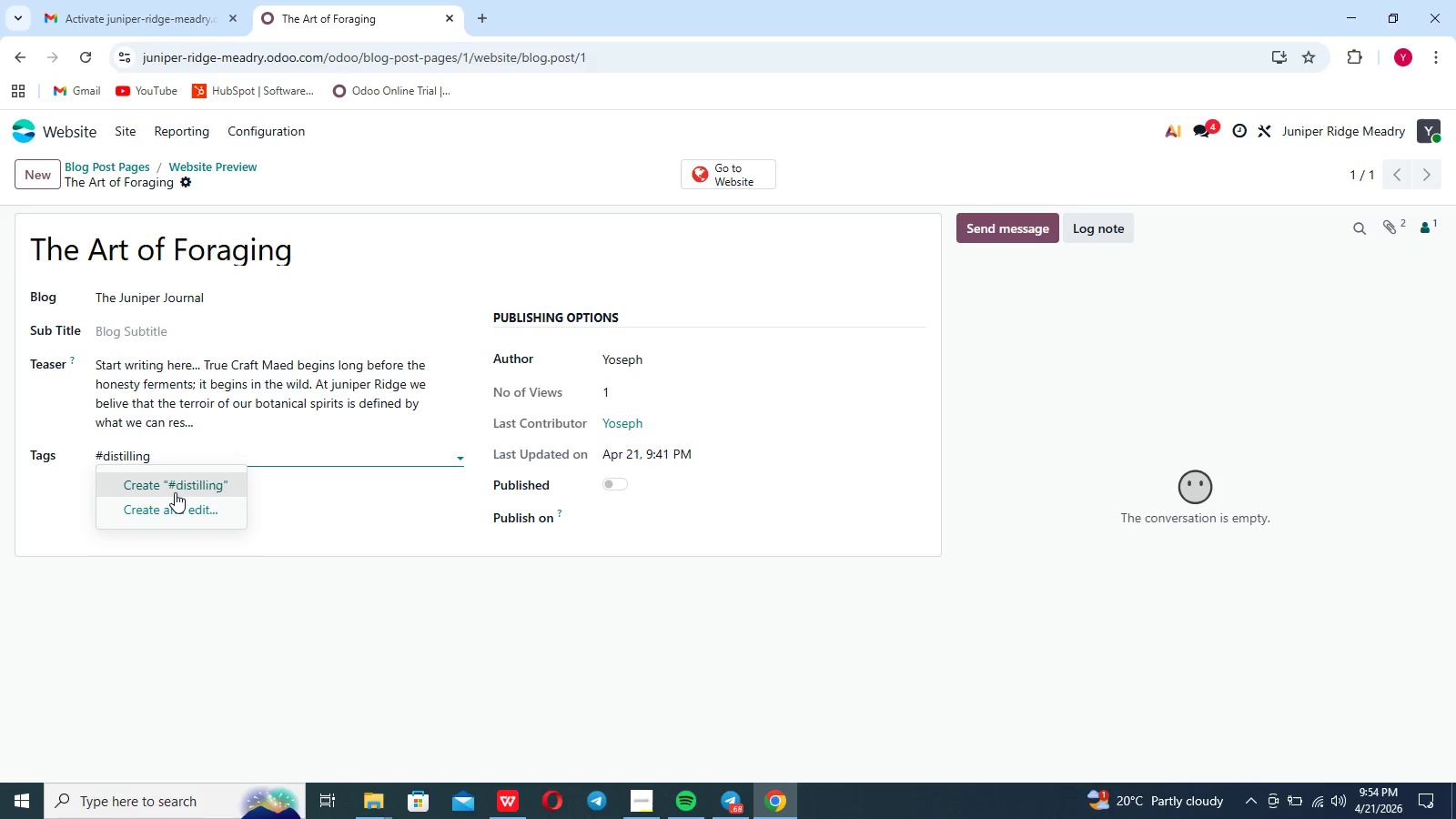 
left_click([175, 492])
 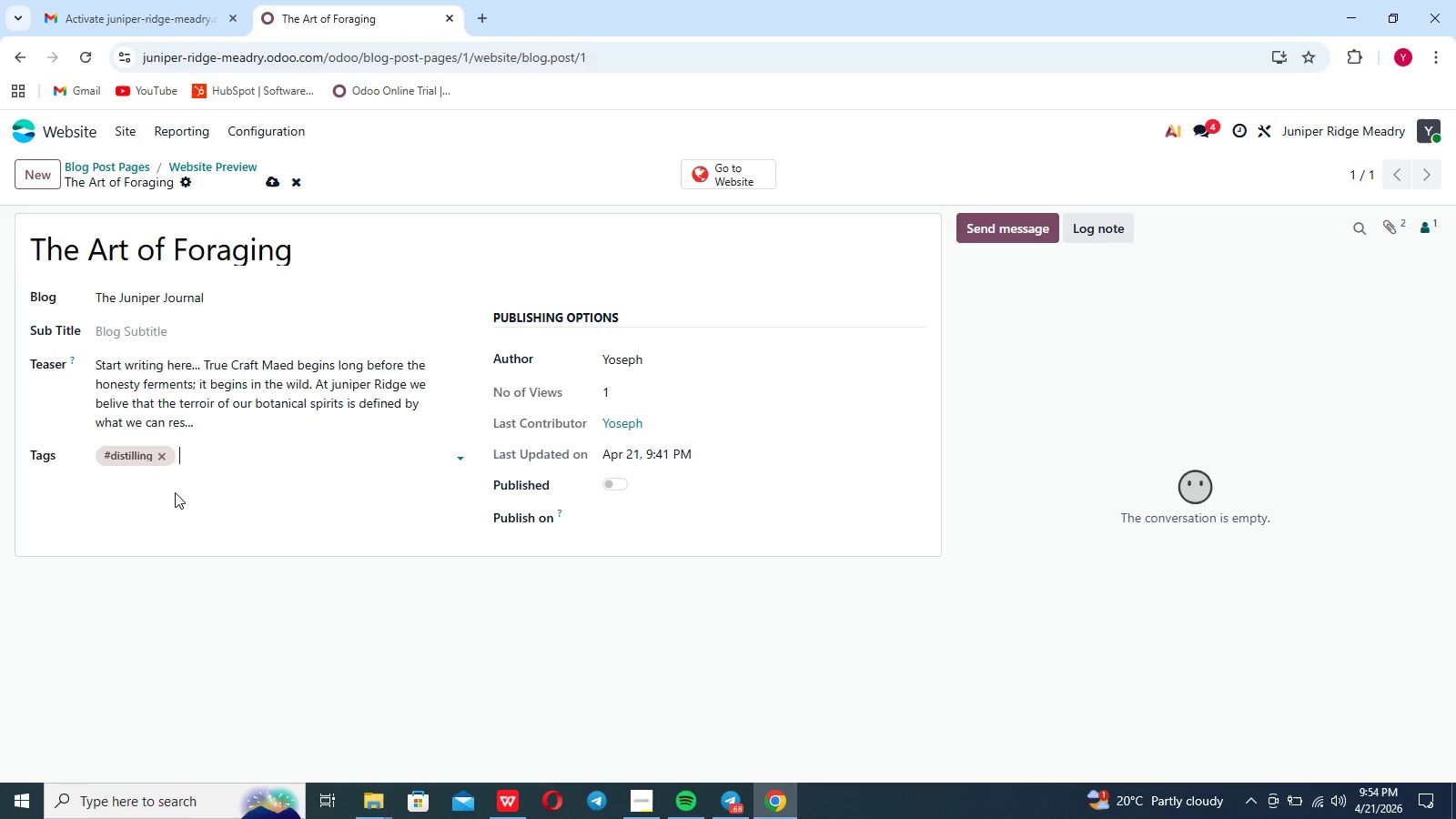 
type(#botanicals)
 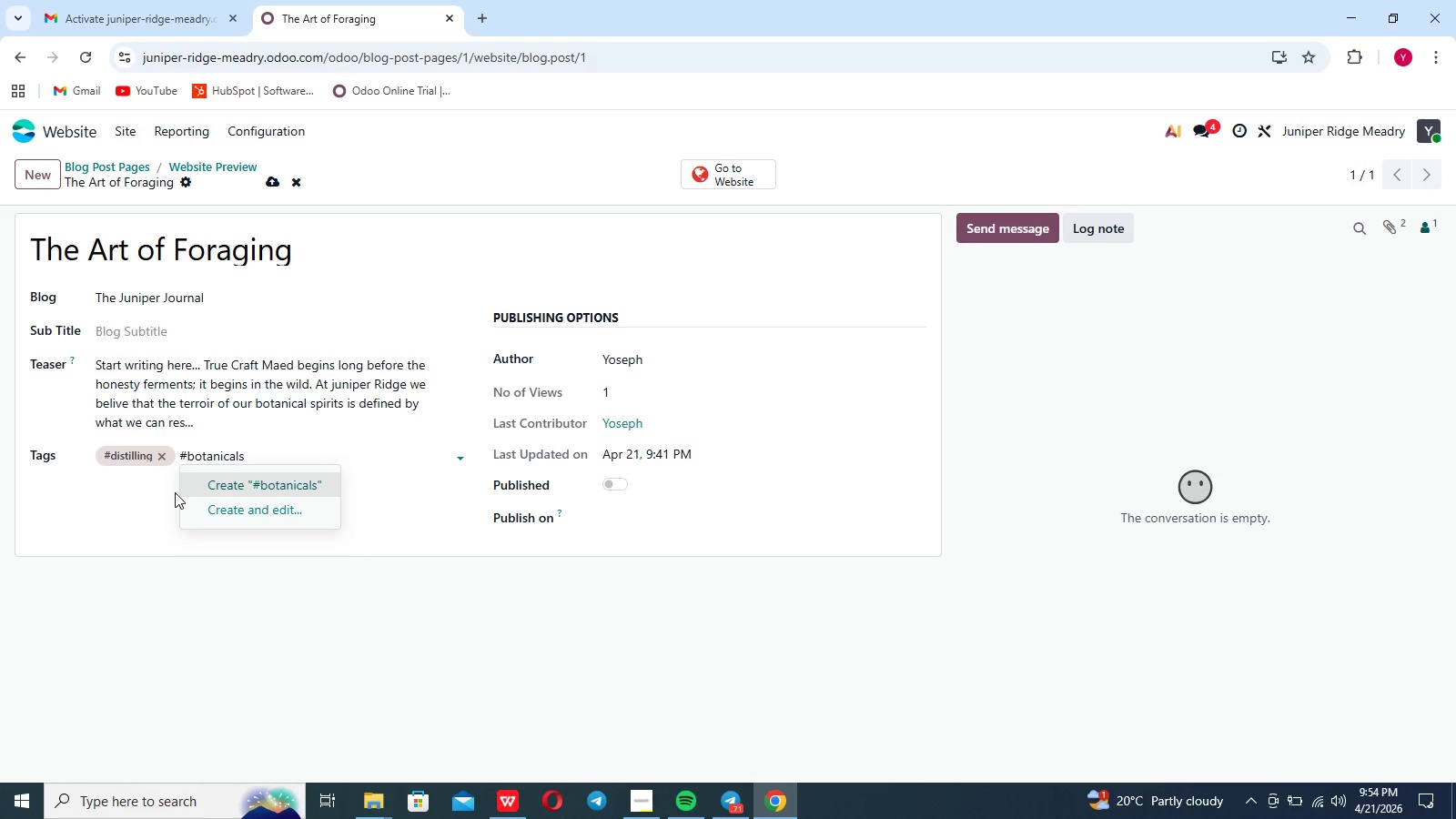 
left_click_drag(start_coordinate=[175, 492], to_coordinate=[197, 456])
 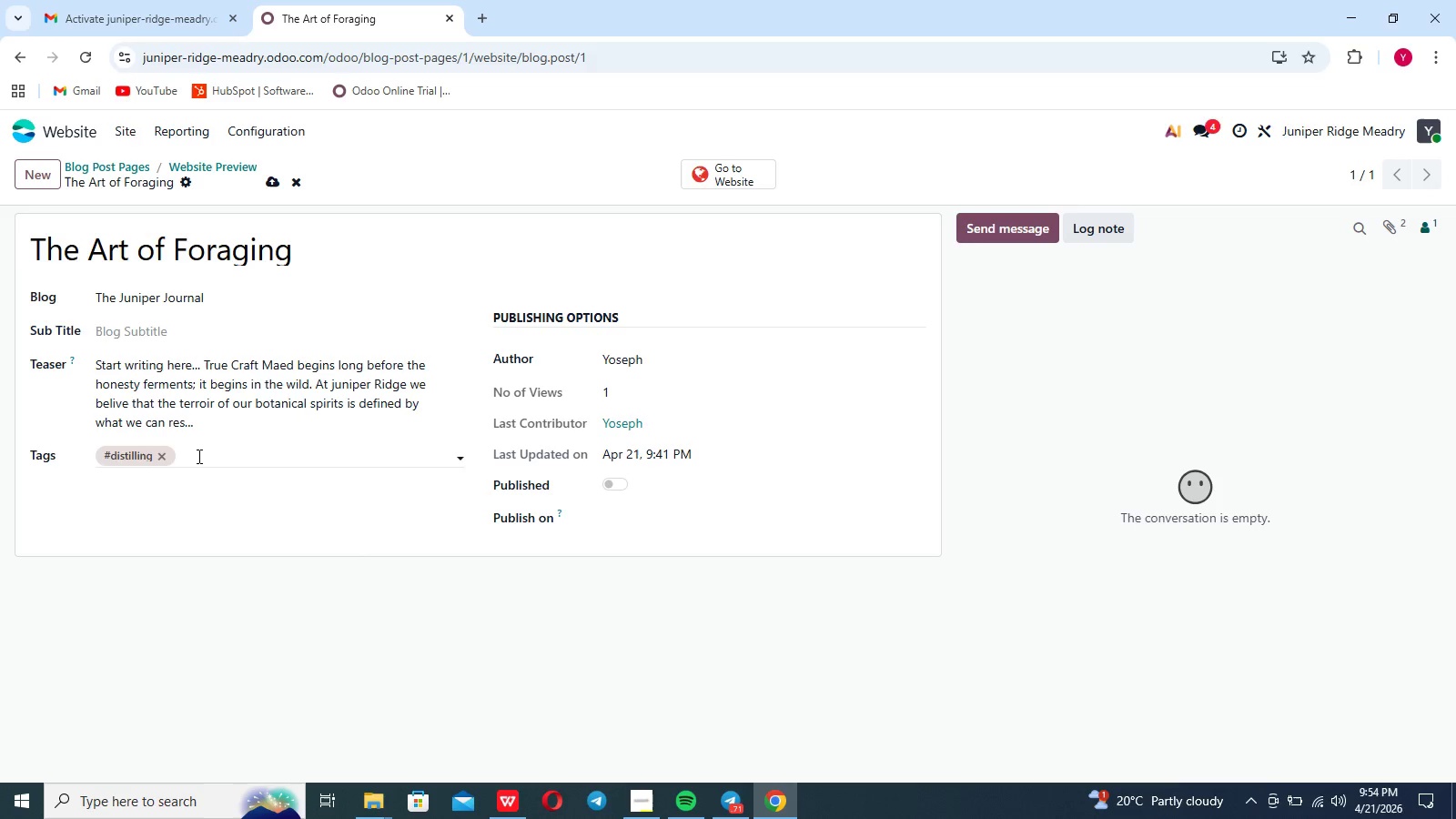 
left_click([197, 456])
 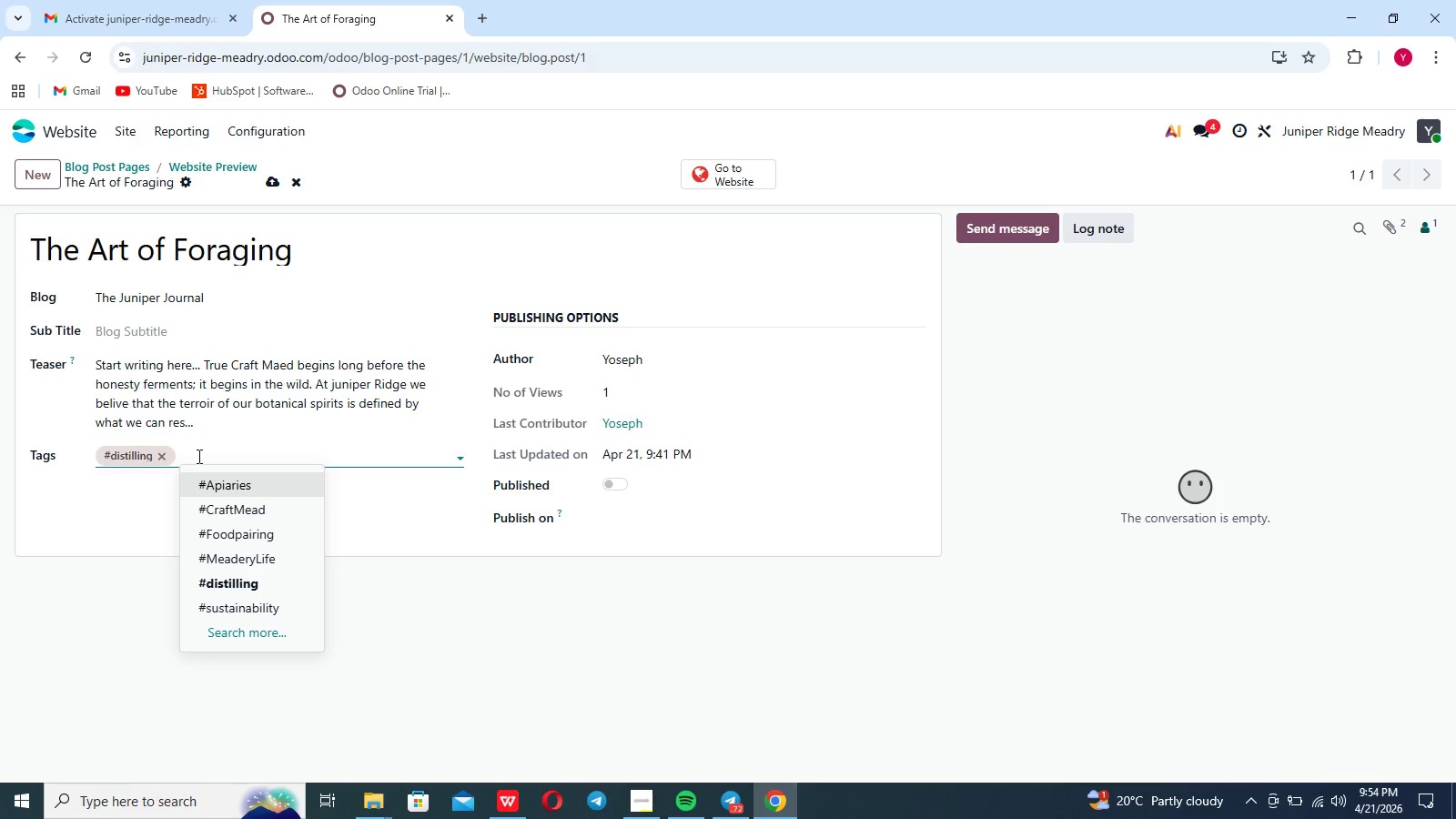 
type(#botanical)
 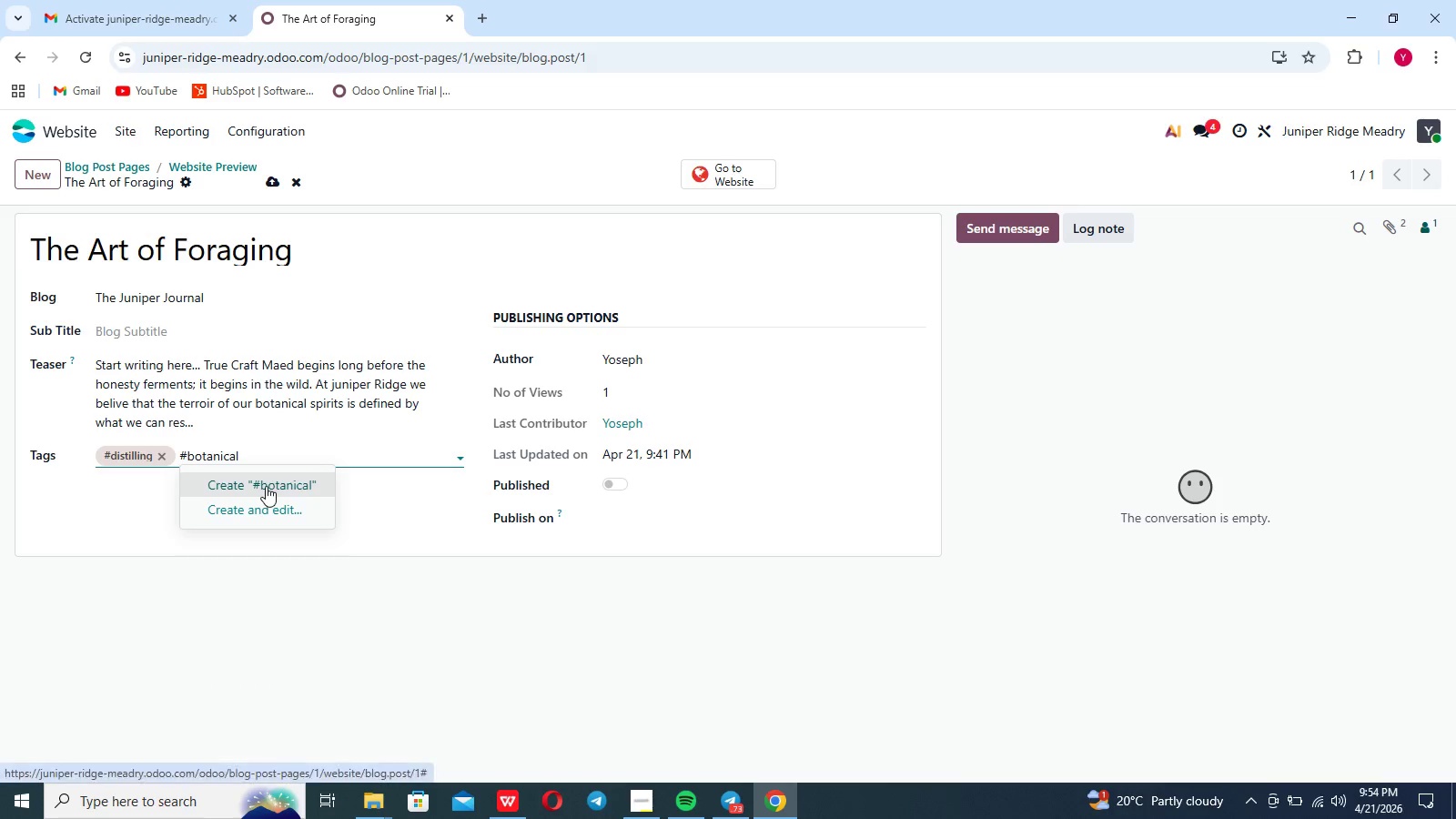 
key(S)
 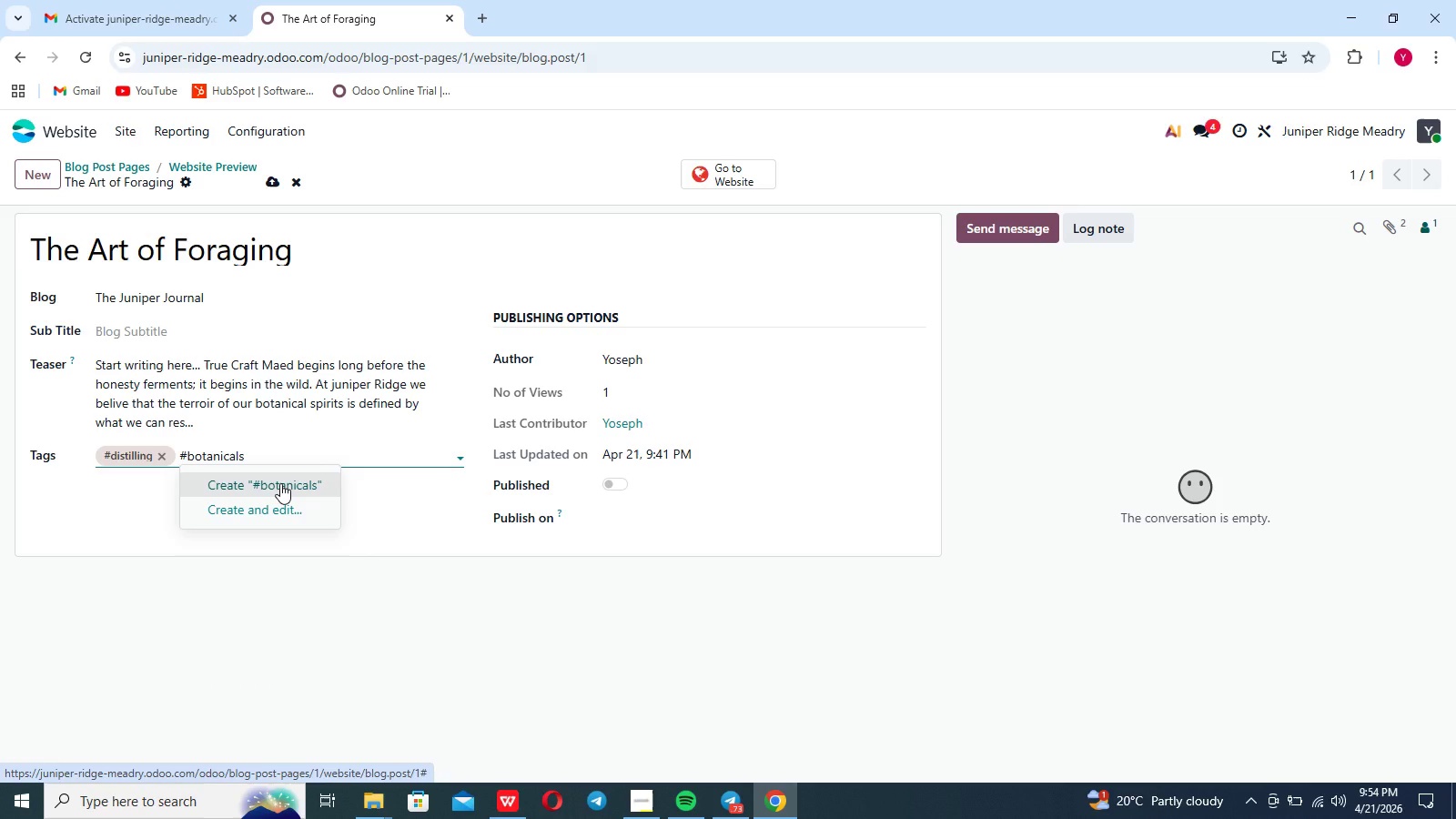 
left_click([280, 483])
 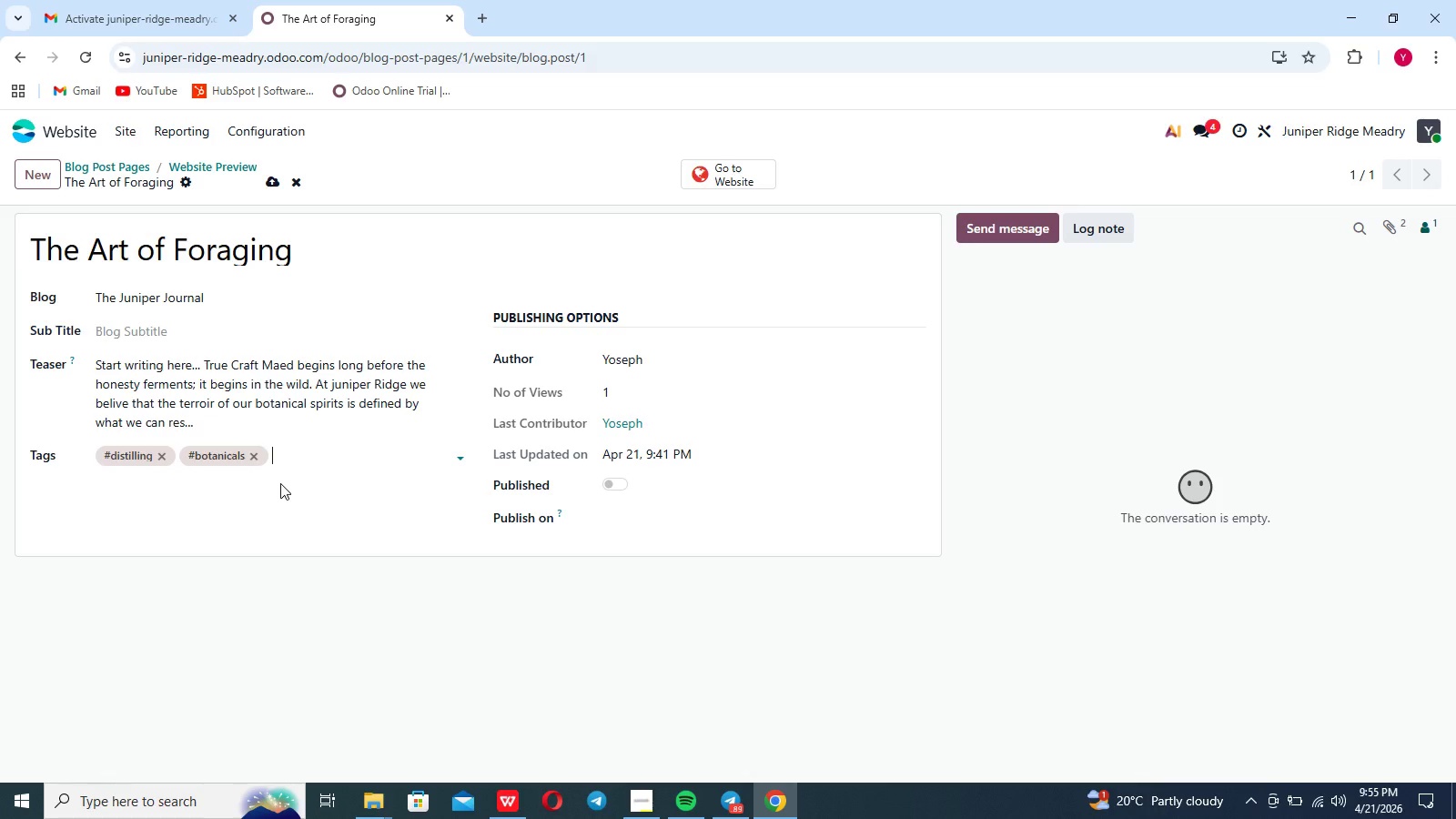 
wait(57.34)
 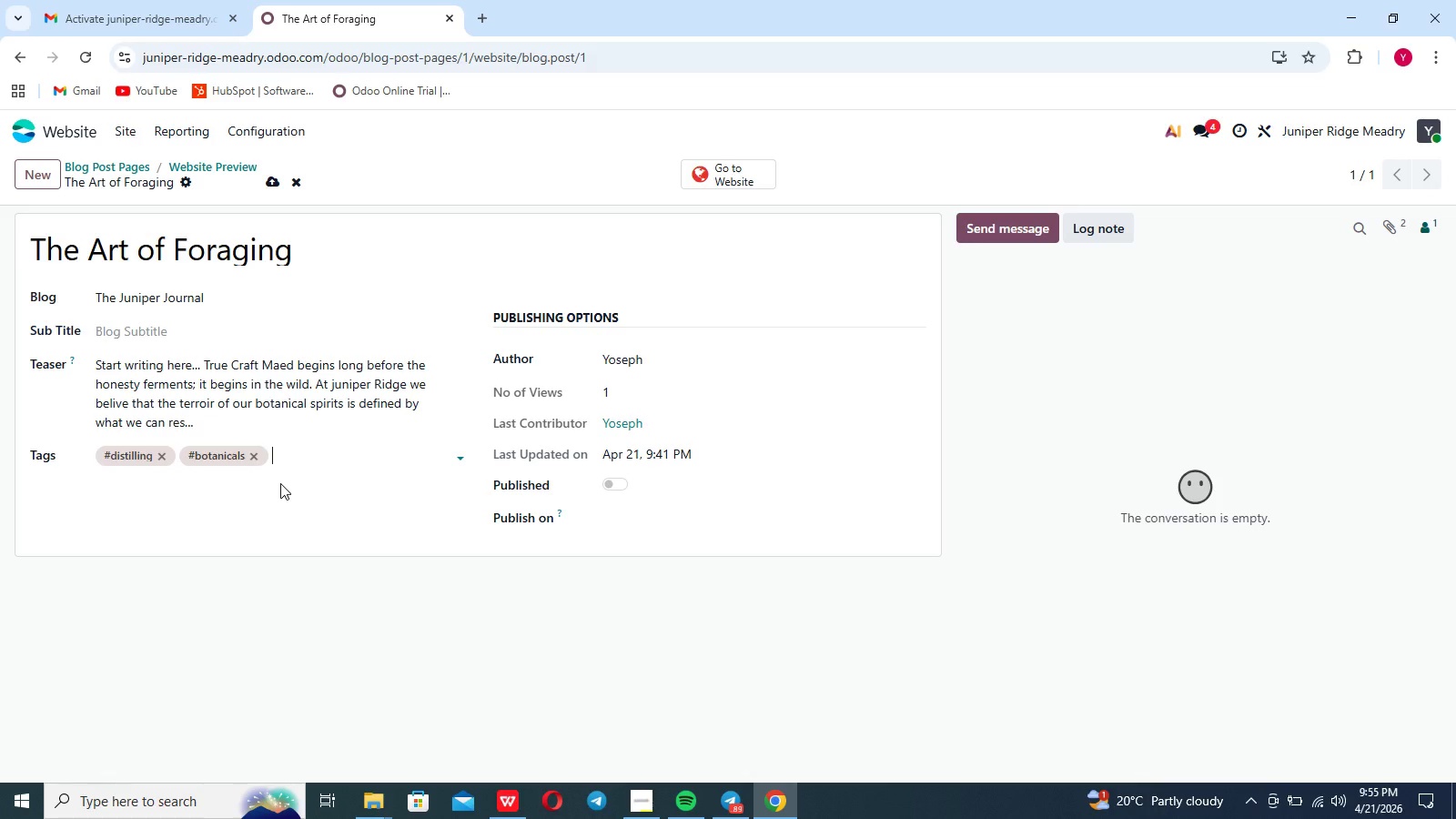 
left_click([158, 334])
 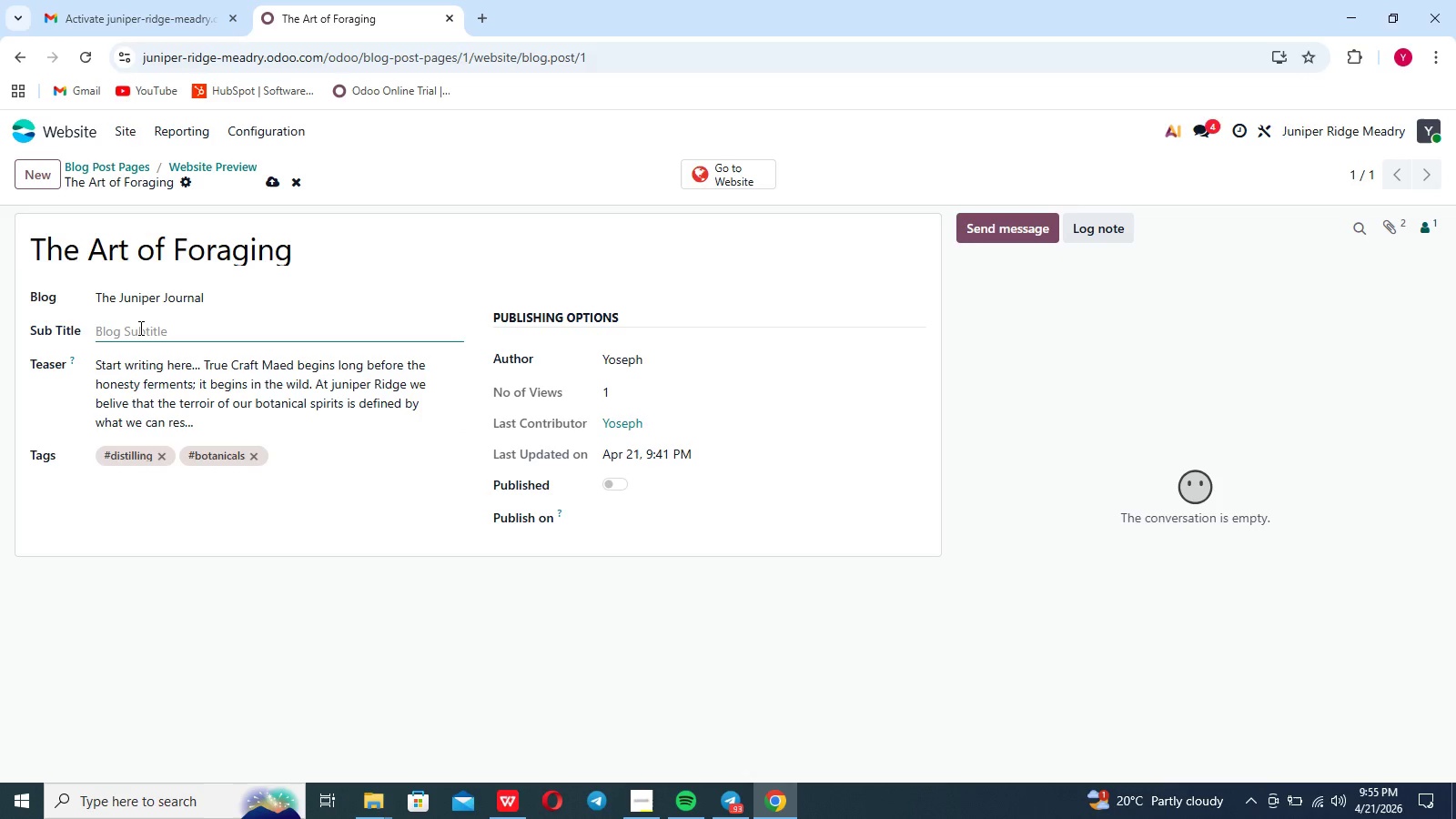 
wait(11.95)
 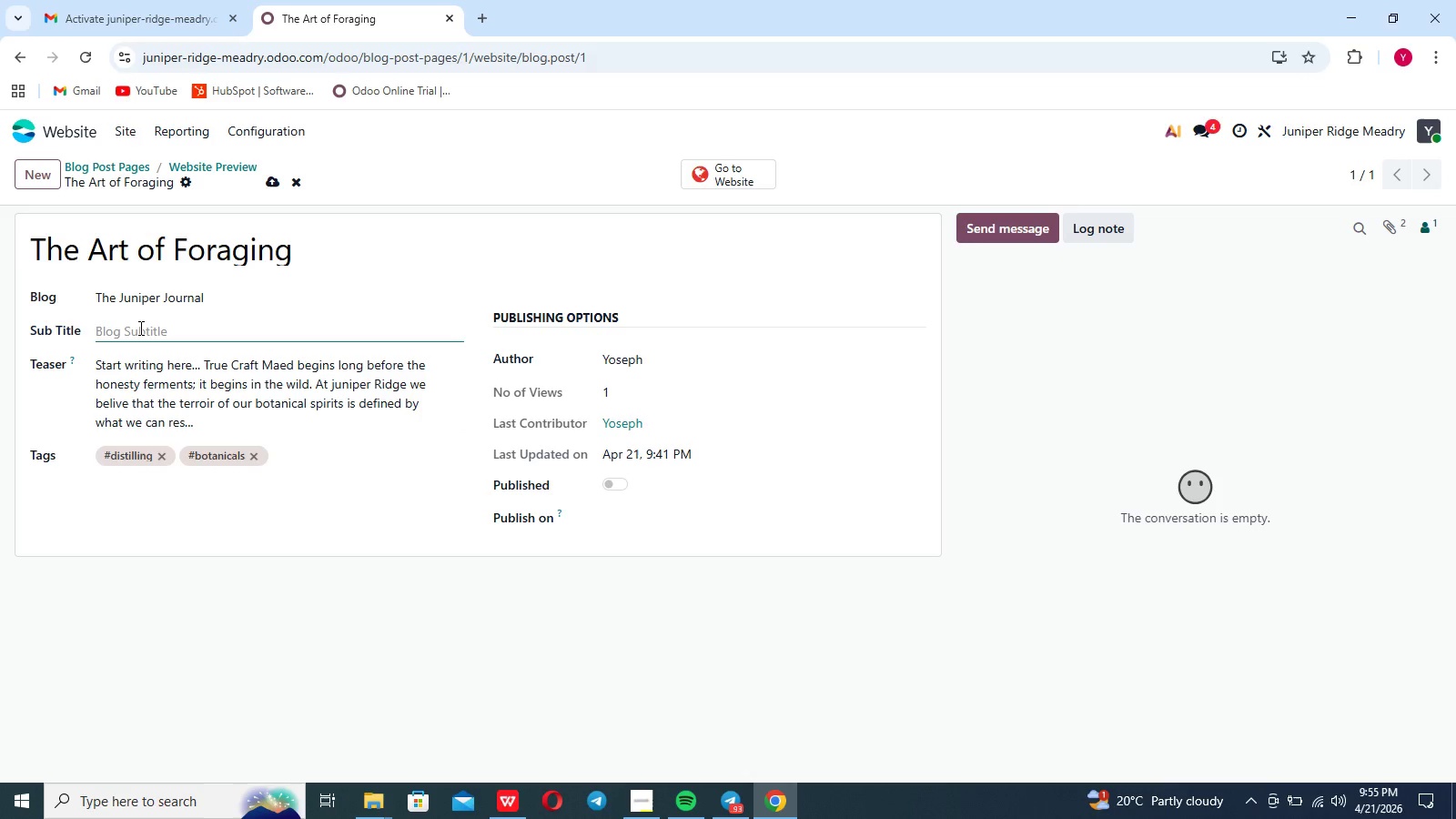 
left_click([131, 326])
 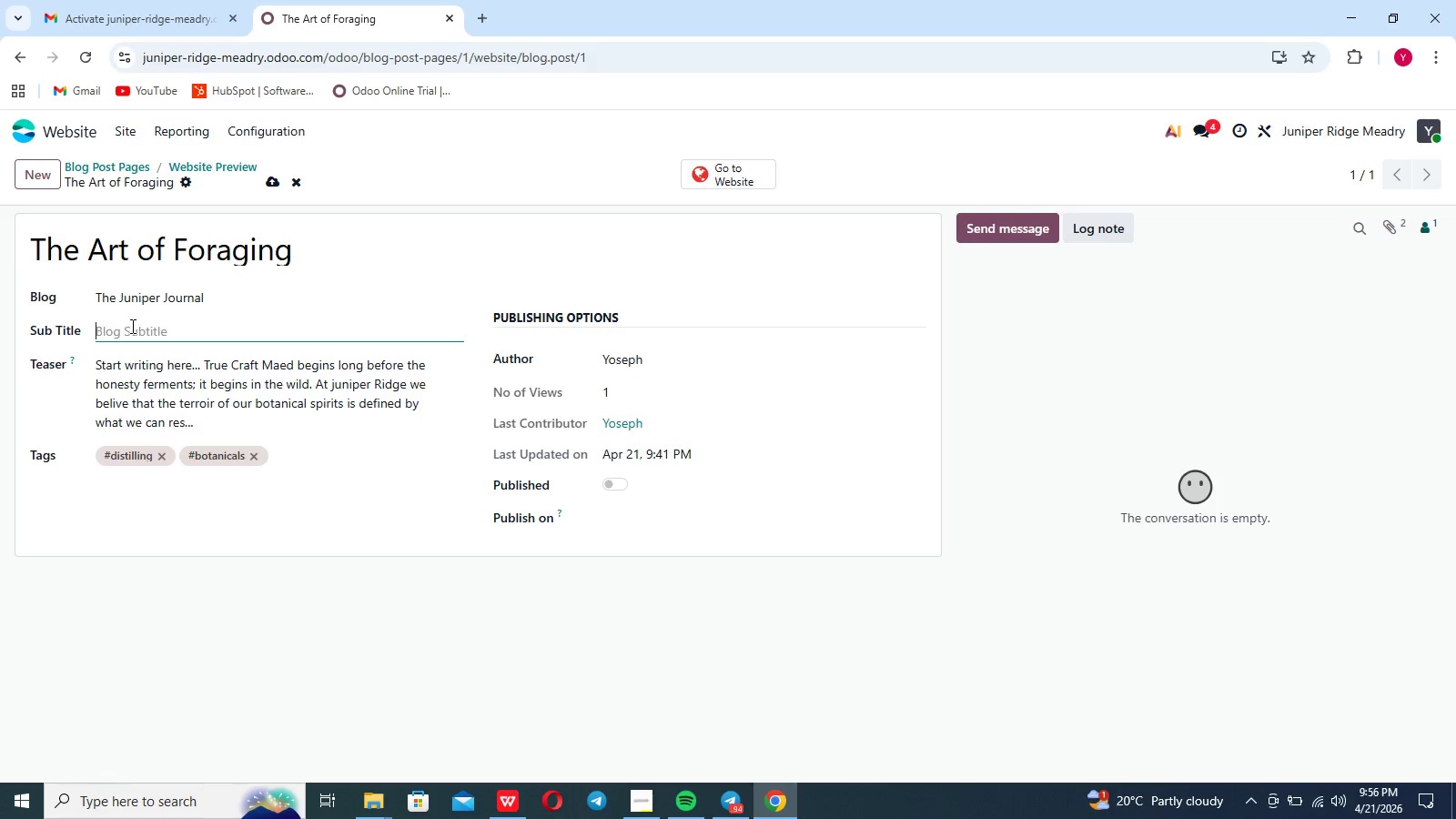 
type(sourcing wild botanicals and the essence of the forest for small=)
key(Backspace)
type(-batch distilling)
 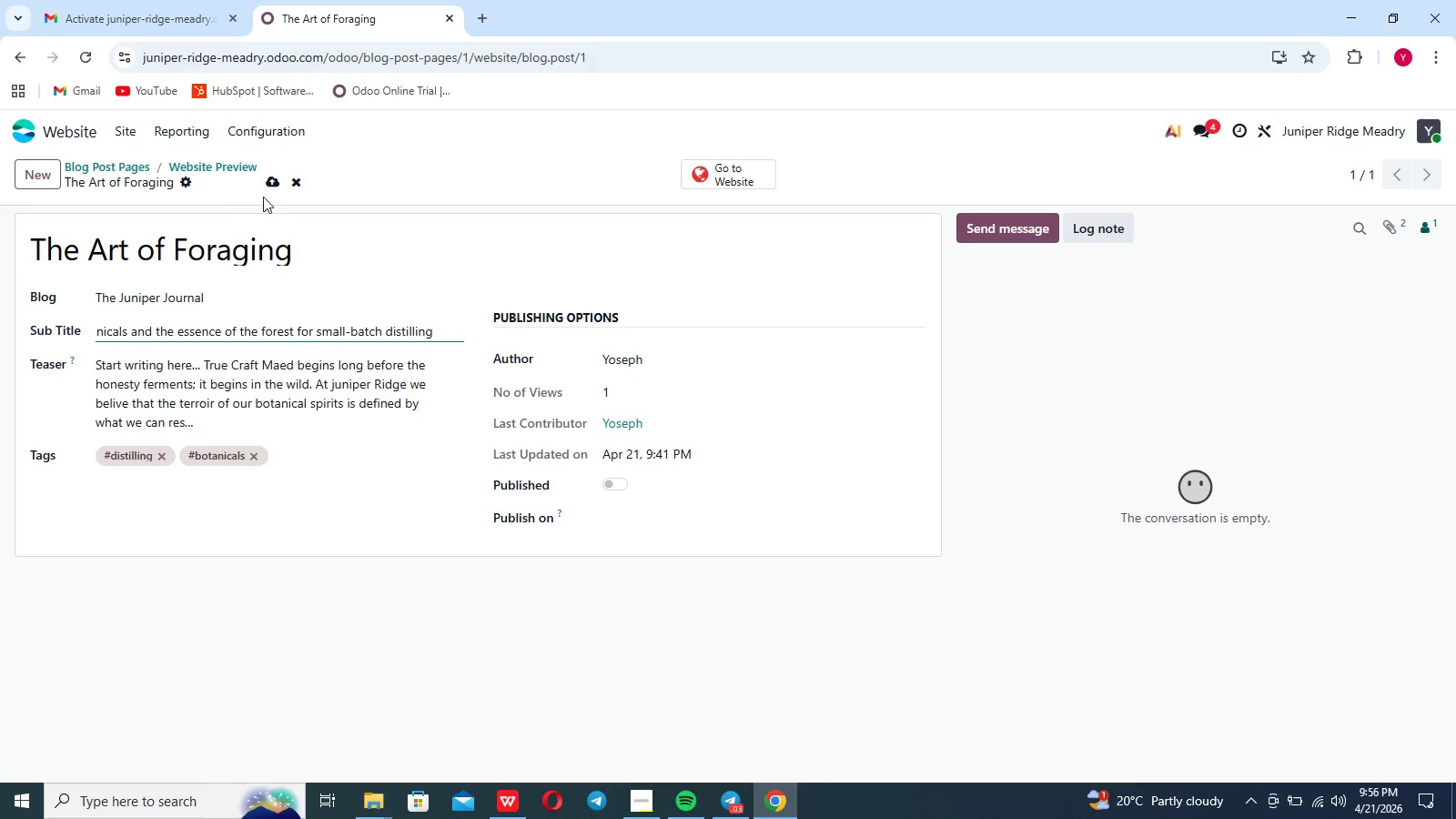 
left_click([274, 177])
 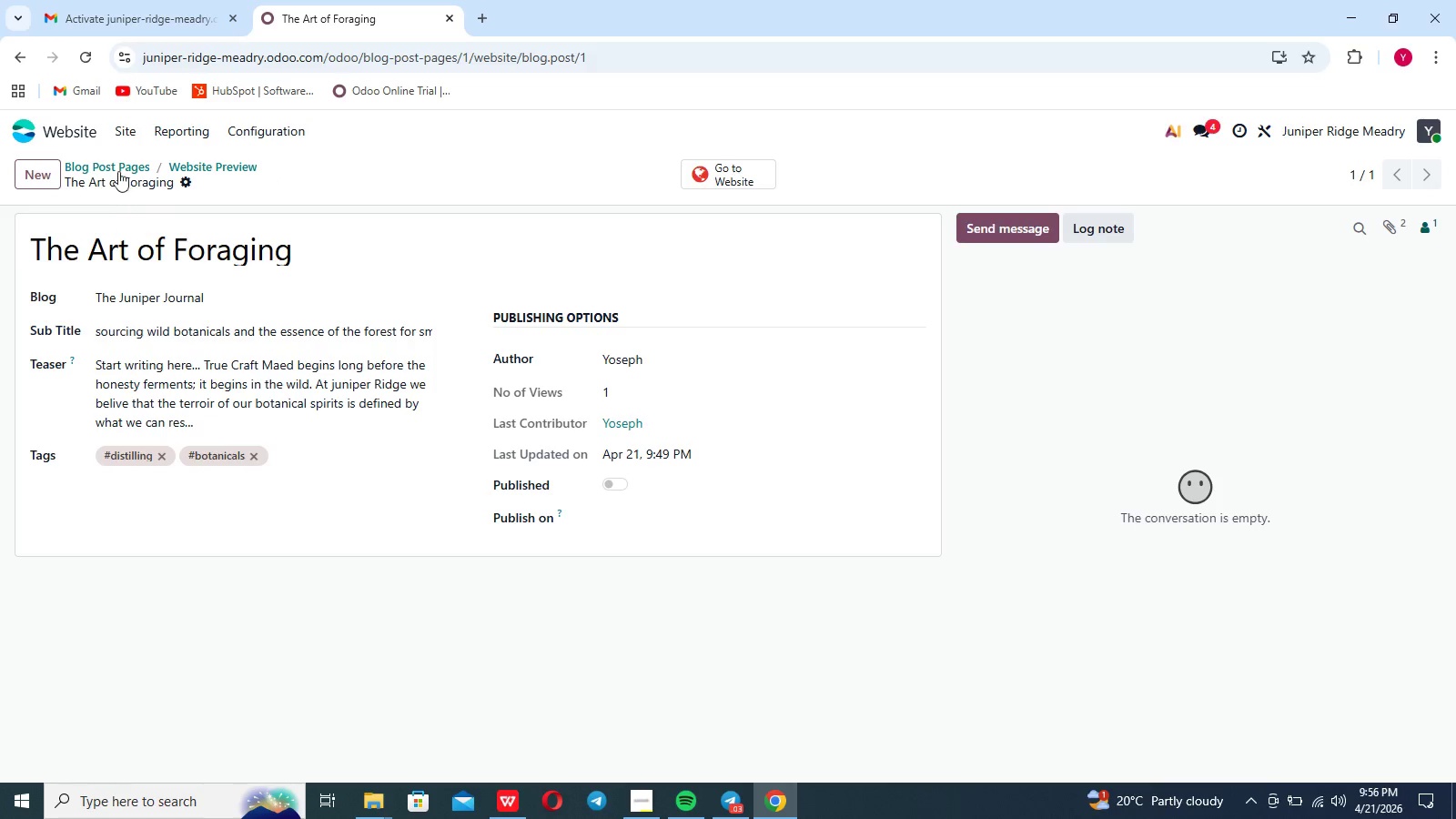 
left_click([127, 135])
 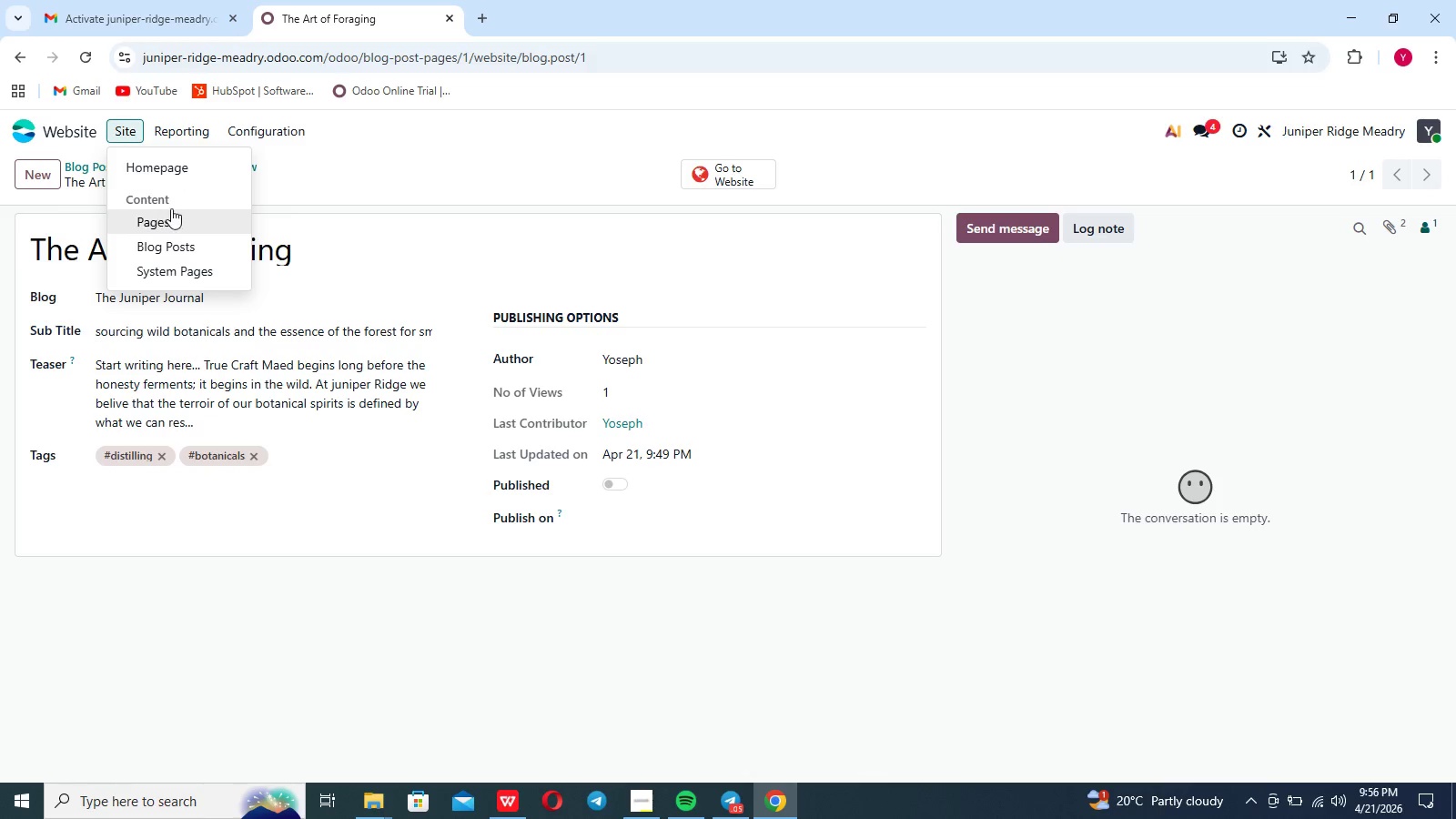 
left_click([171, 243])
 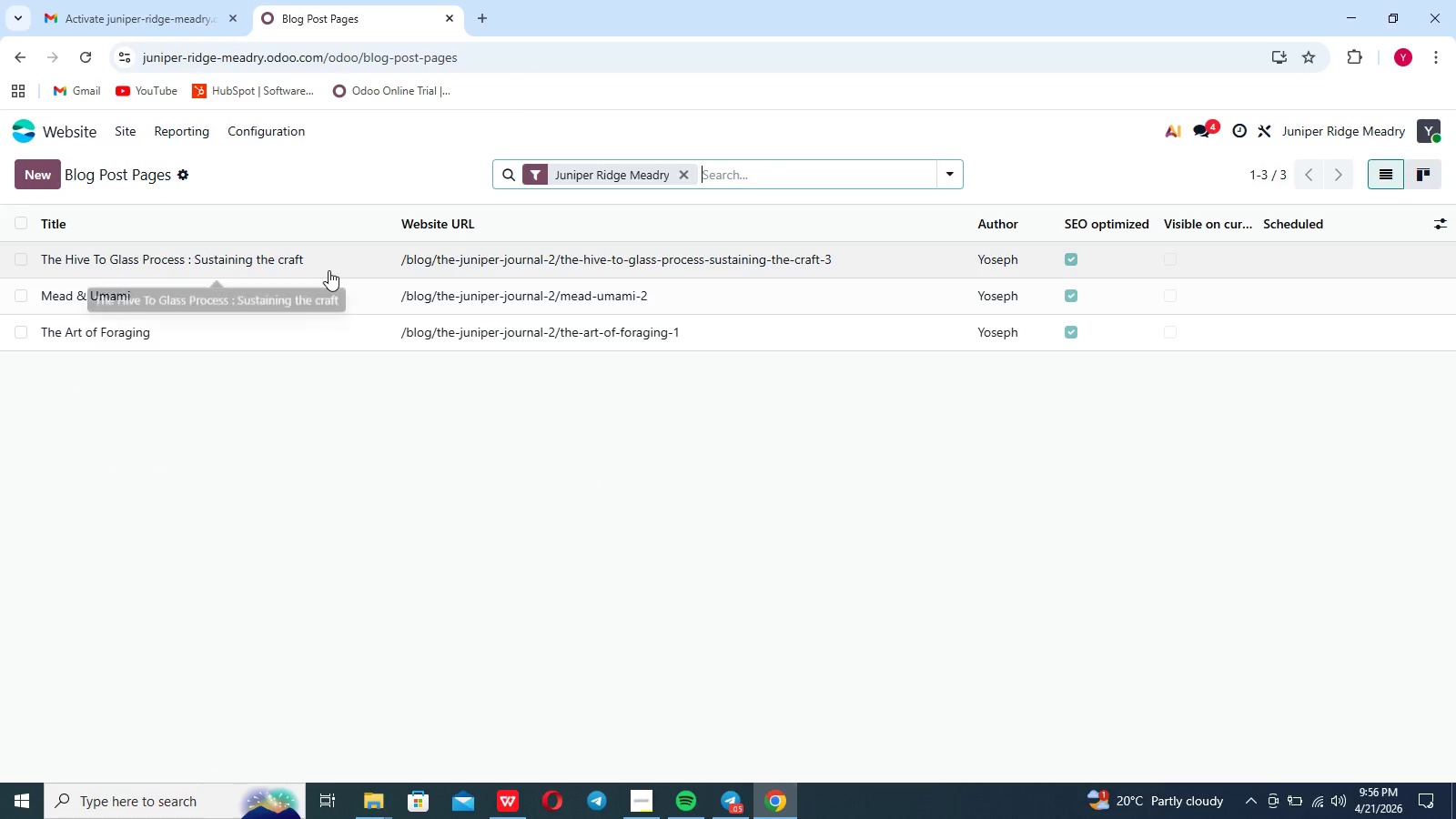 
wait(5.02)
 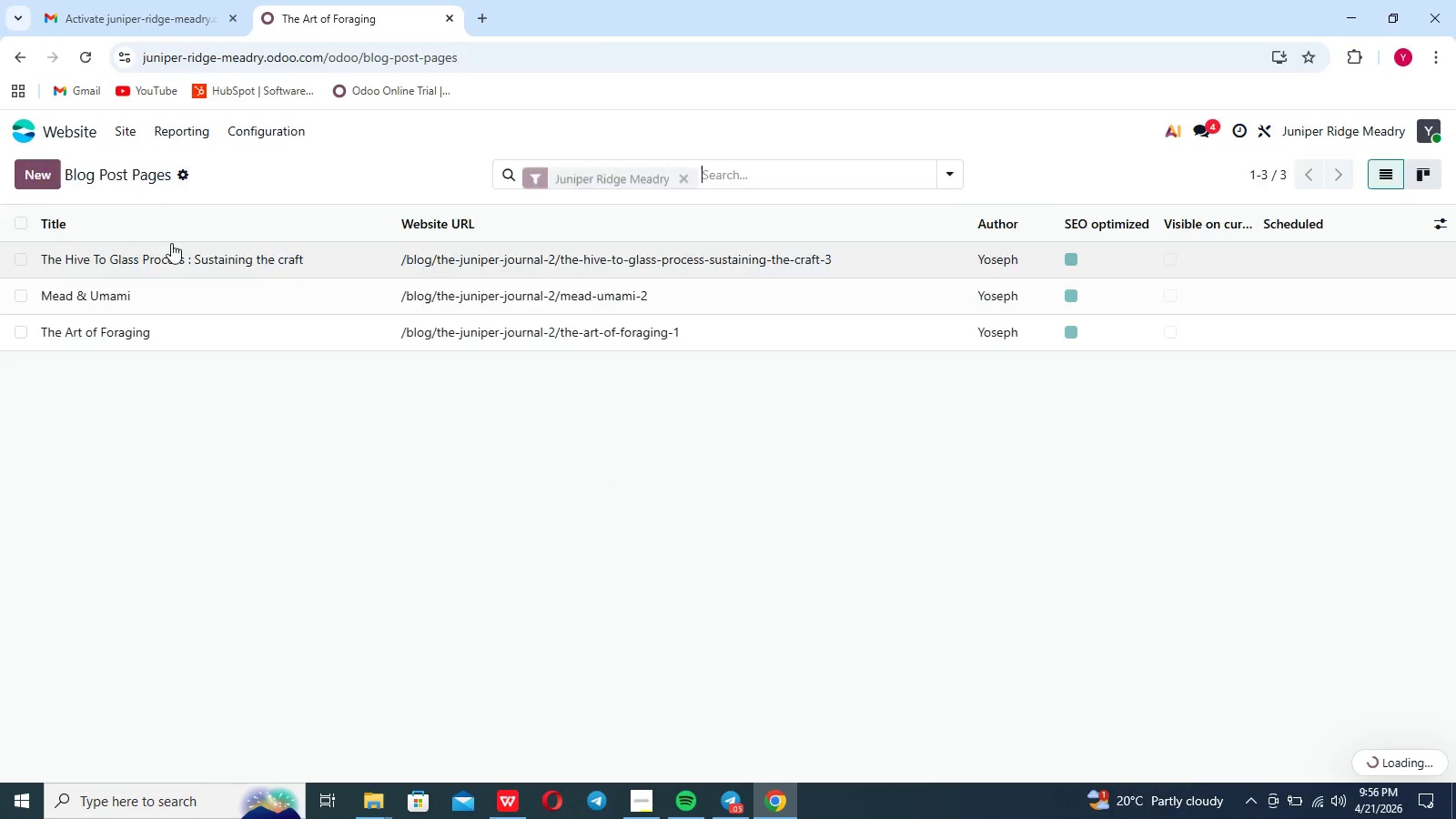 
left_click([329, 270])
 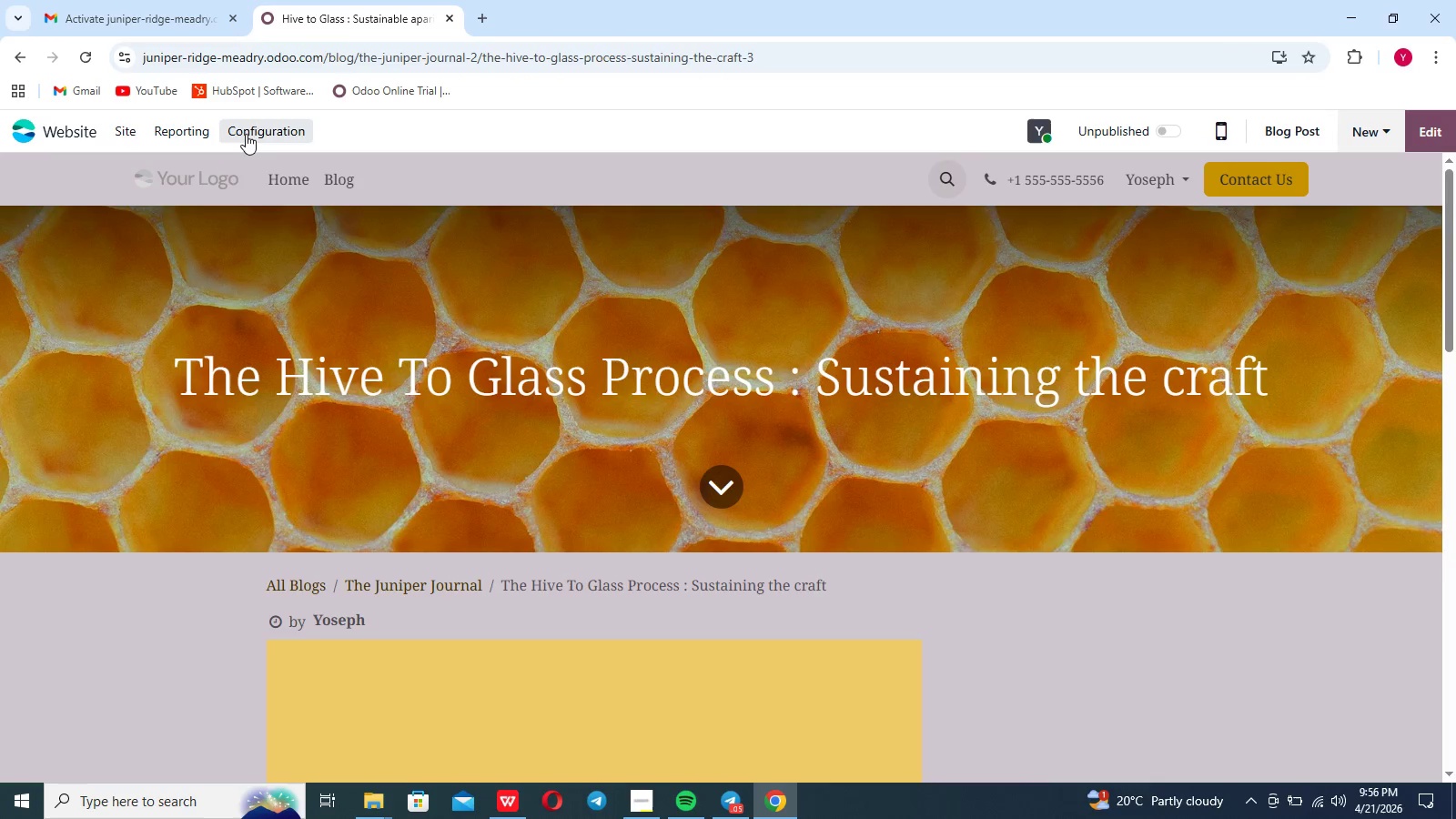 
wait(5.75)
 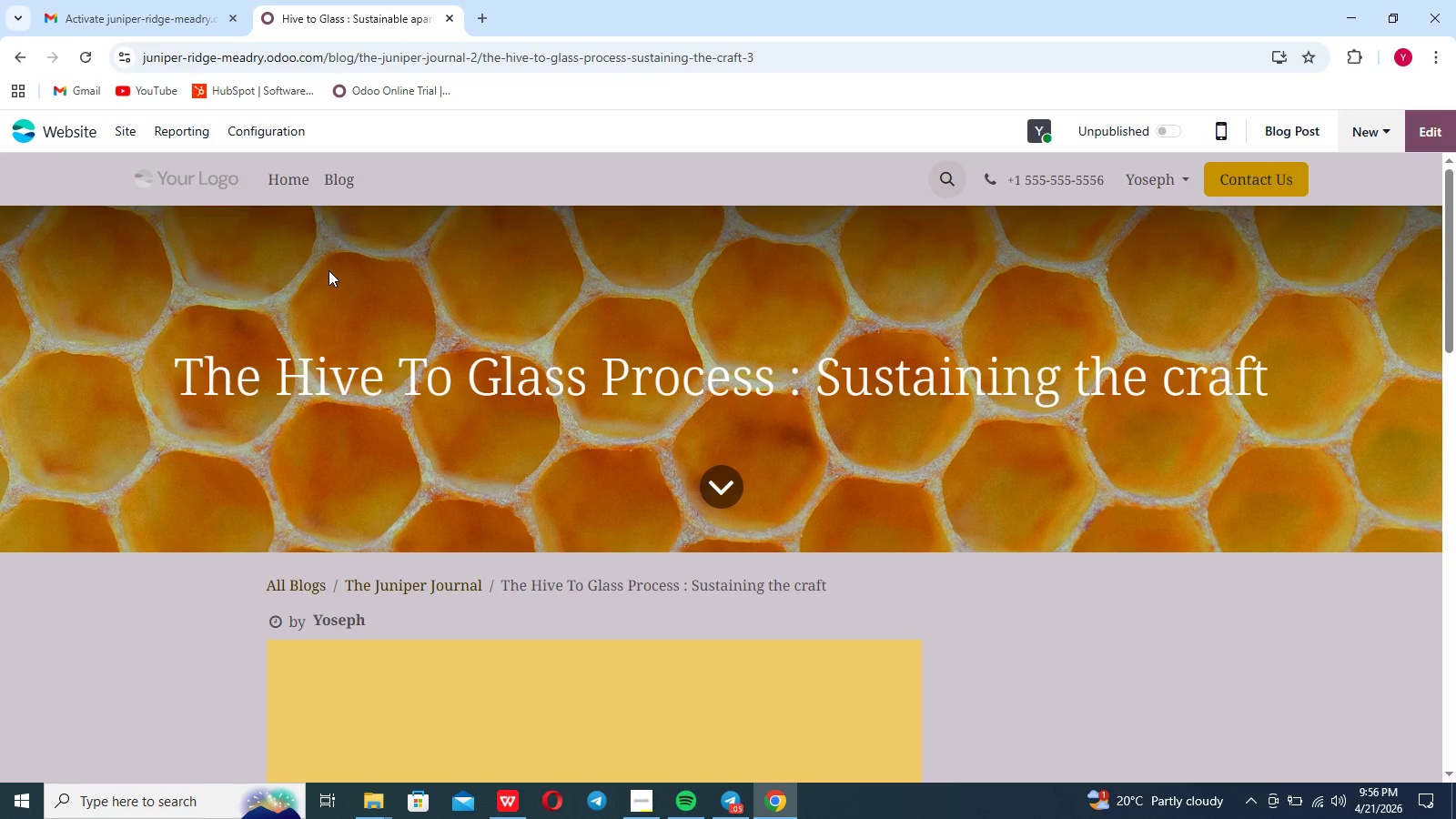 
left_click([121, 136])
 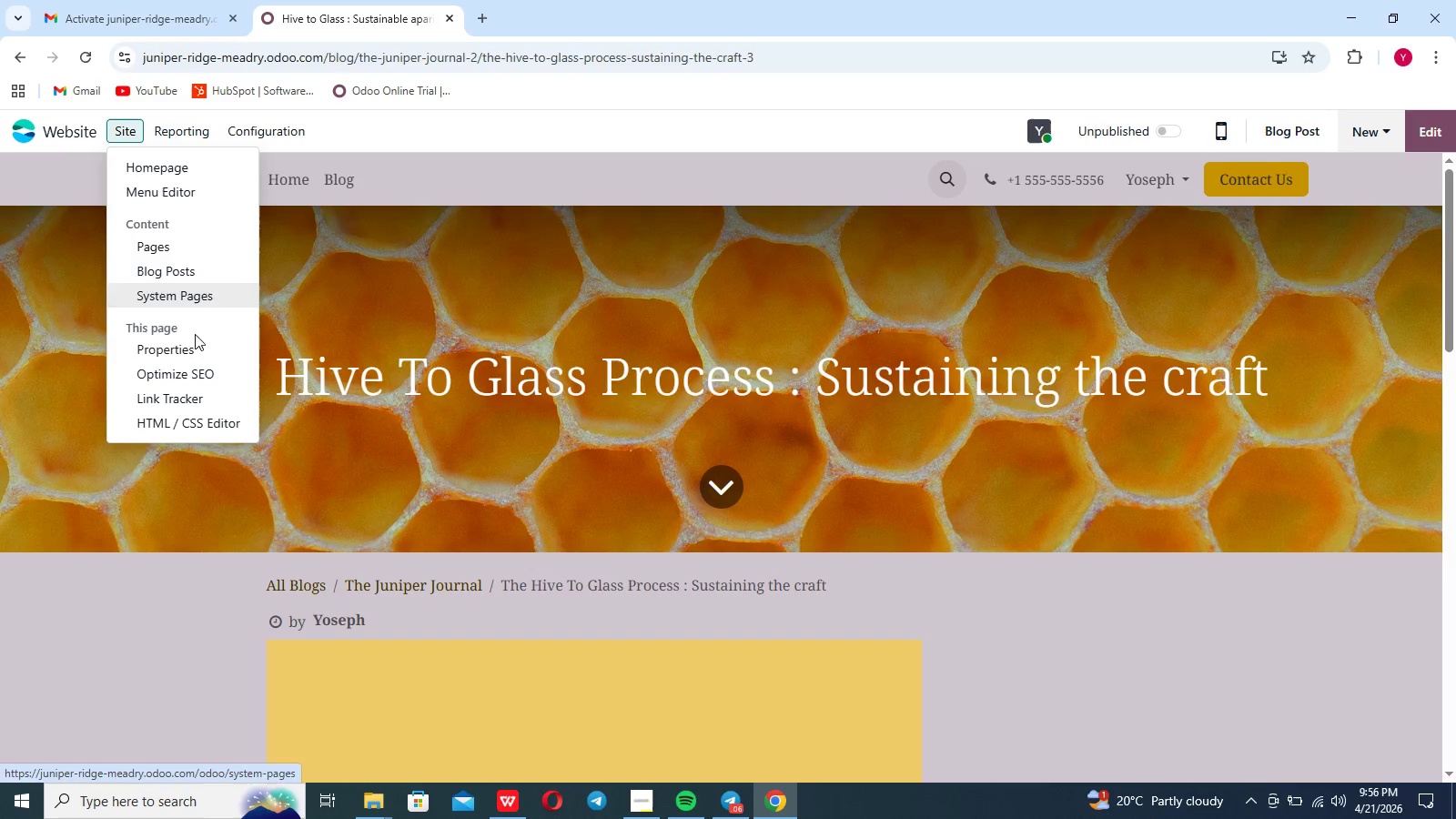 
left_click([307, 340])
 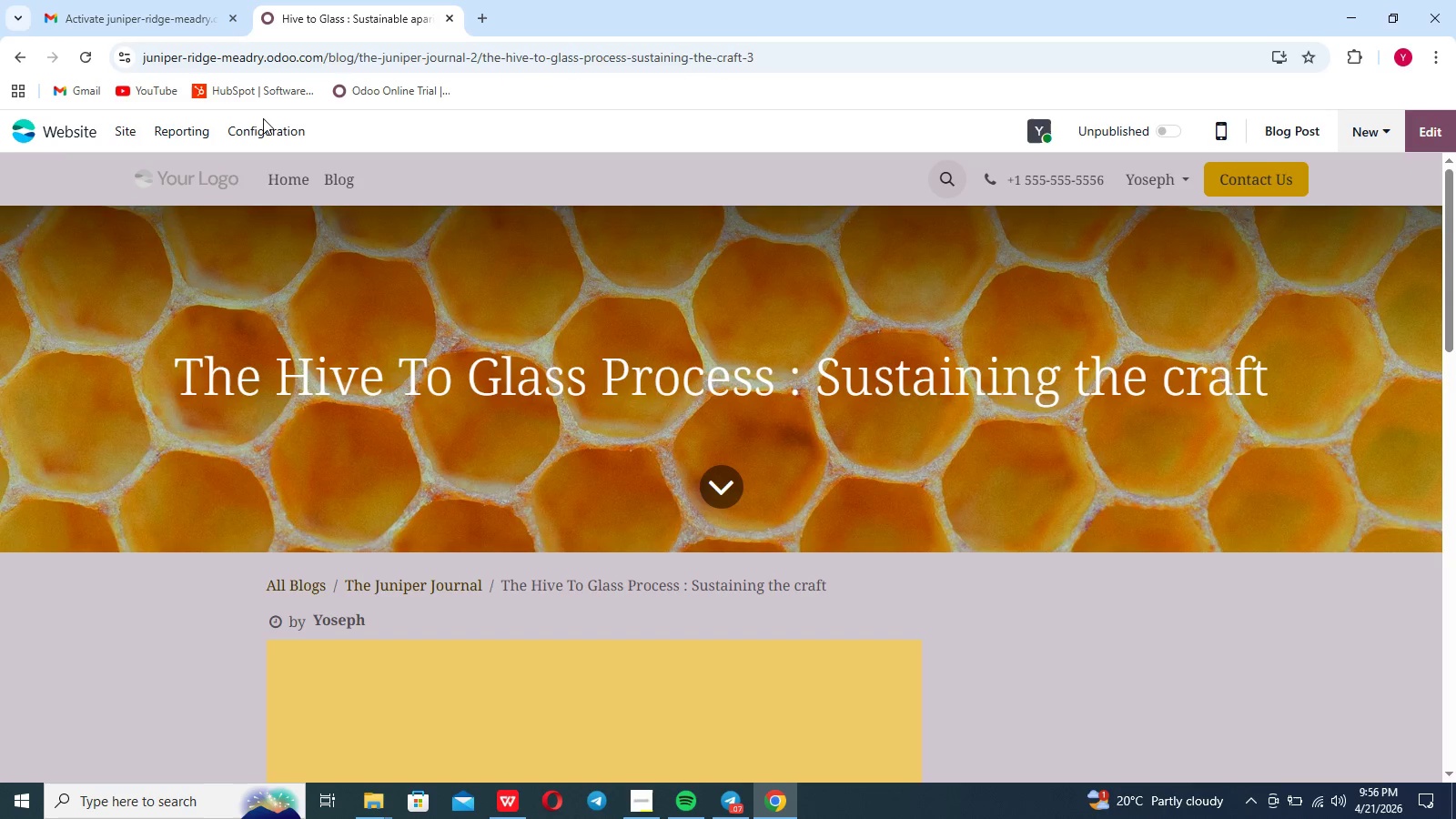 
left_click([263, 118])
 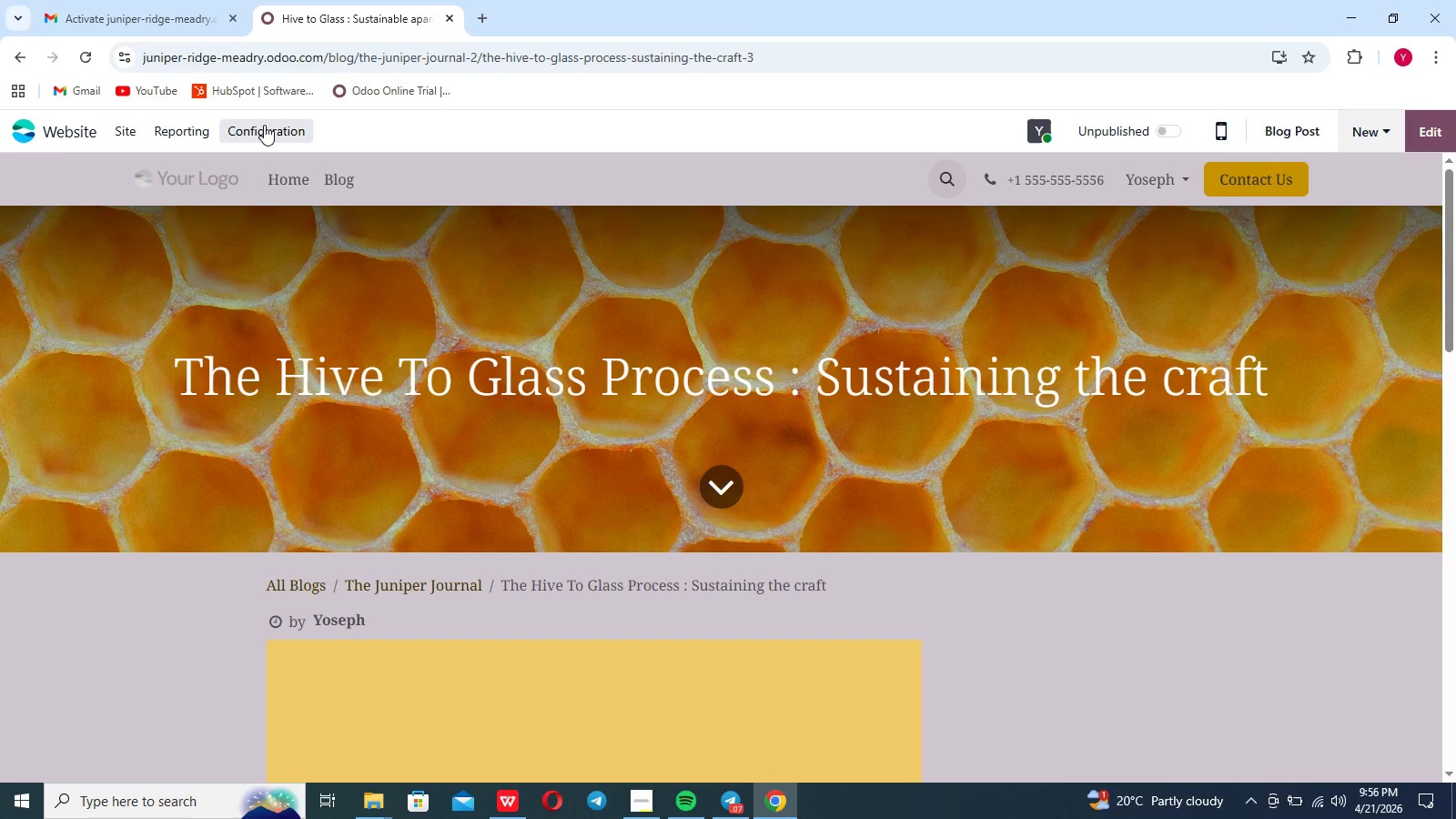 
left_click([264, 125])
 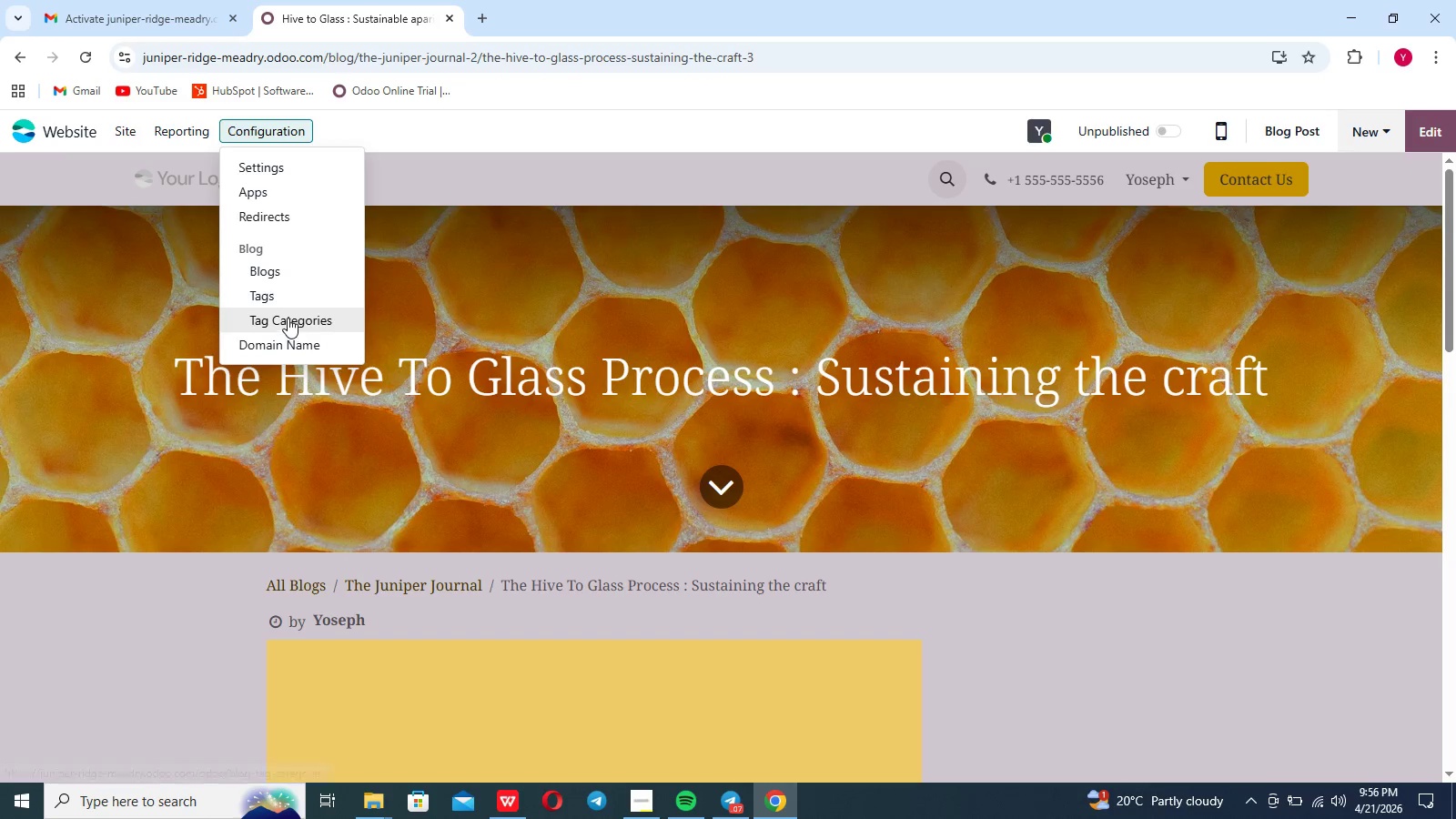 
left_click([192, 309])
 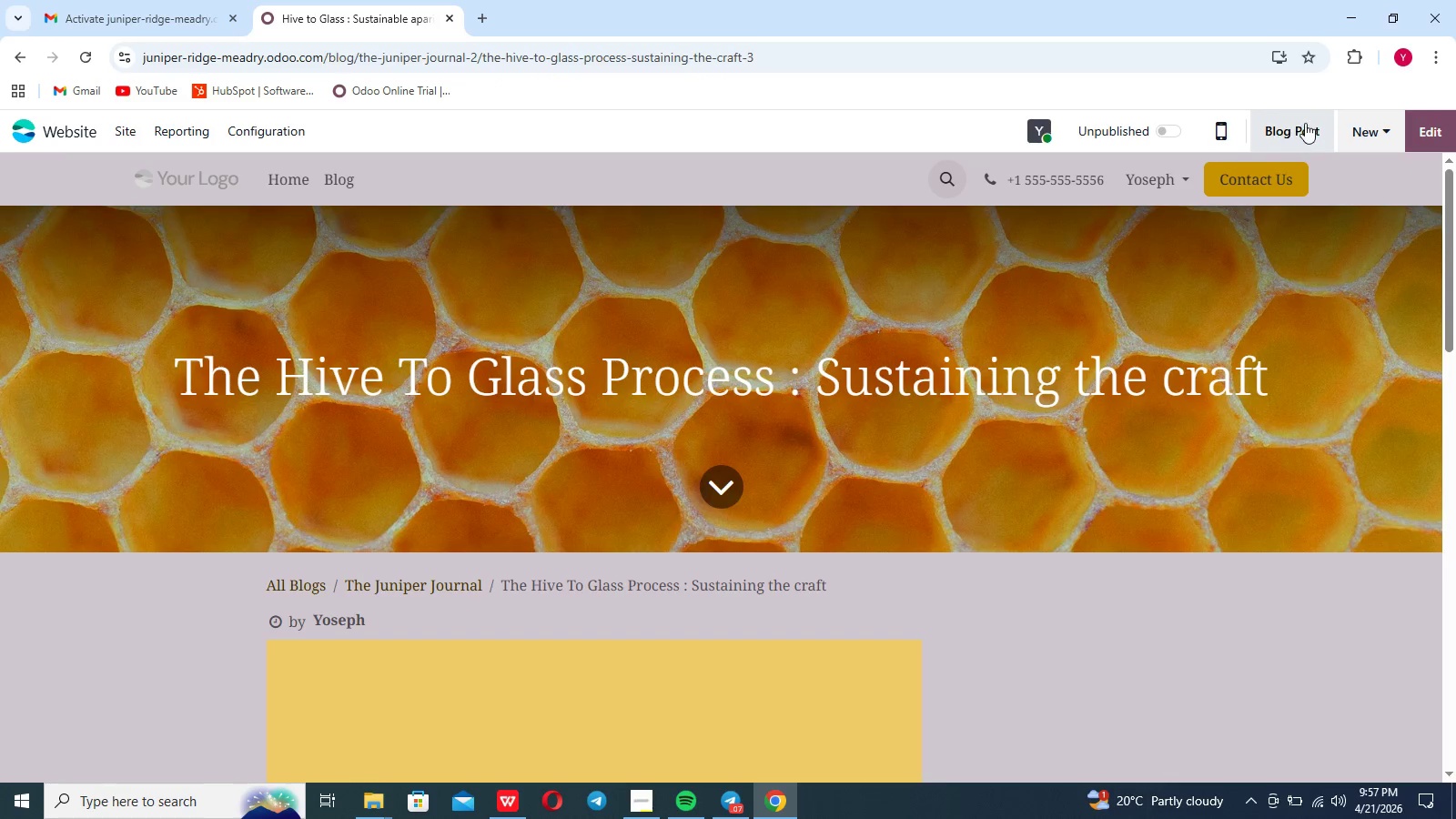 
left_click([1305, 123])
 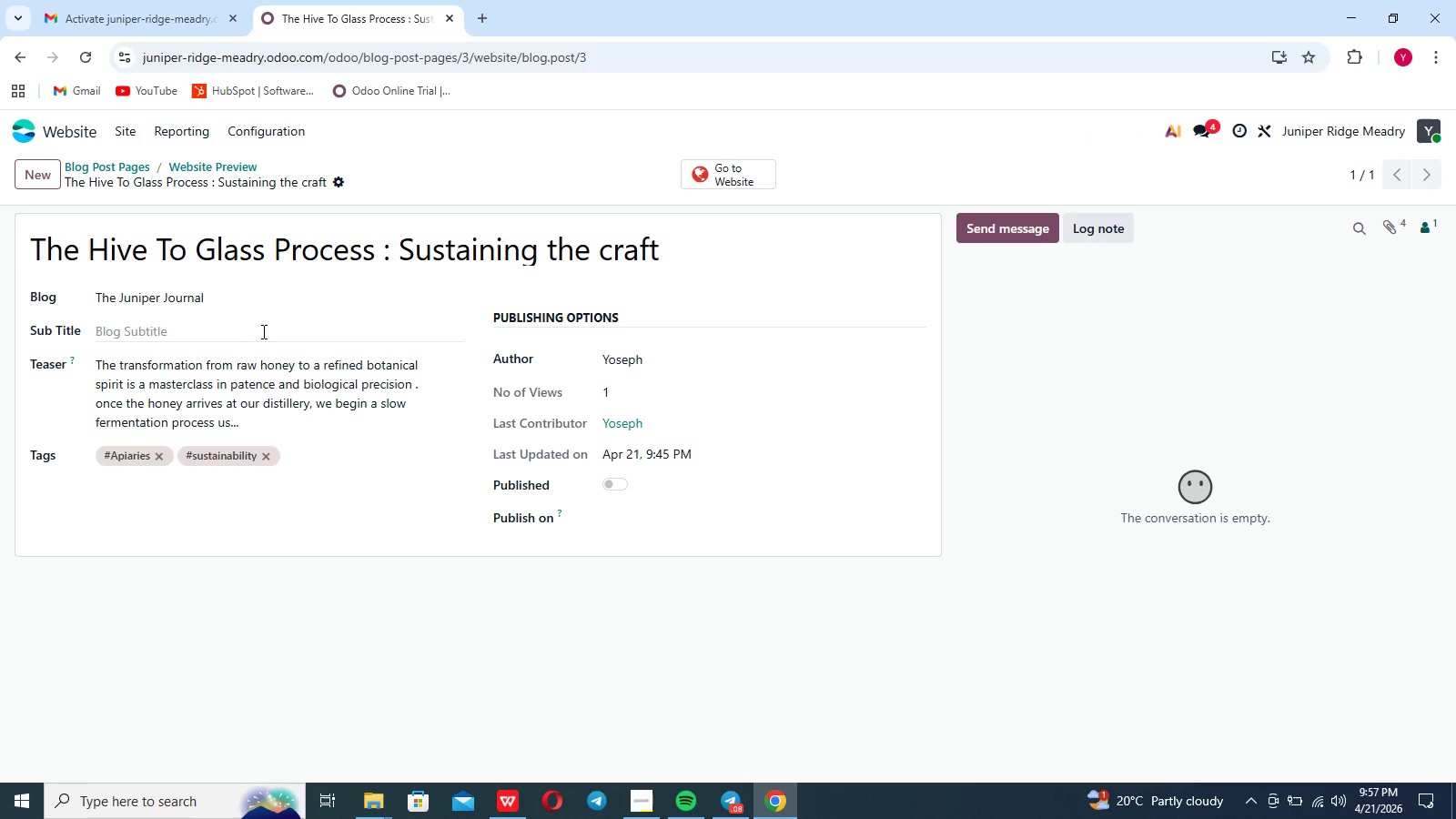 
left_click([262, 331])
 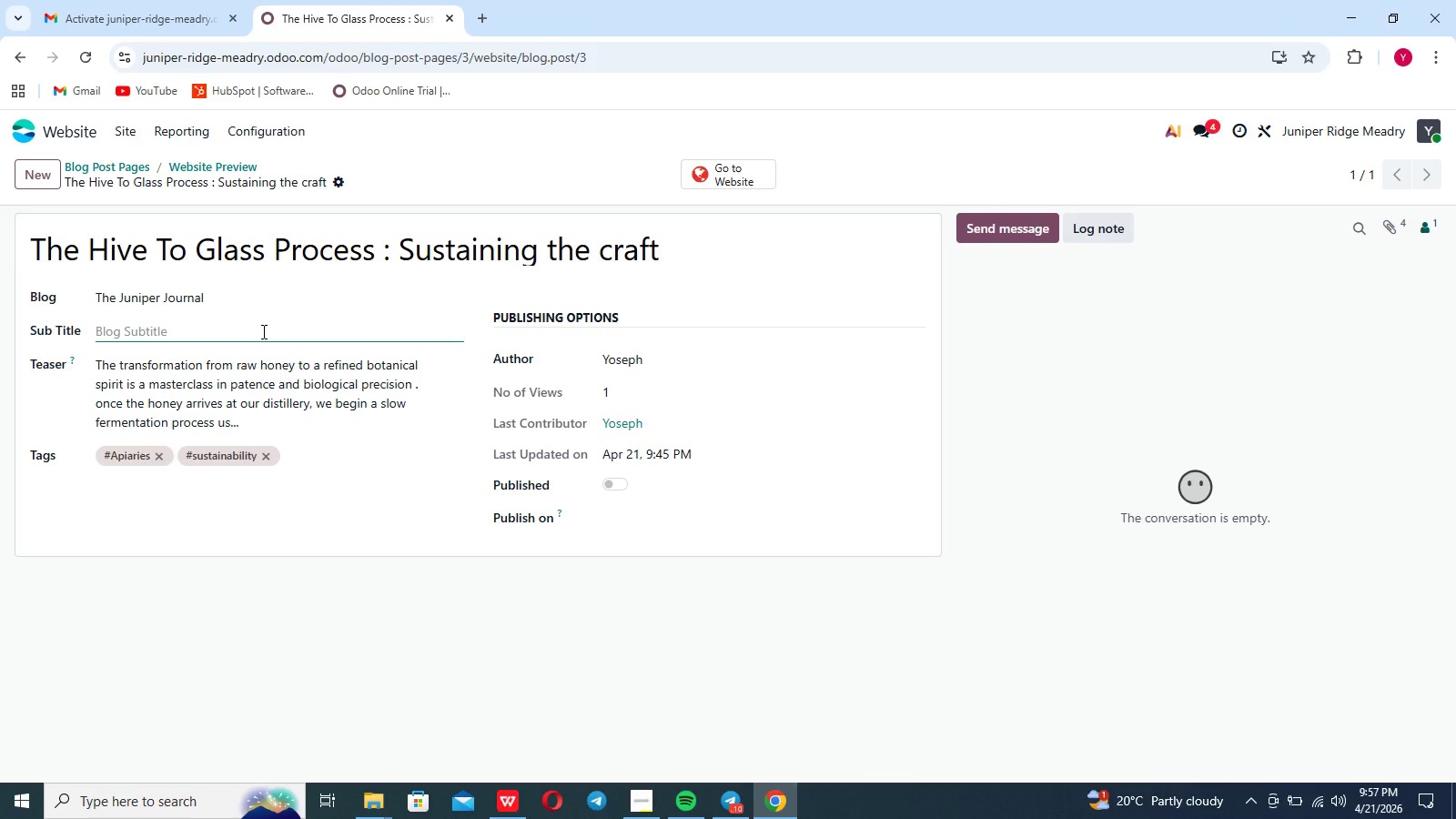 
wait(5.53)
 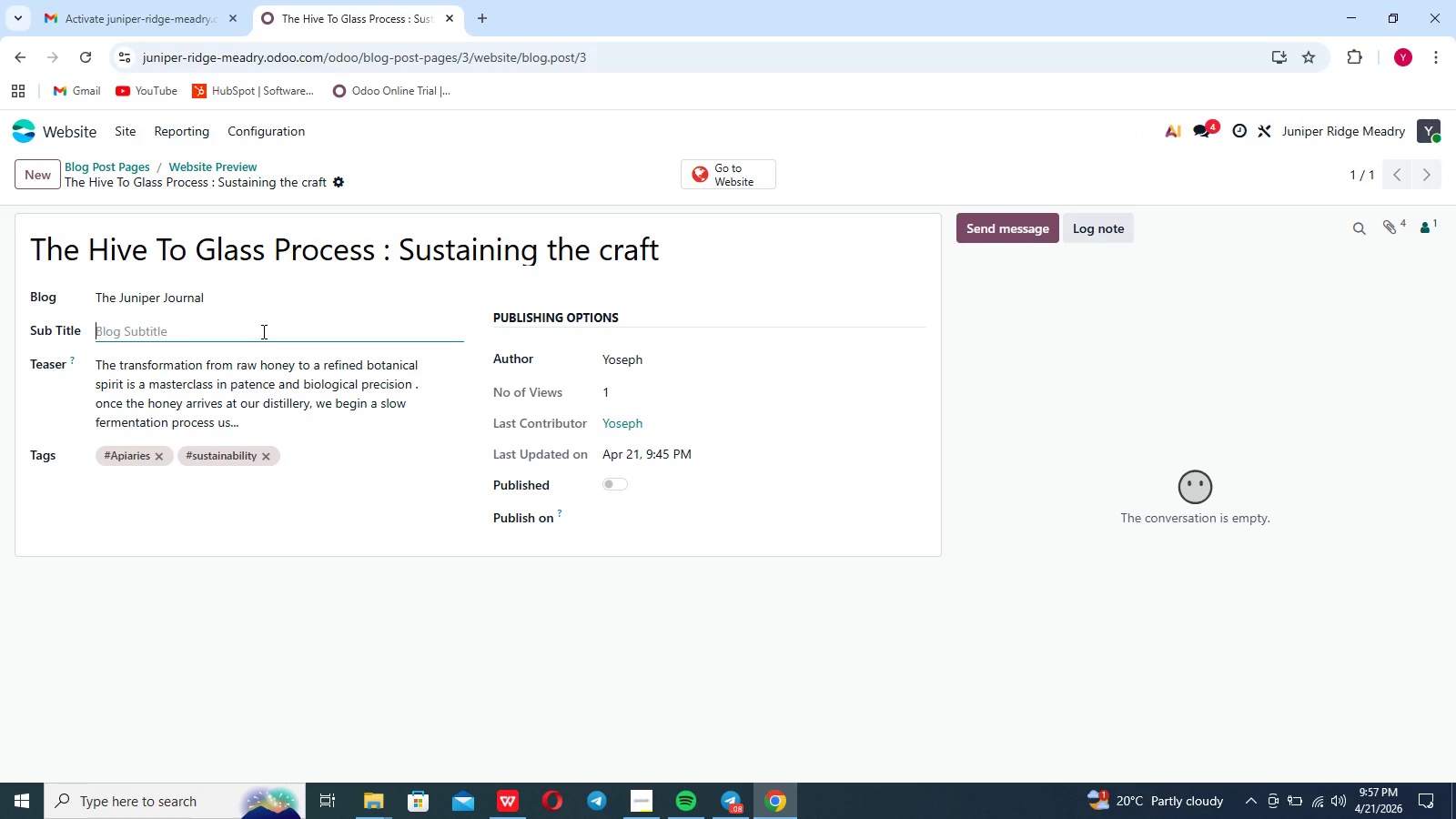 
type(Why sustainable apiaries amd)
key(Backspace)
key(Backspace)
type(nd regenerative beekeeping are r)
key(Backspace)
type(the hear)
key(Backspace)
type(a)
key(Backspace)
type(rtbeat of our spiri)
 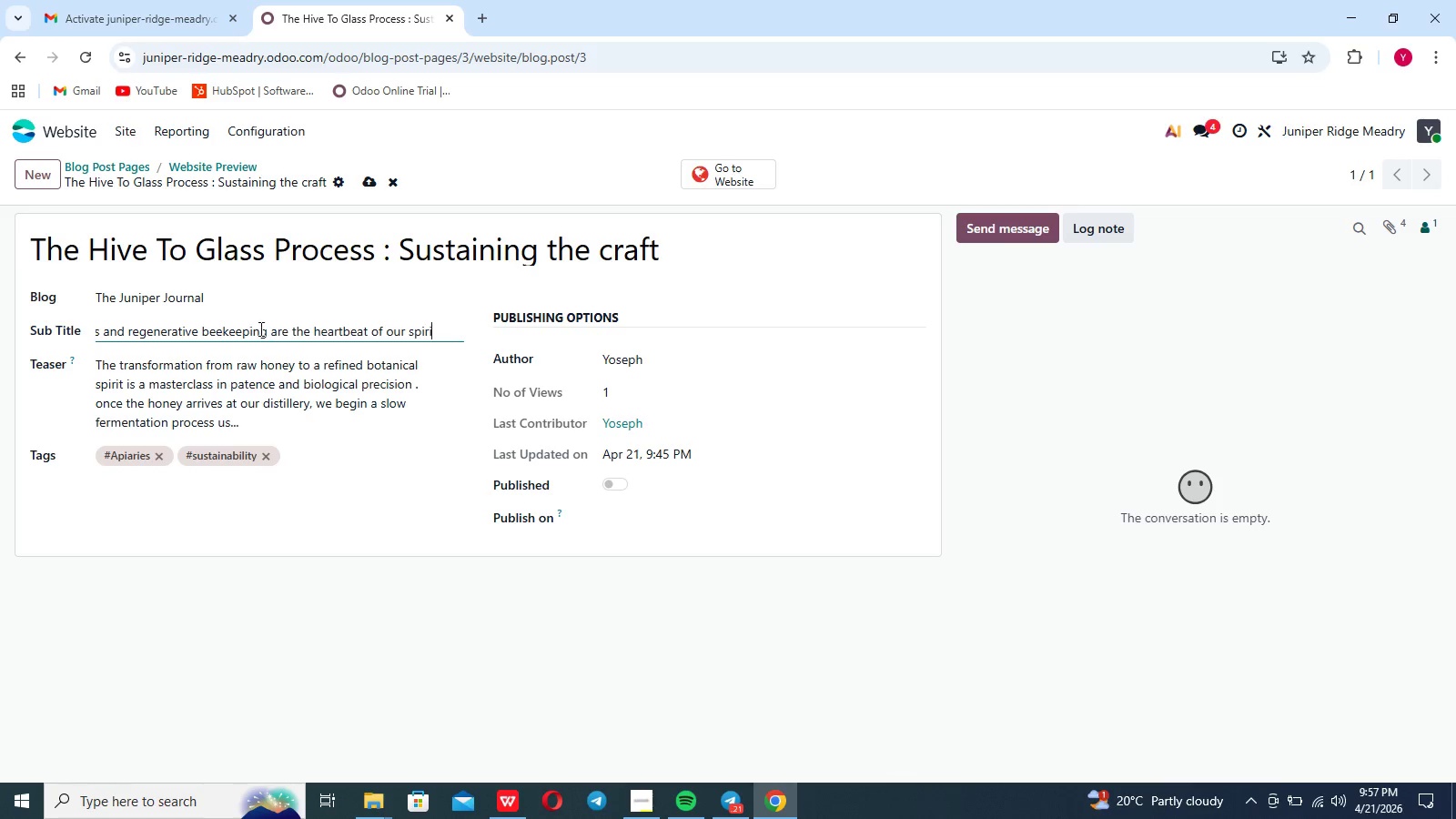 
type(ts)
 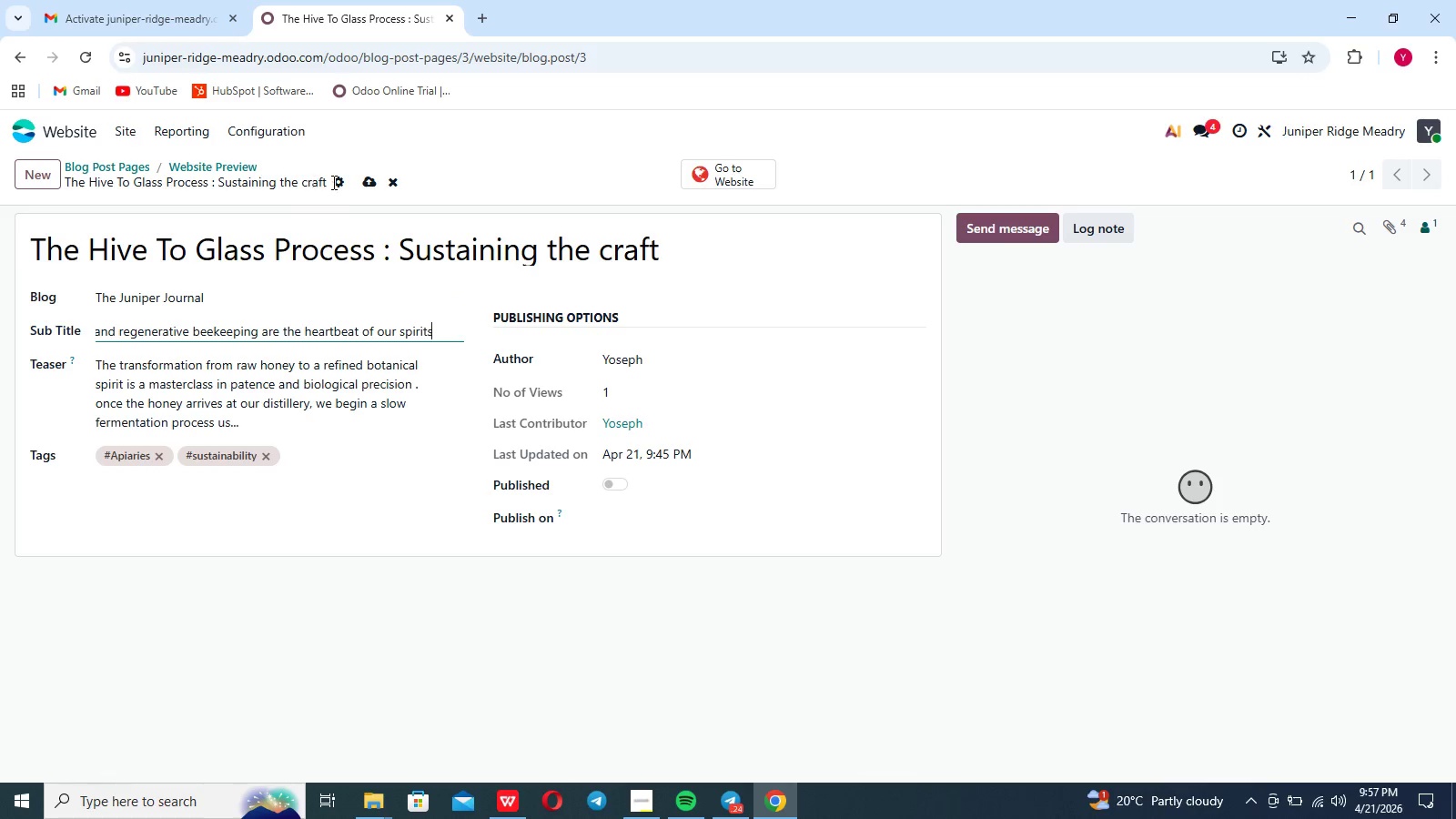 
left_click([368, 183])
 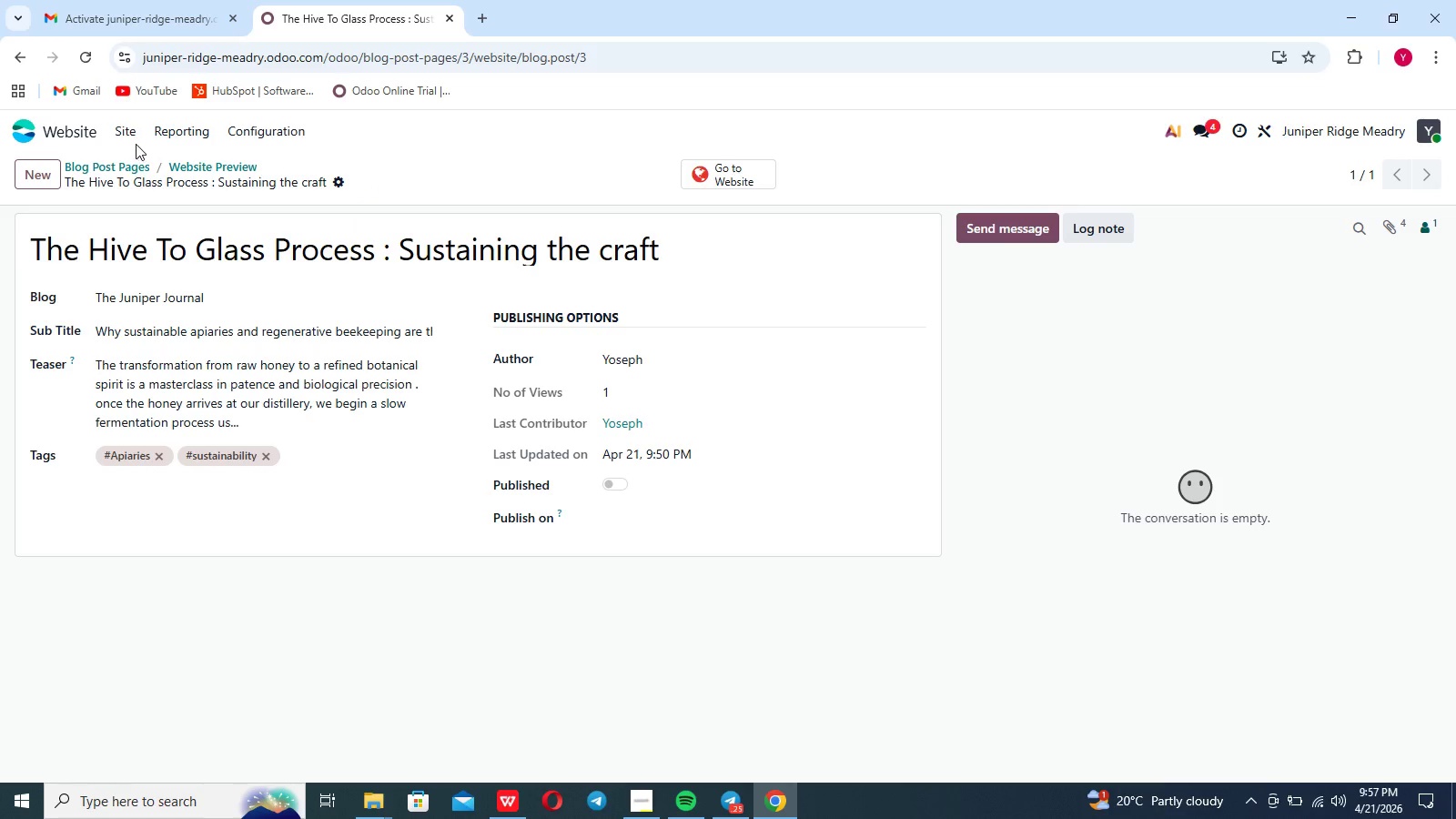 
left_click([133, 139])
 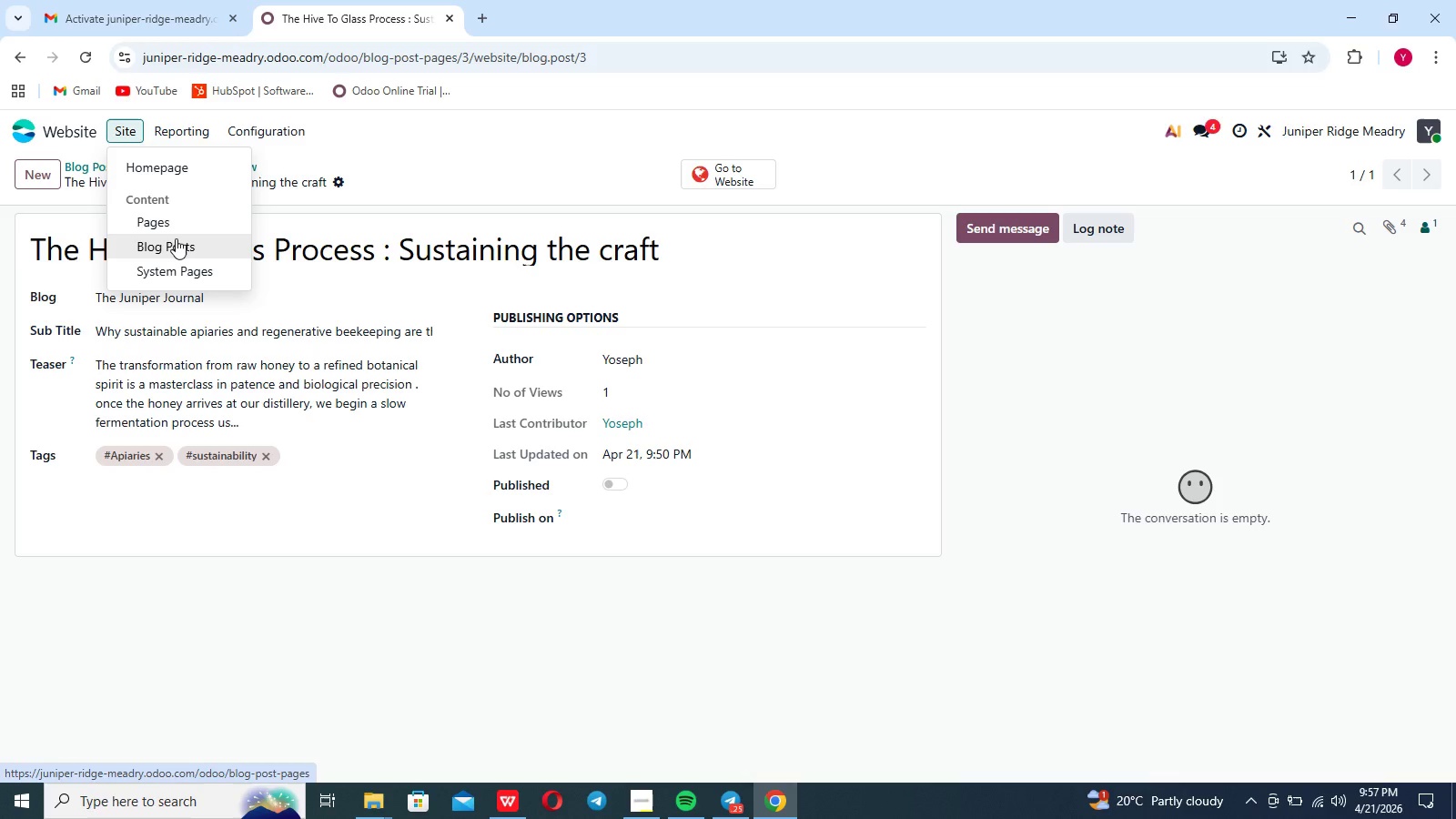 
left_click([176, 238])
 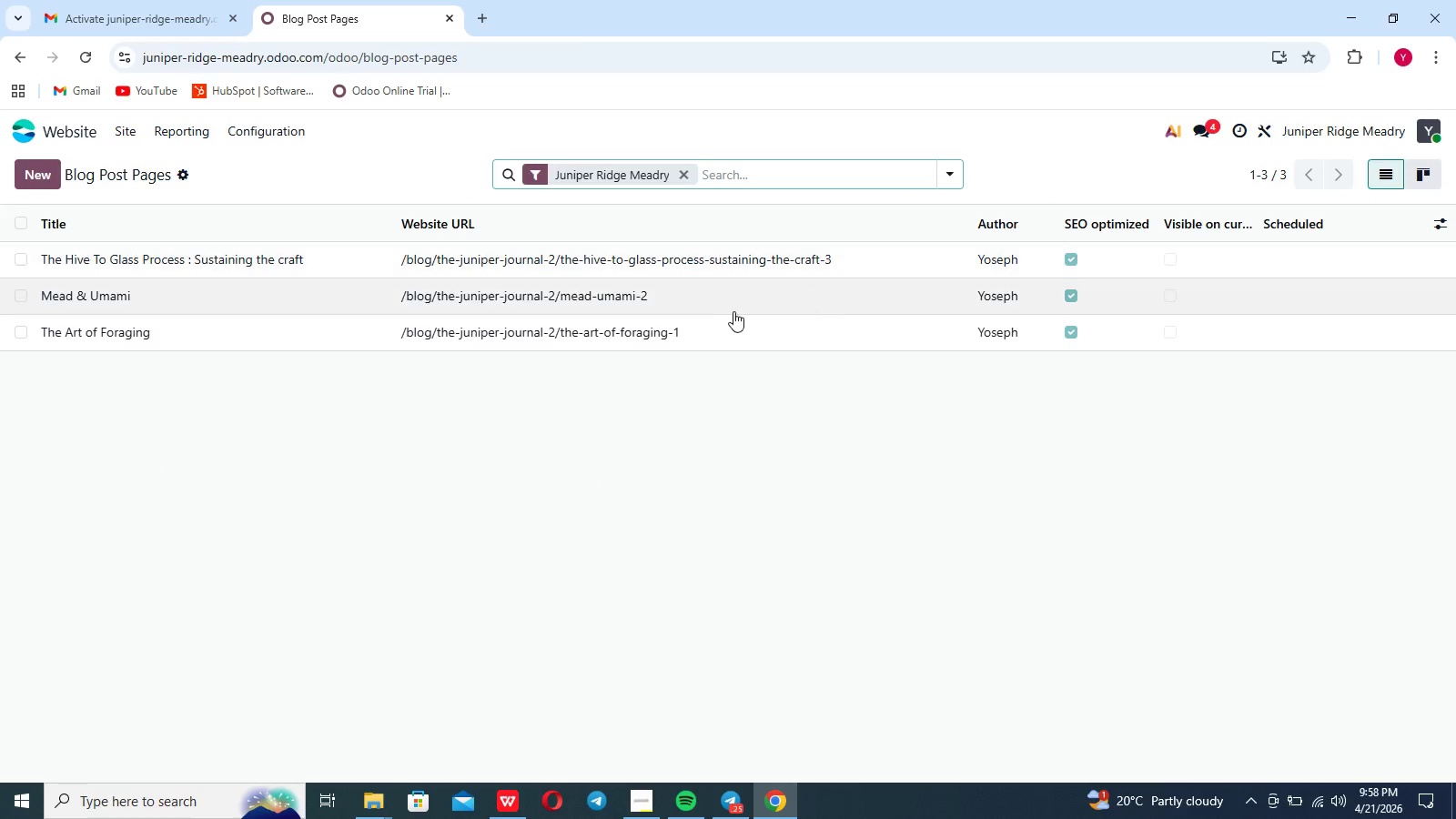 
mouse_move([726, 312])
 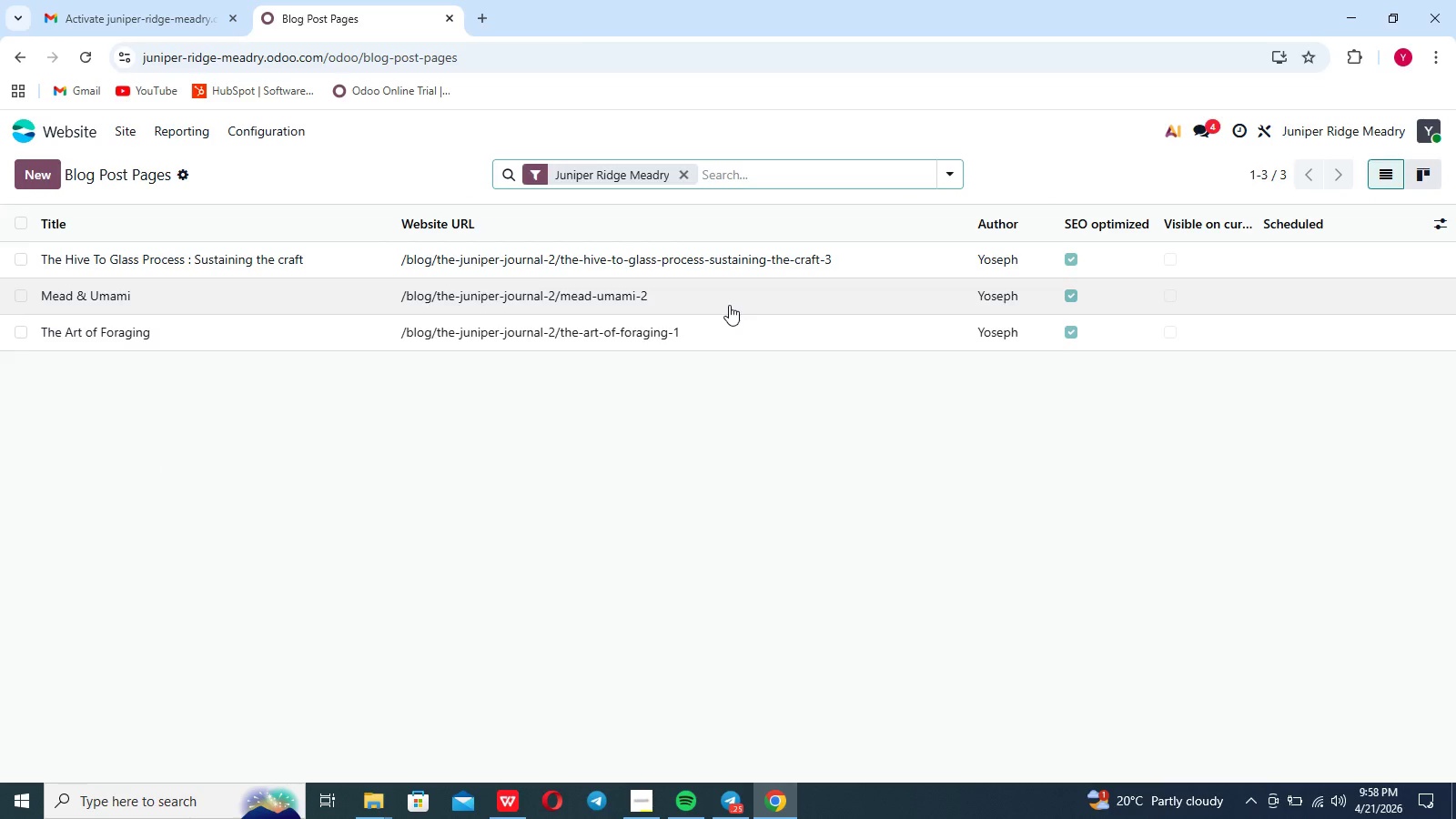 
left_click([729, 305])
 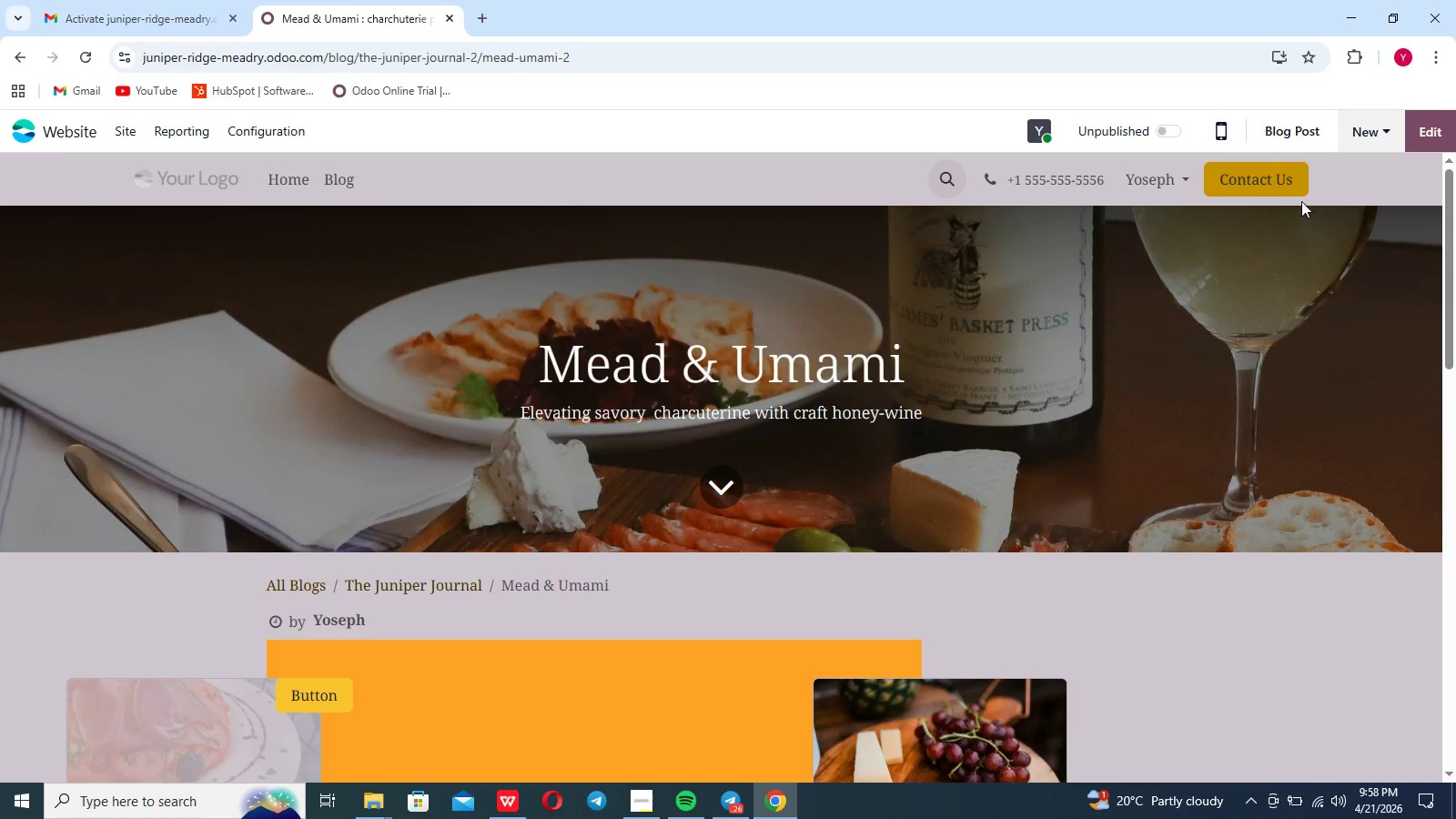 
left_click([1309, 136])
 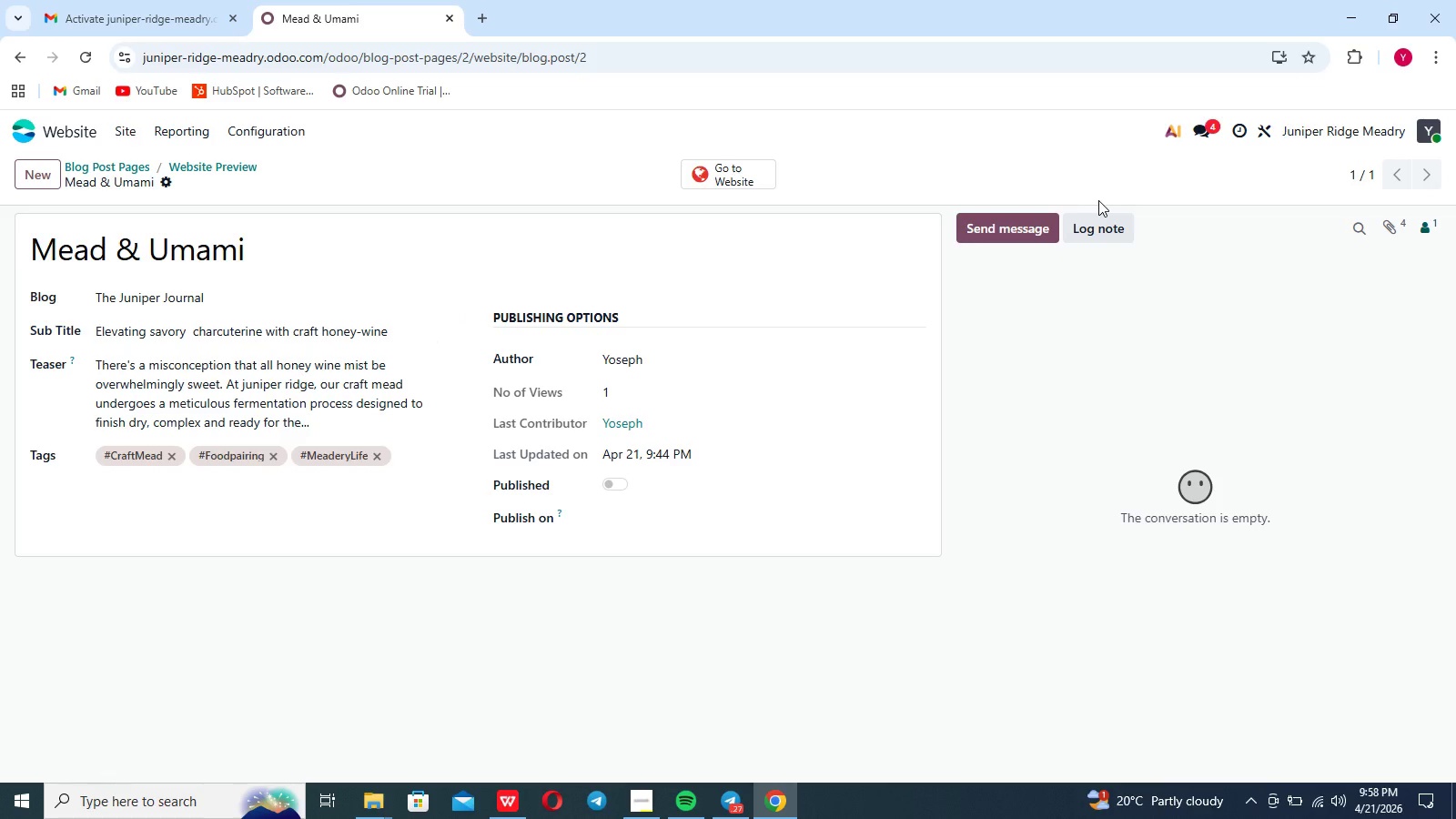 
wait(11.8)
 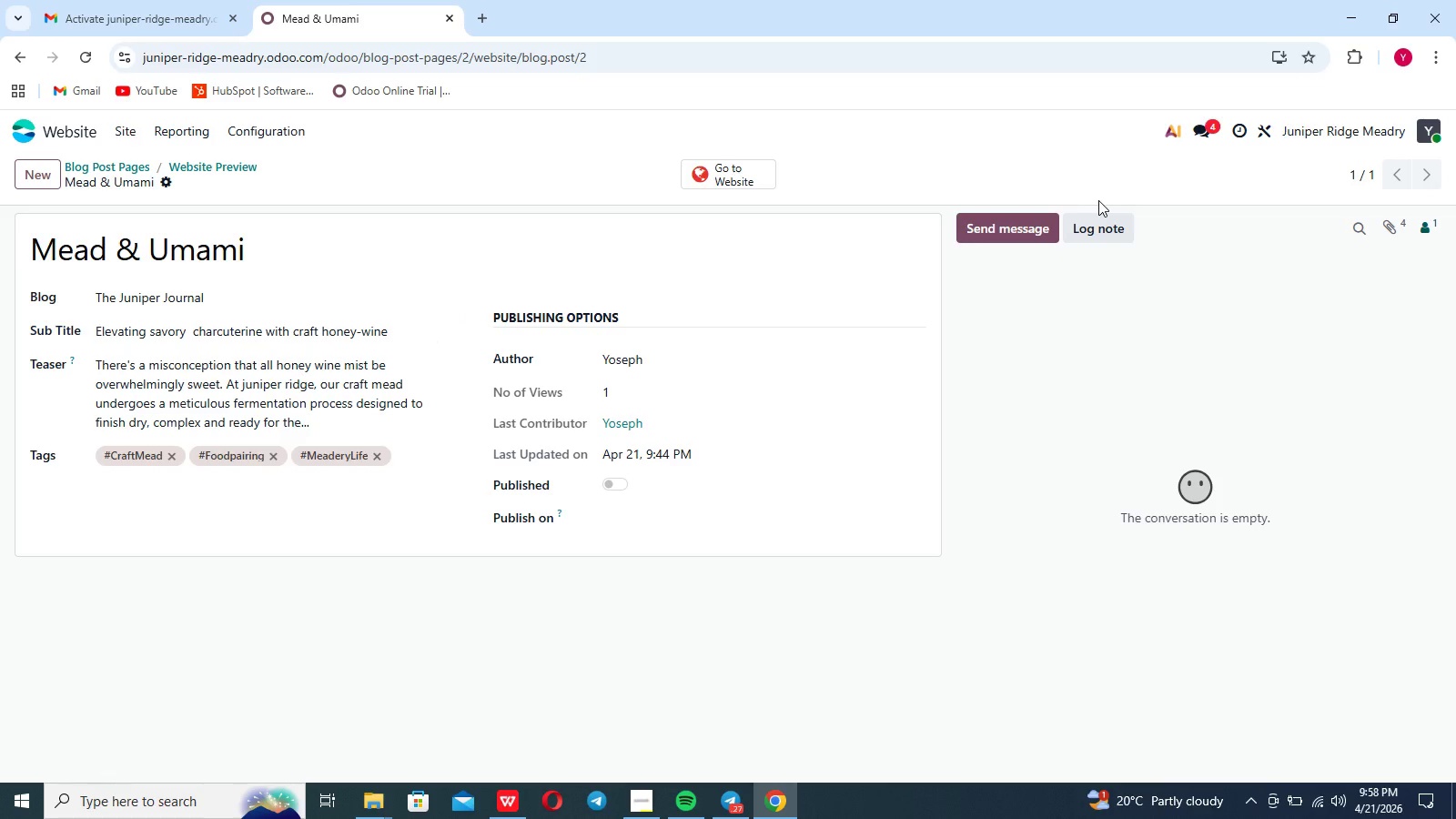 
left_click([129, 129])
 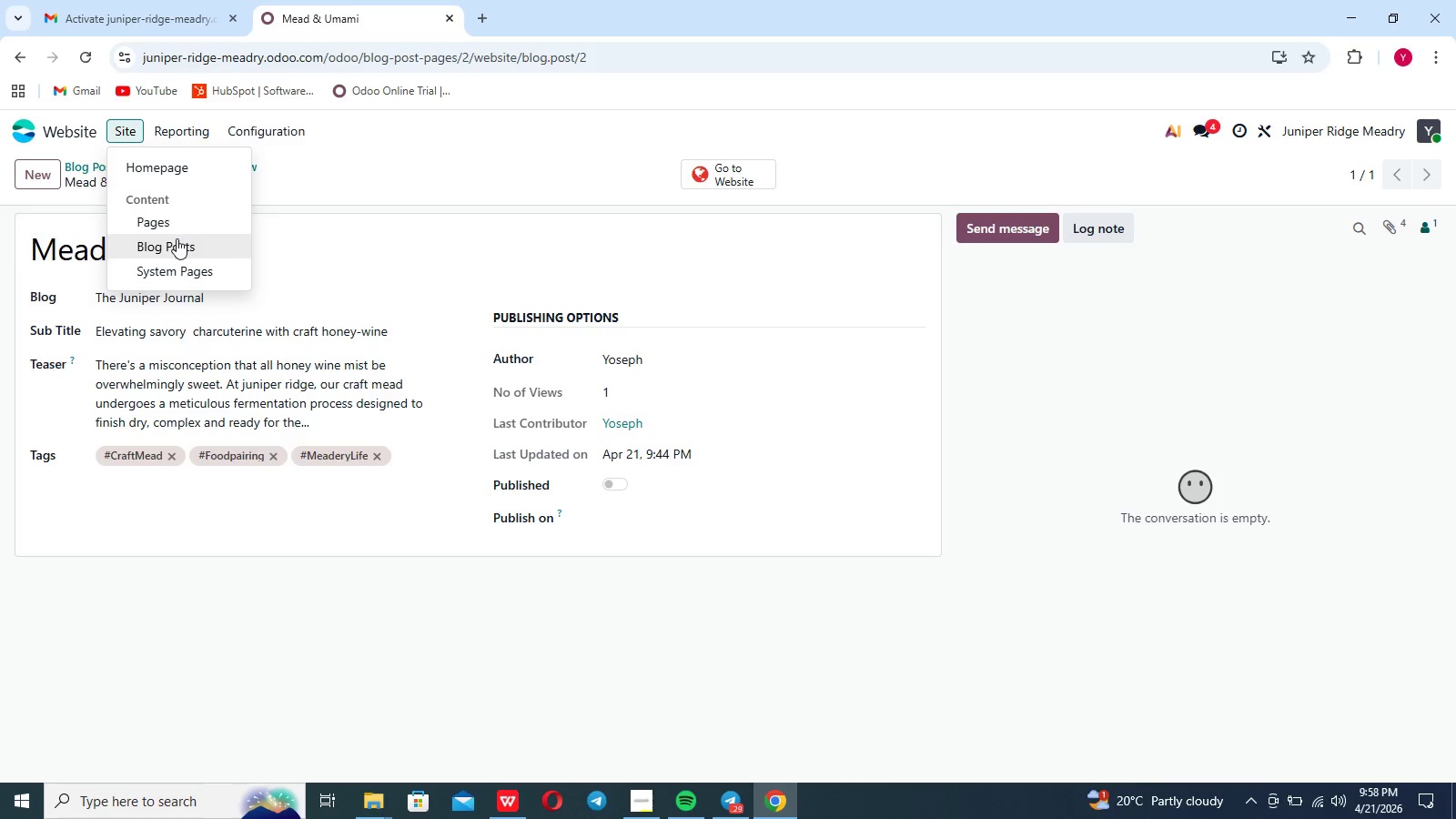 
left_click([177, 238])
 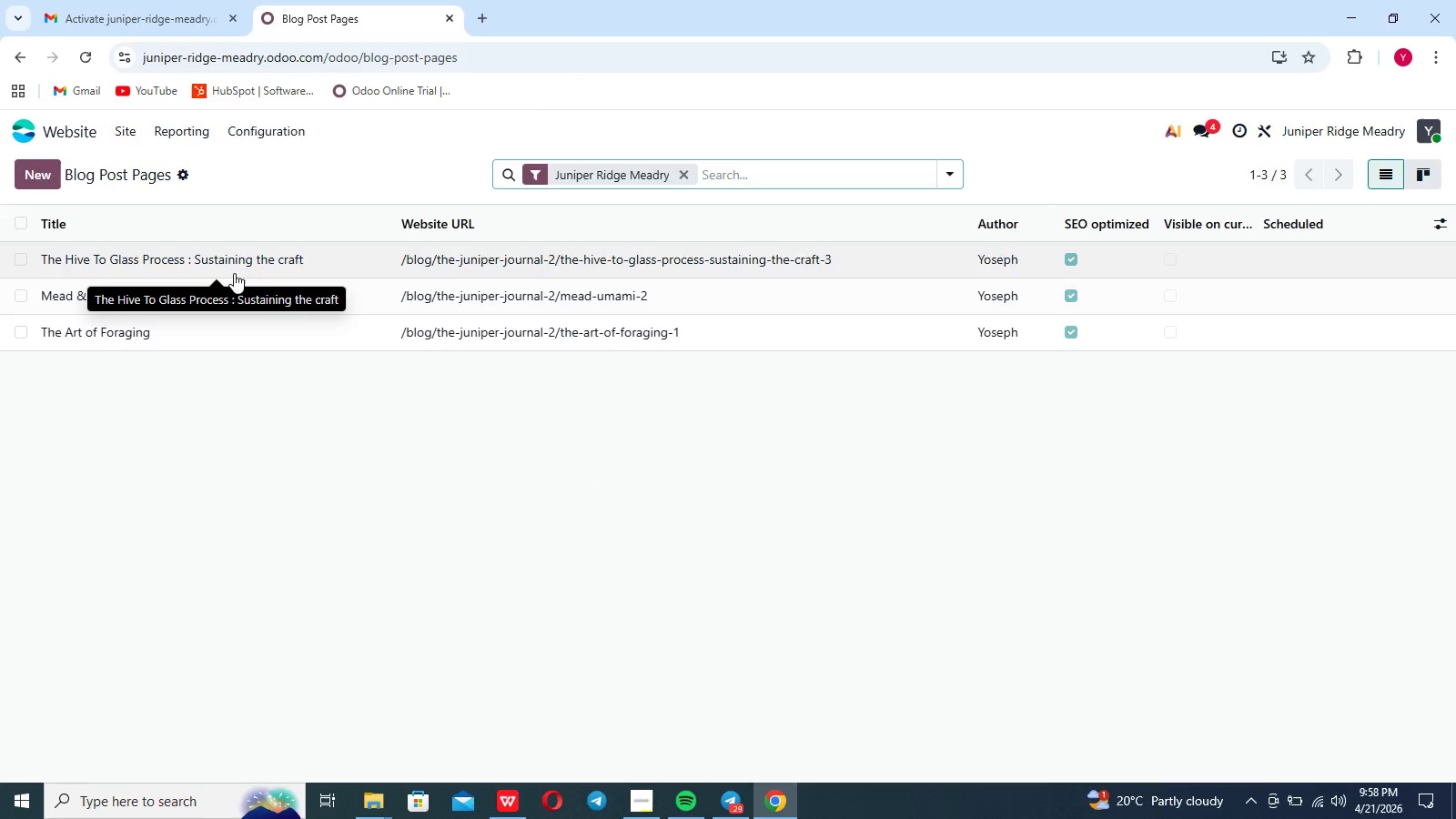 
left_click([238, 136])
 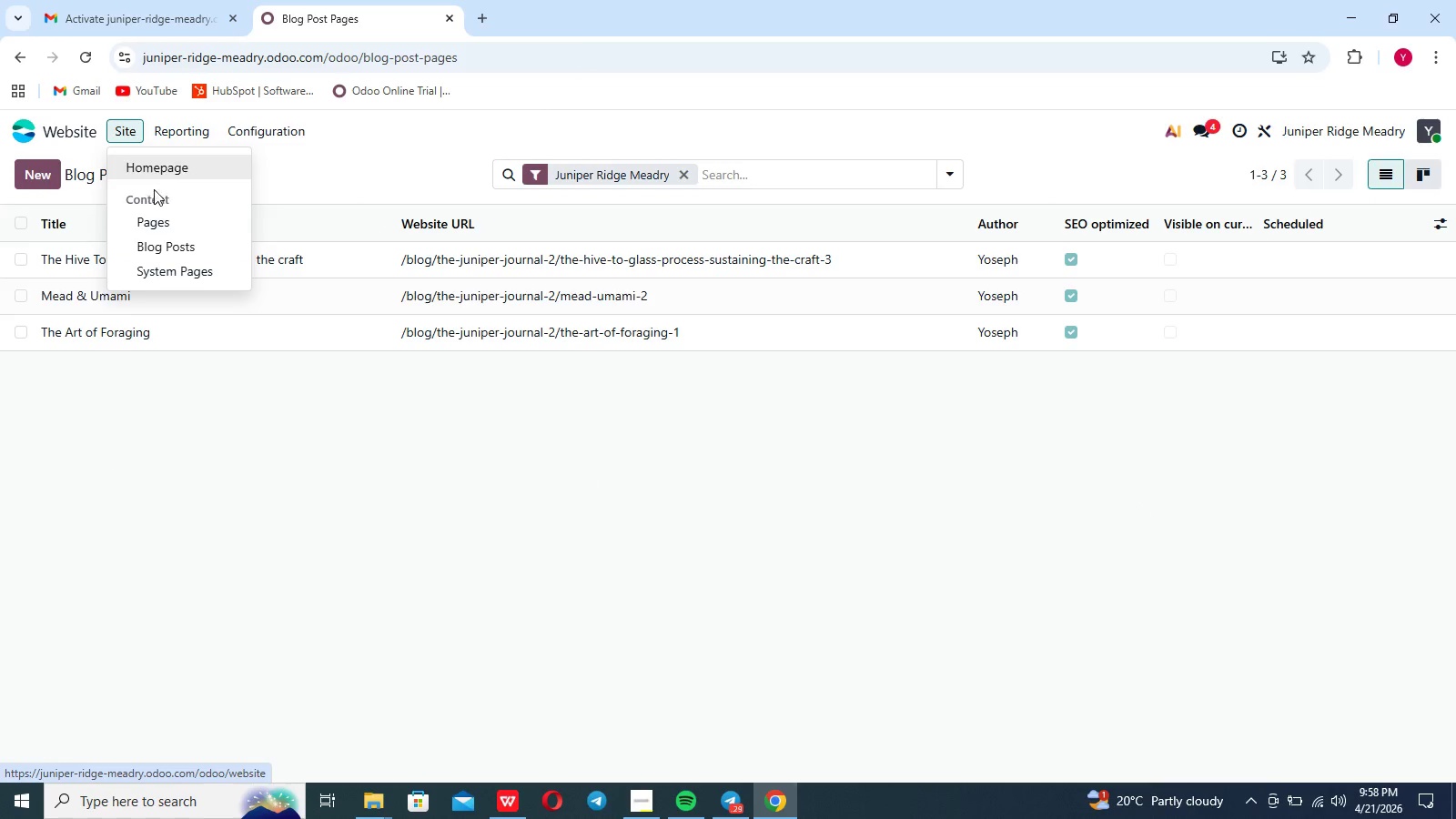 
left_click([156, 225])
 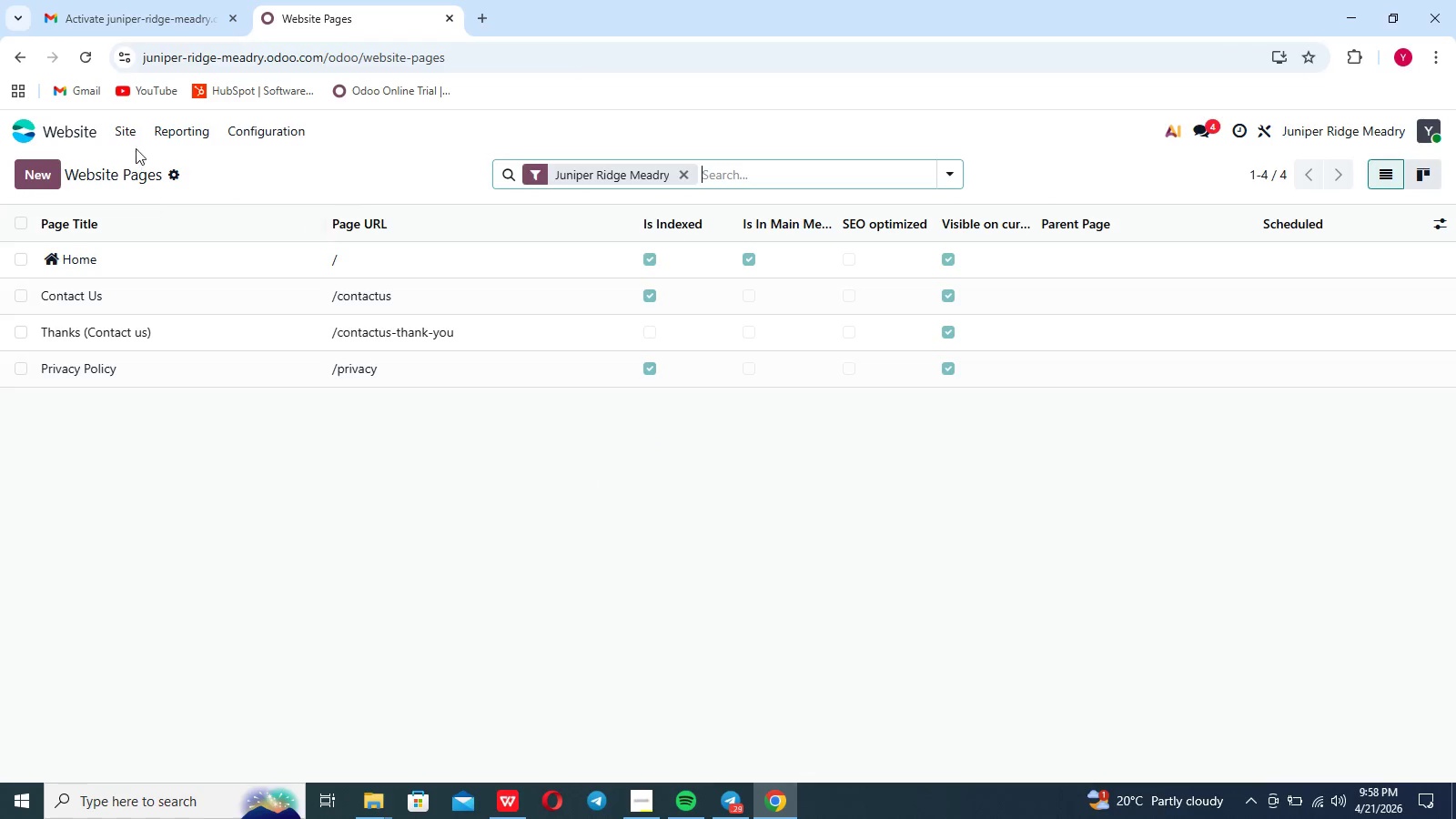 
left_click([130, 131])
 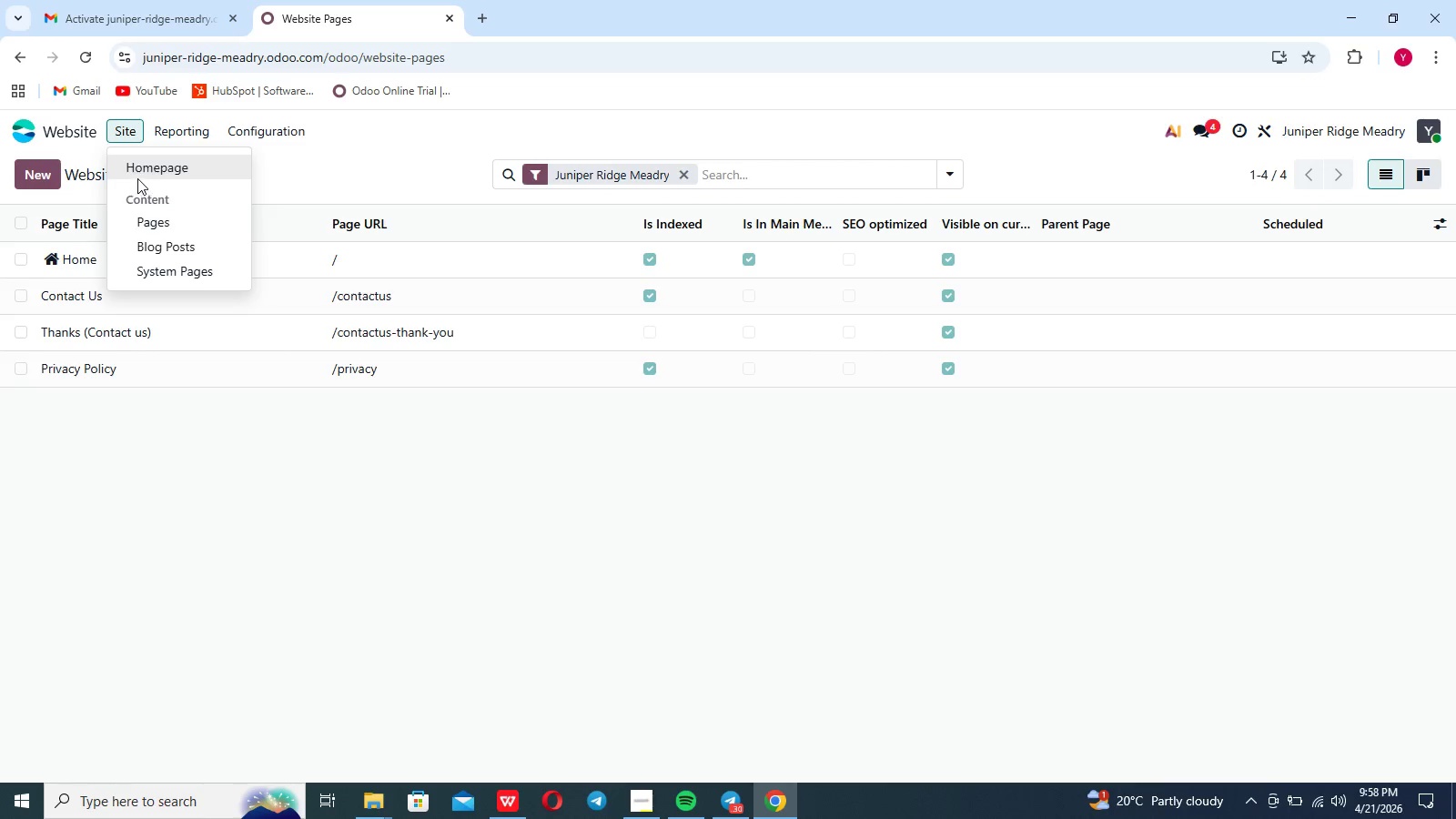 
left_click([137, 178])
 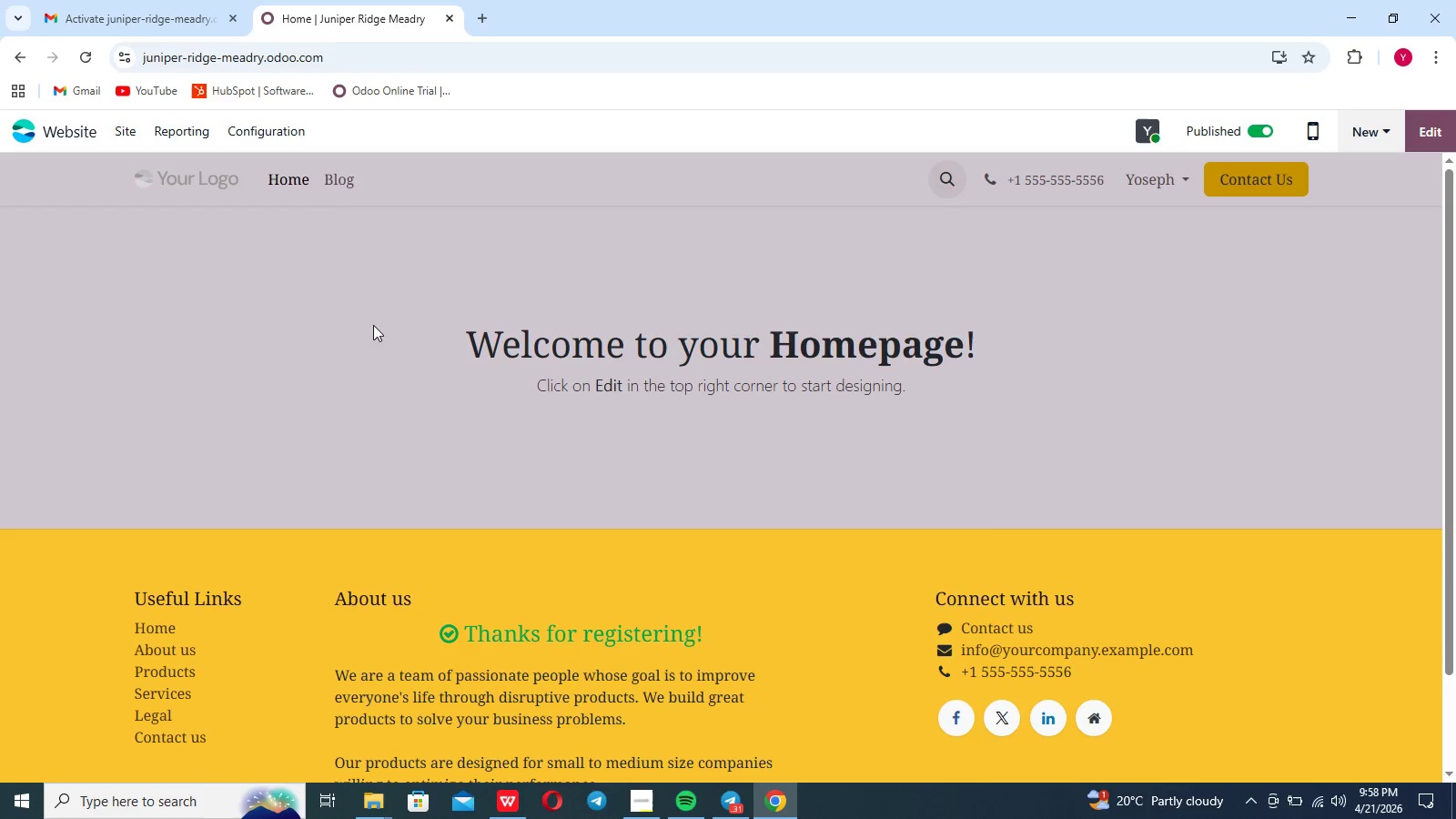 
left_click([327, 179])
 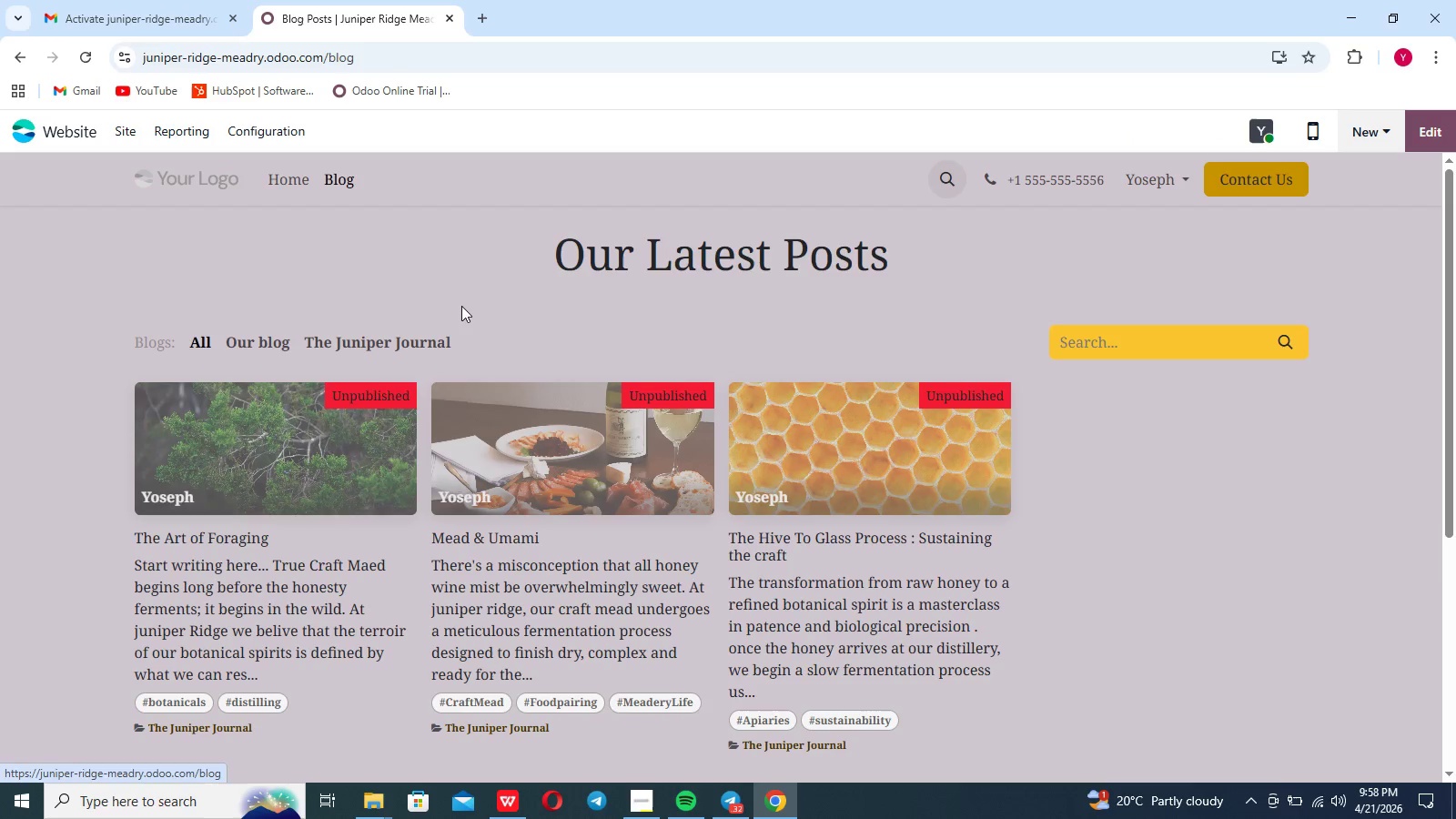 
left_click([376, 501])
 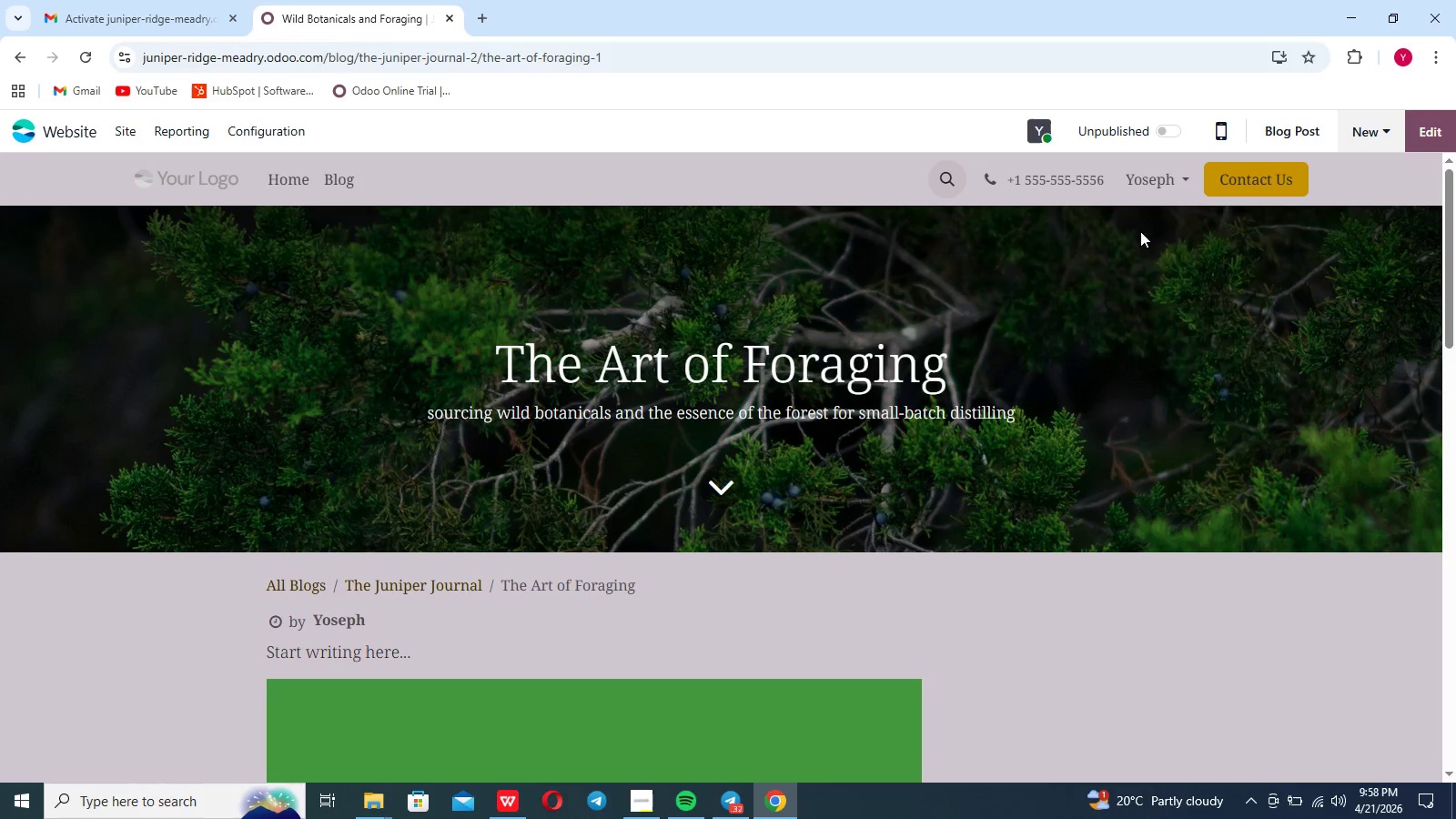 
wait(5.5)
 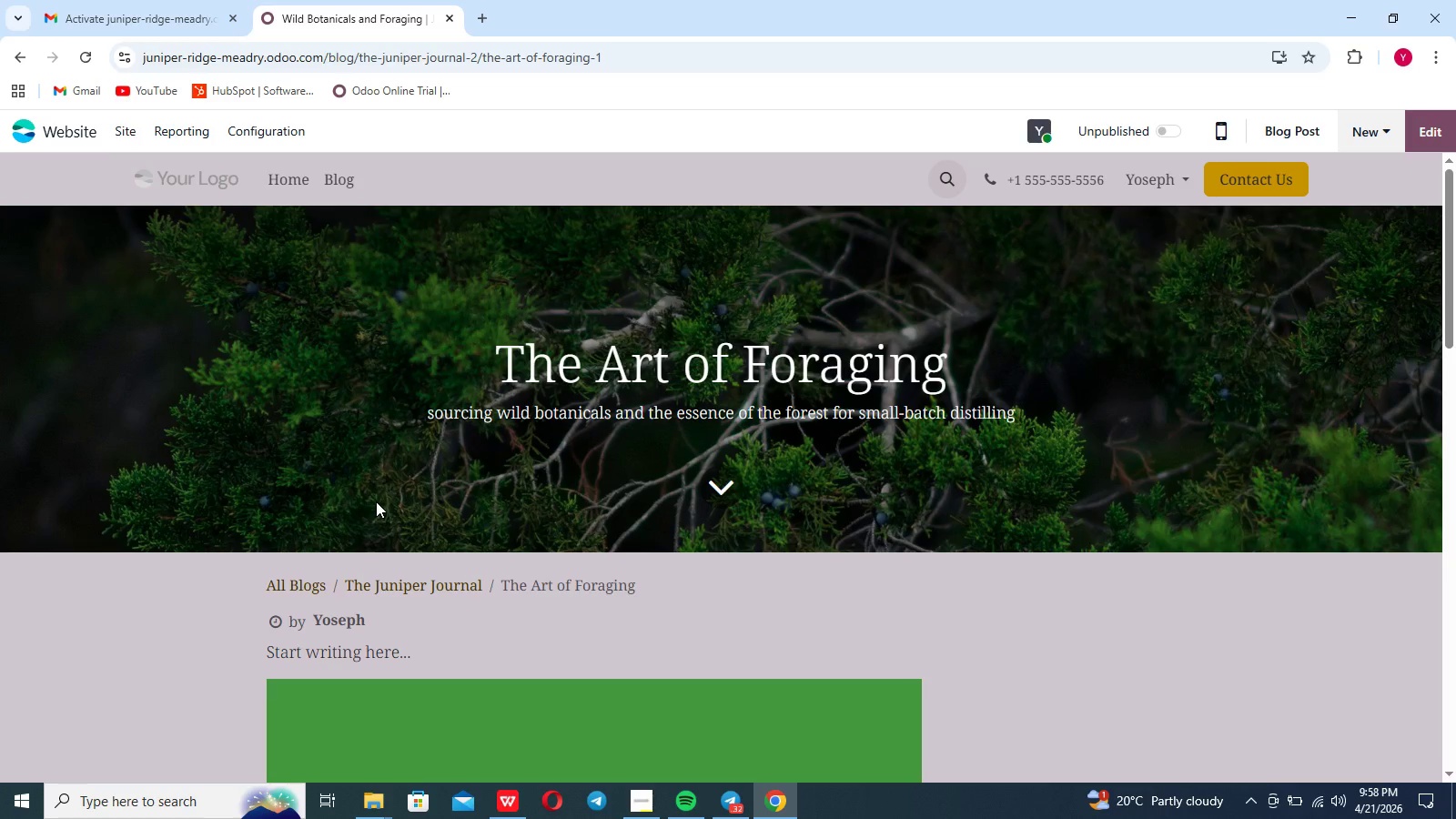 
left_click([1165, 124])
 